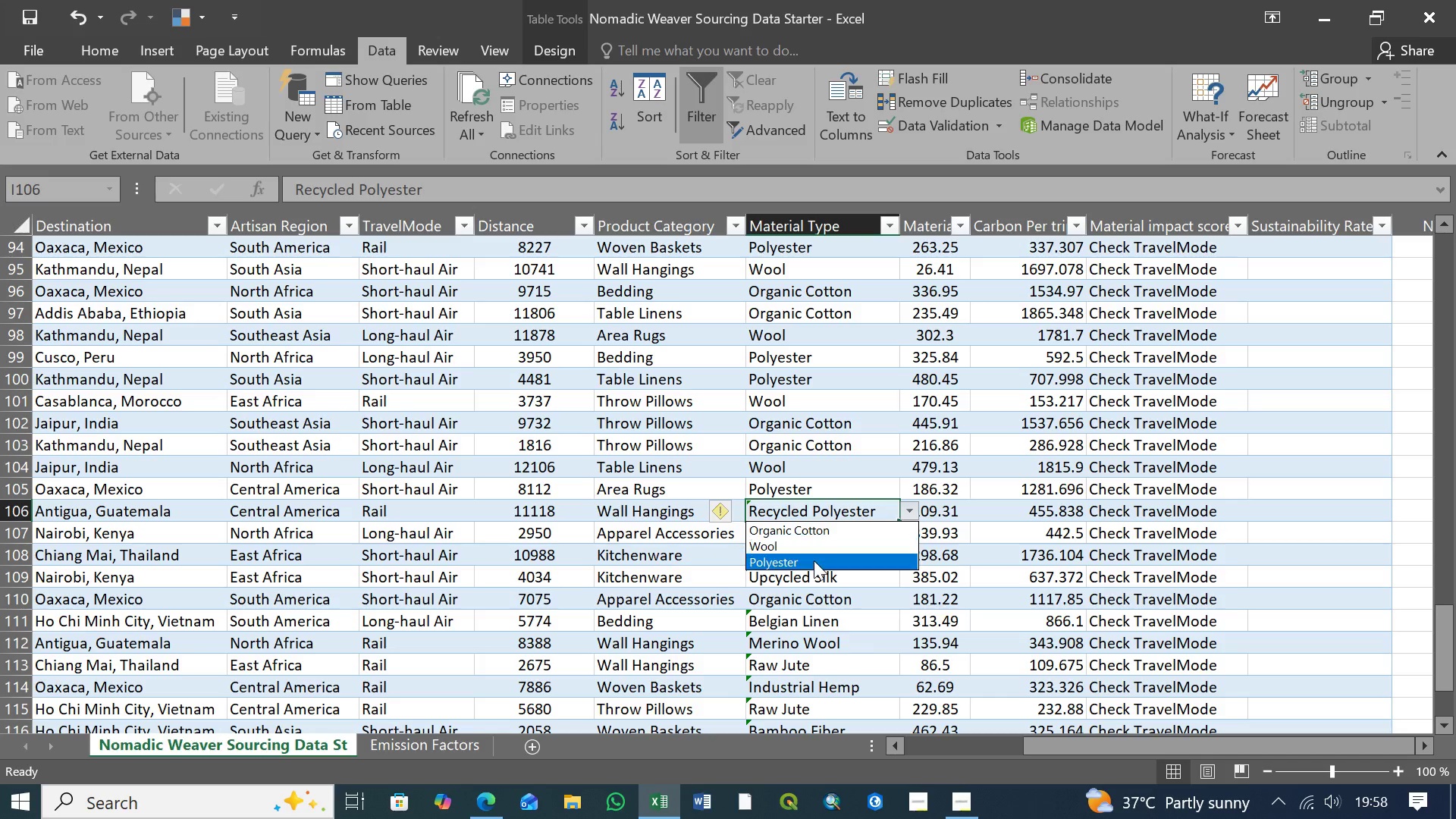 
left_click([814, 560])
 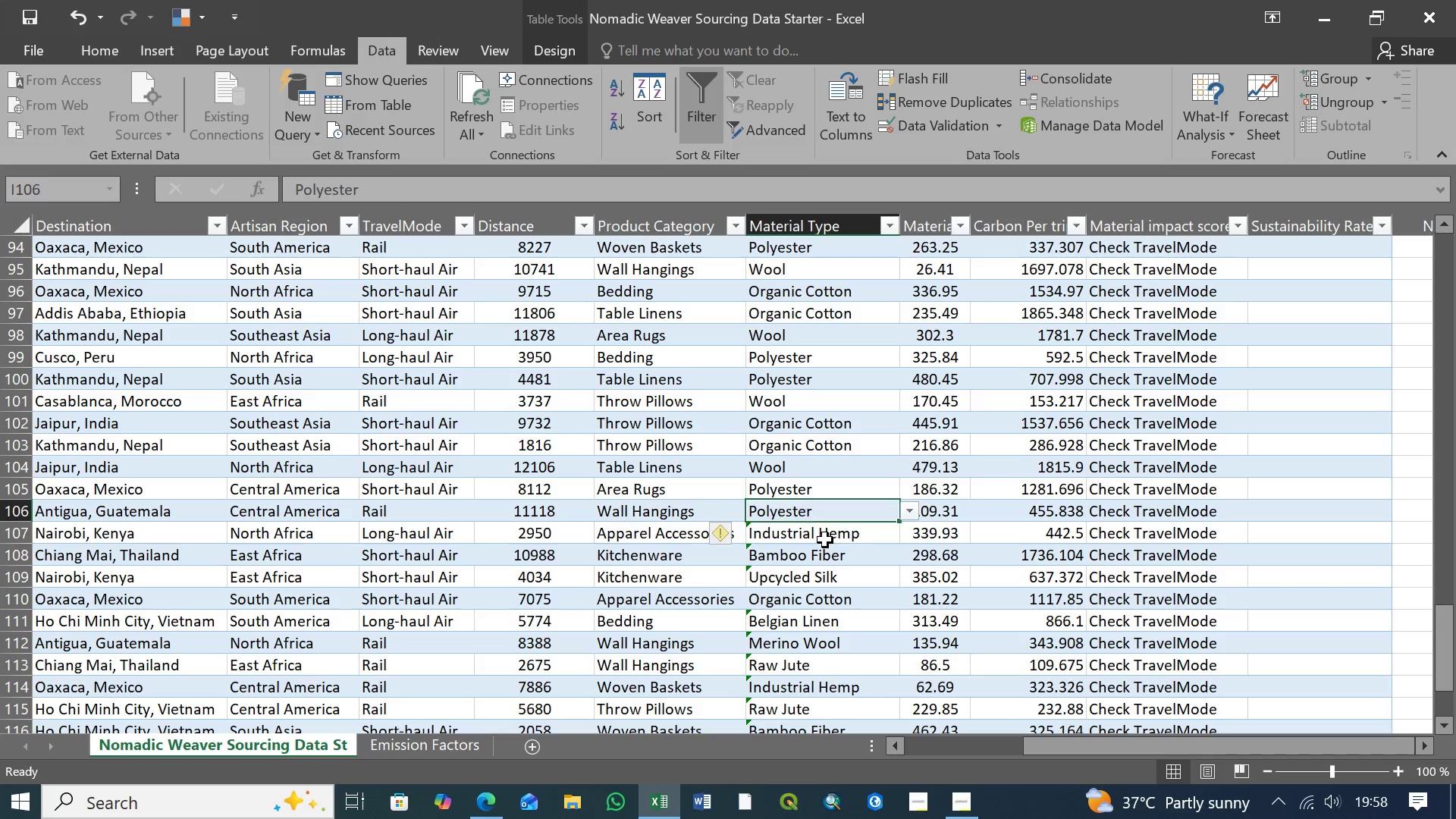 
left_click([825, 540])
 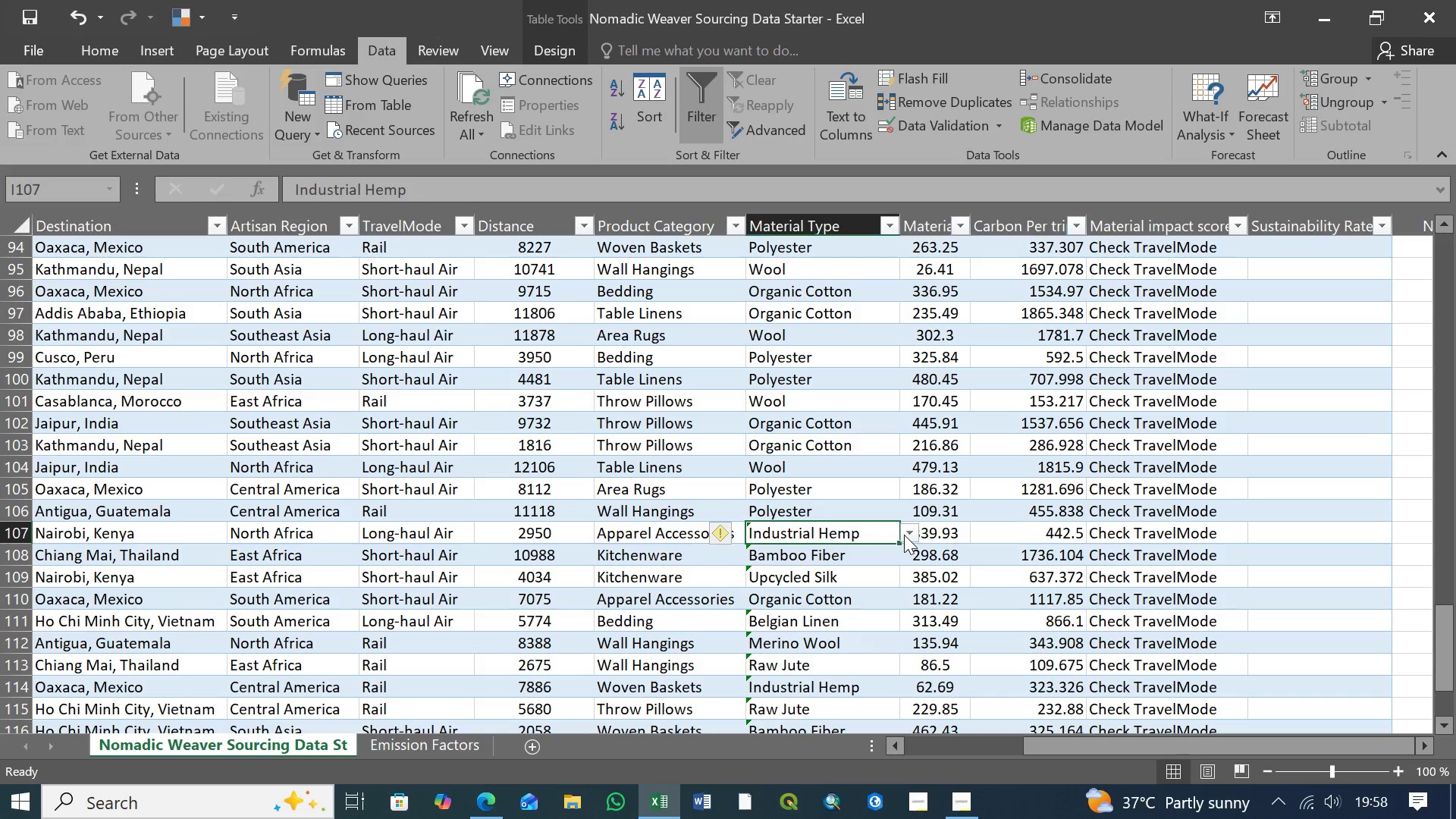 
left_click([904, 535])
 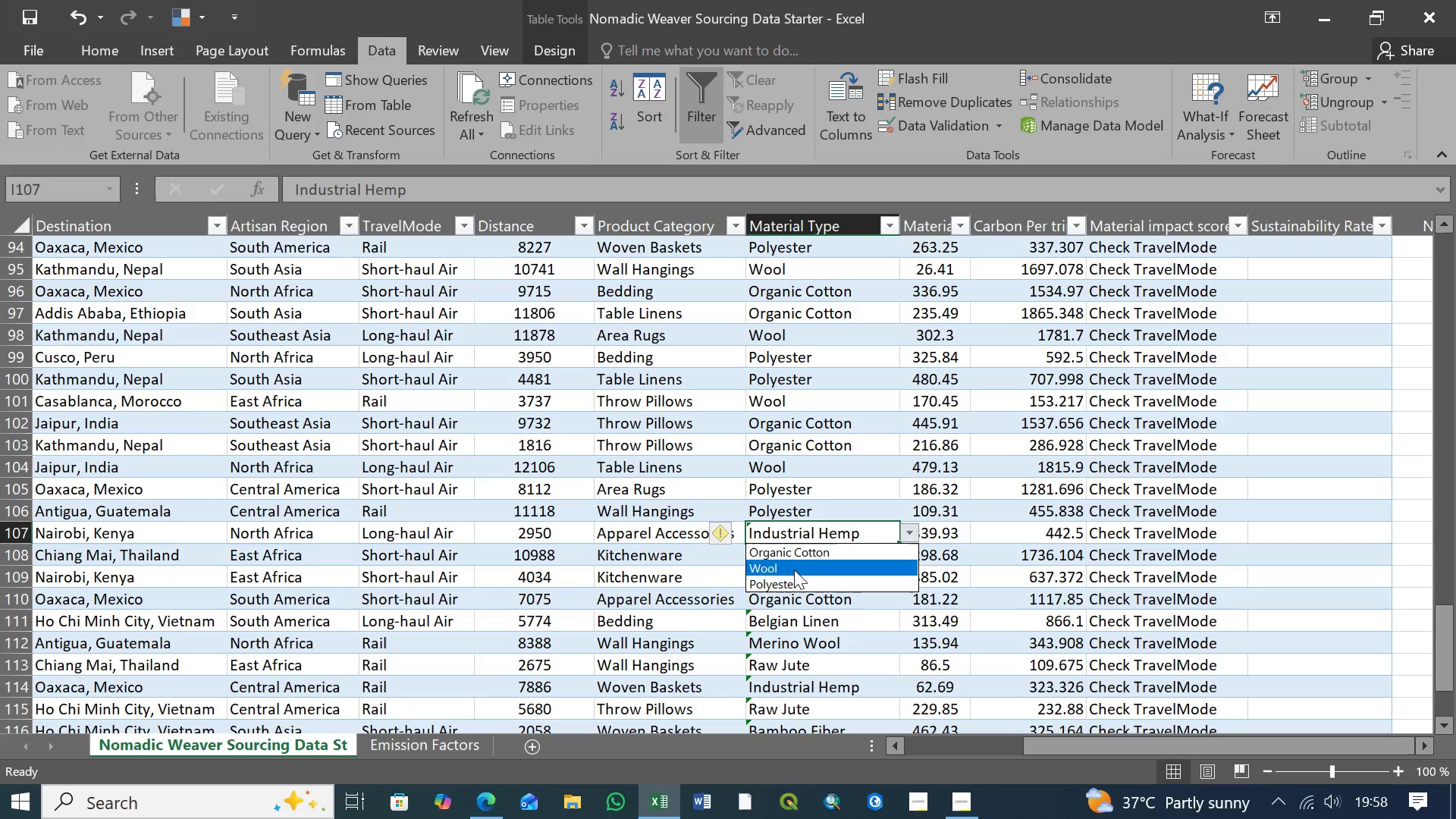 
left_click([794, 570])
 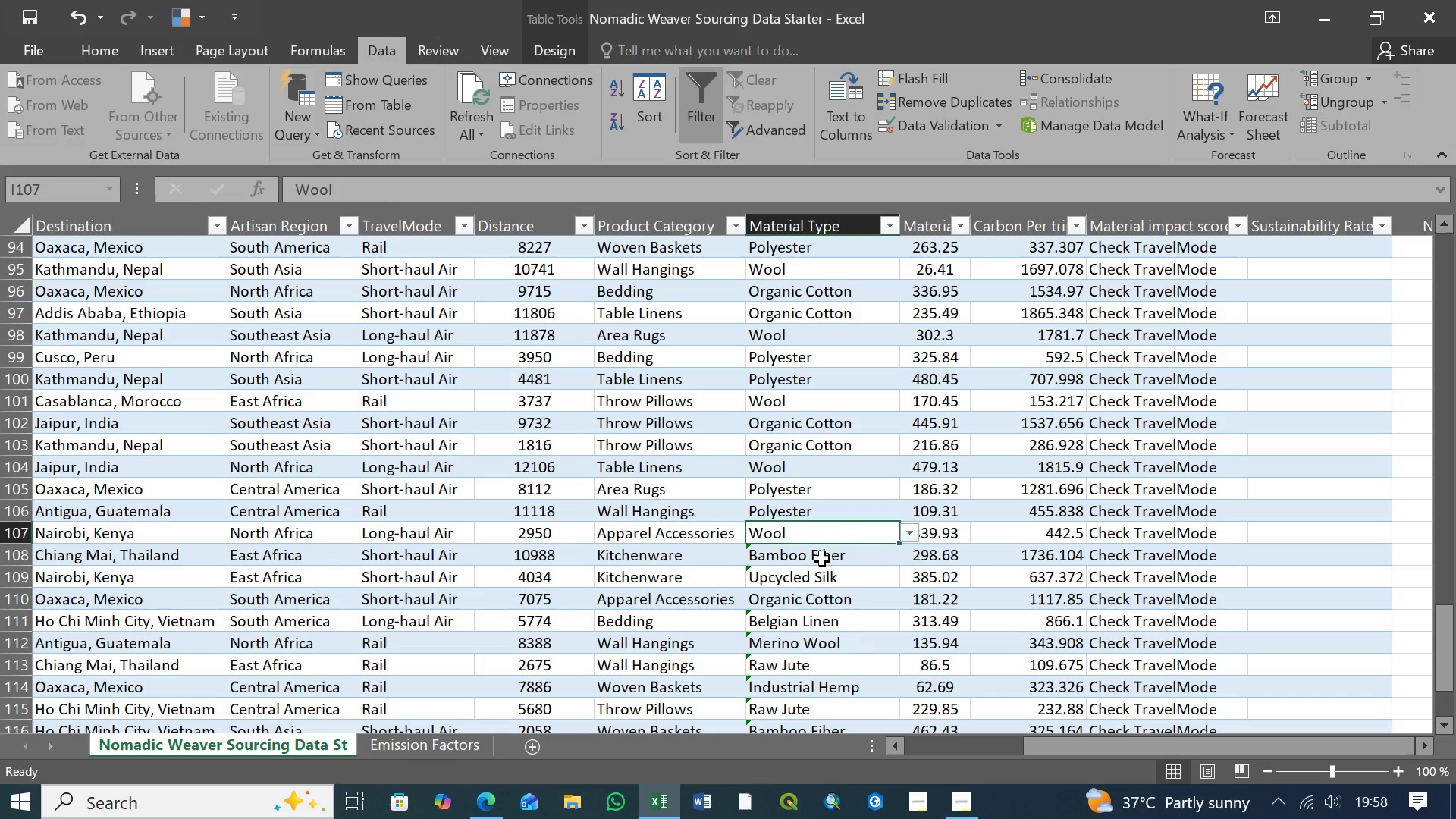 
left_click([822, 558])
 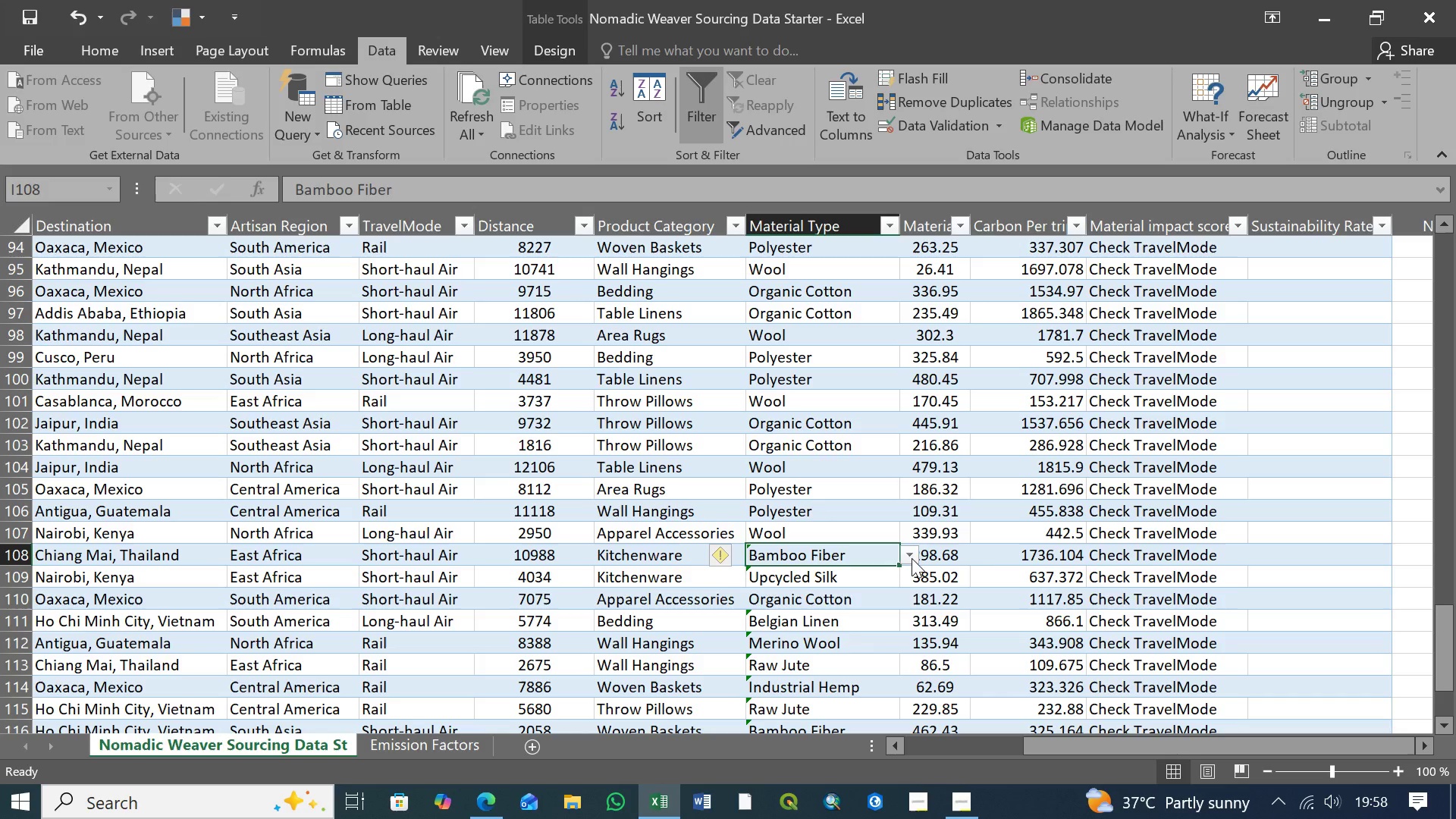 
left_click([912, 558])
 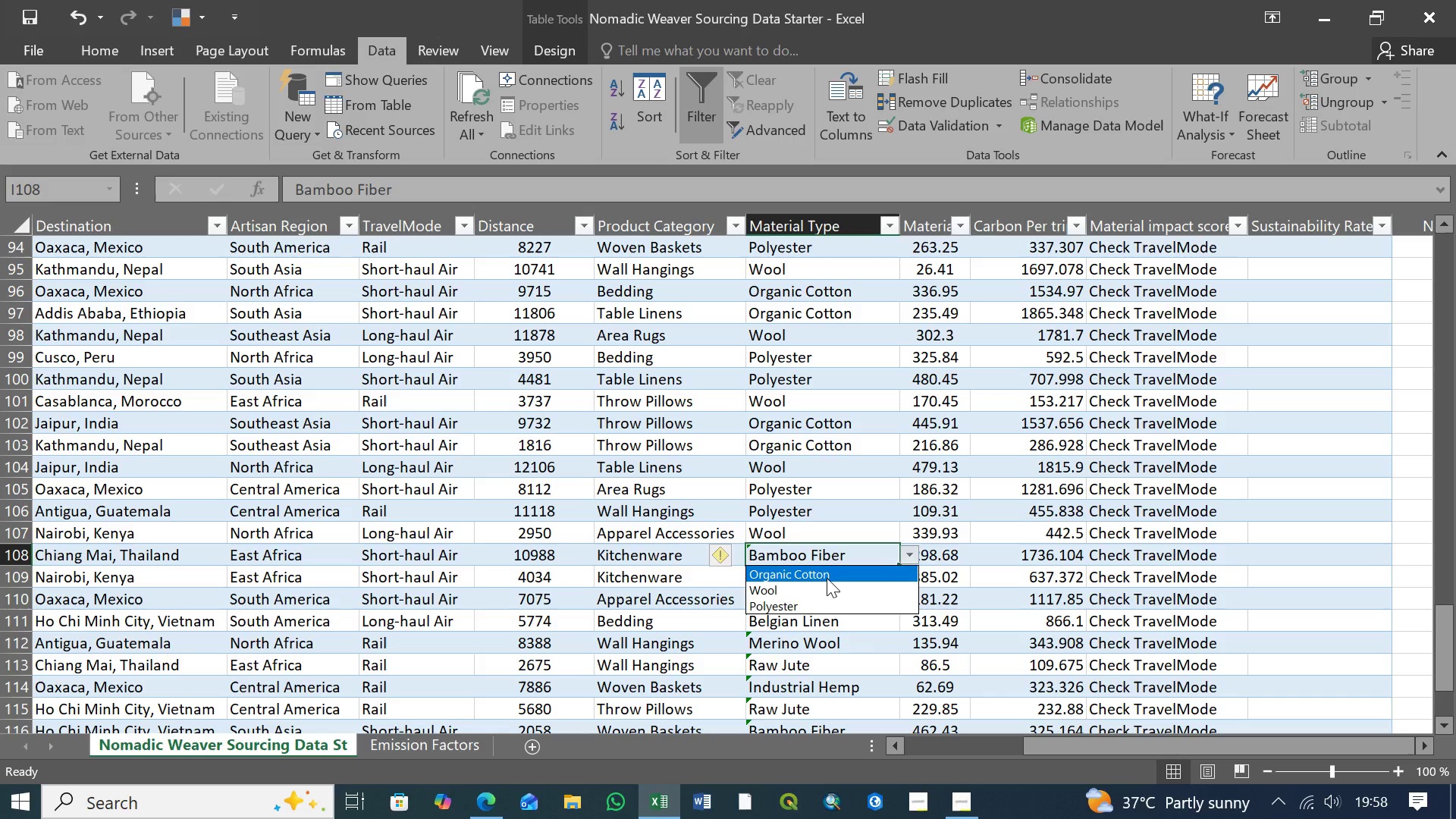 
left_click([827, 577])
 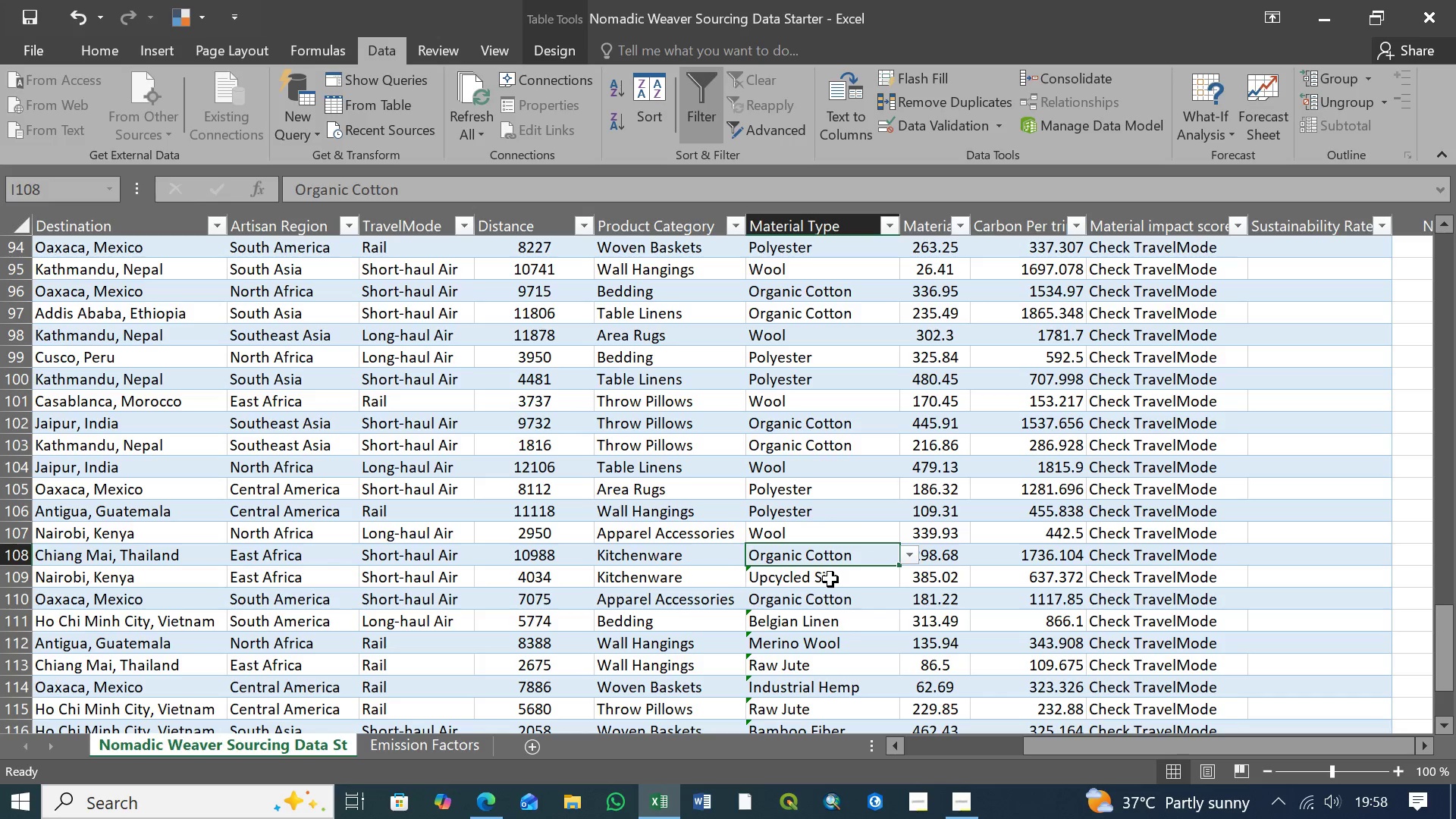 
left_click([830, 579])
 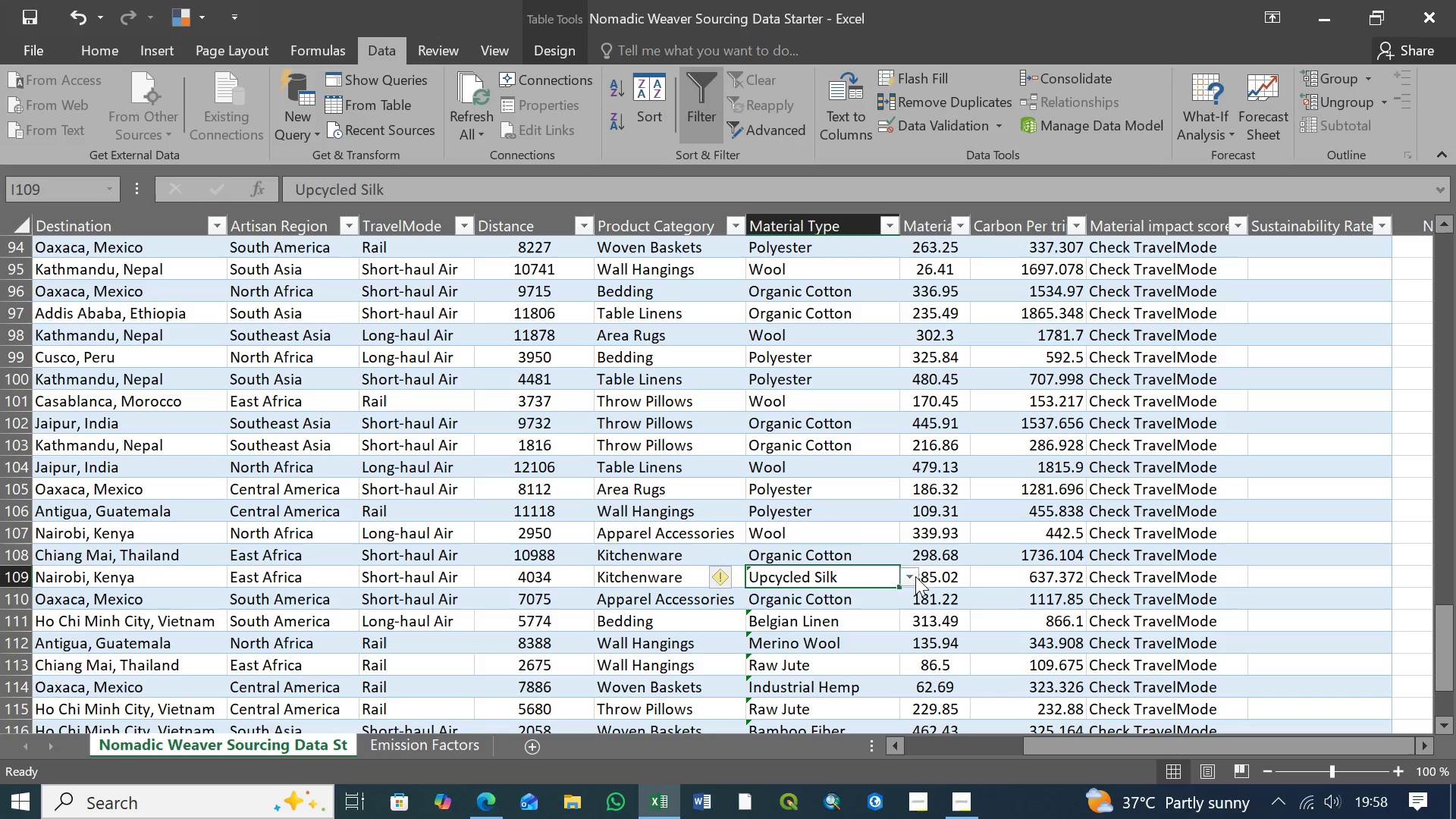 
left_click([915, 576])
 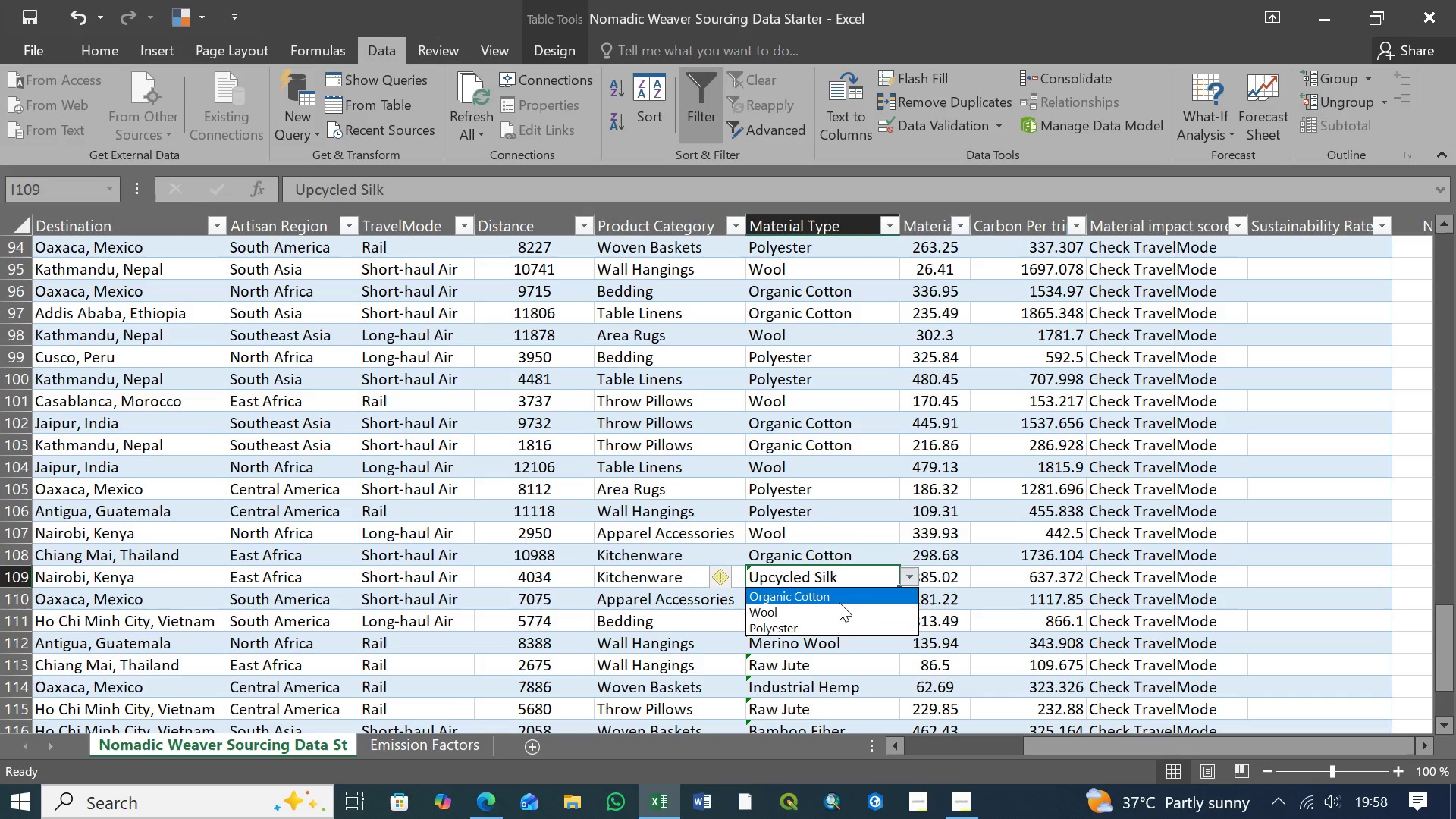 
left_click([839, 602])
 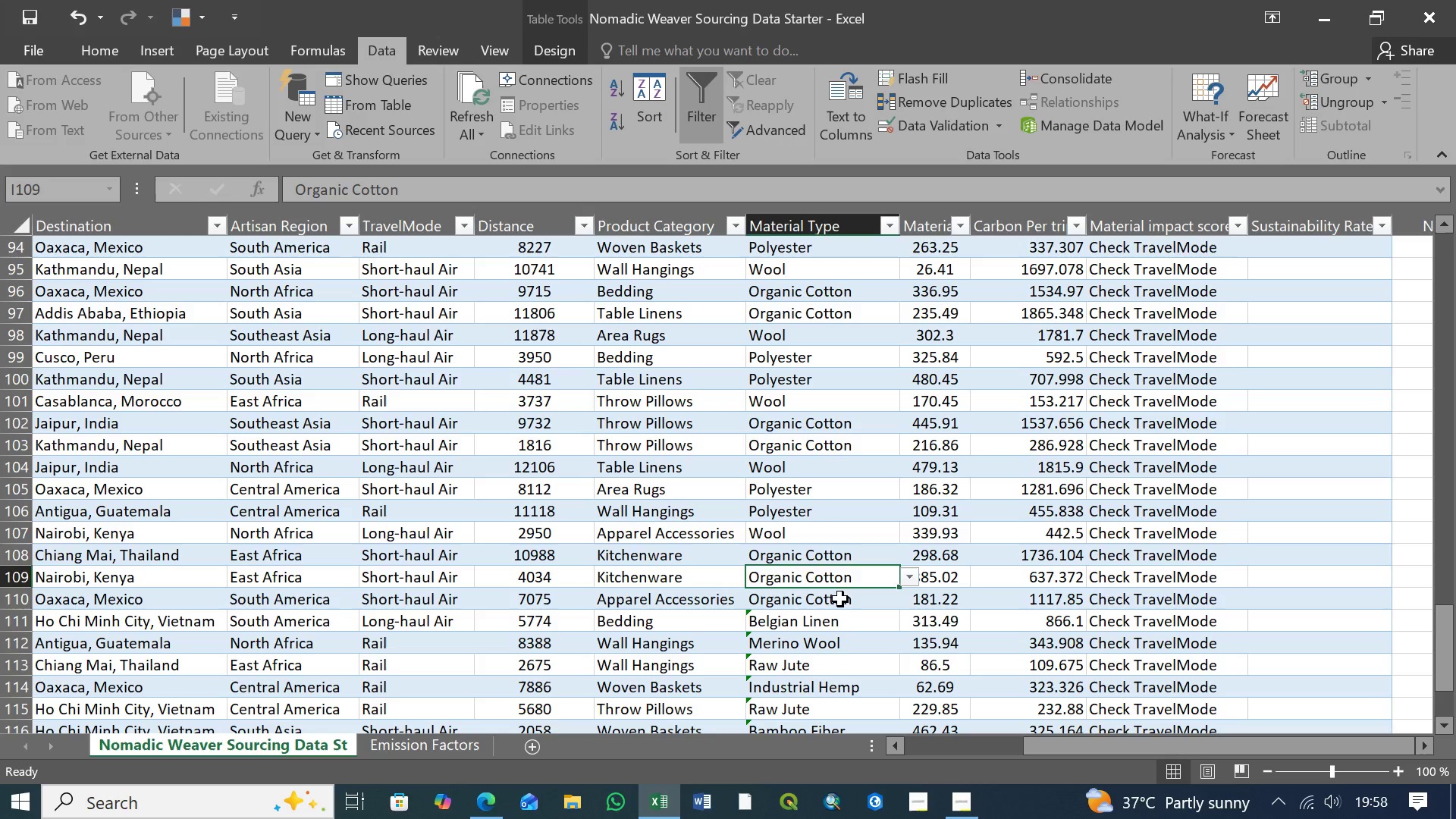 
left_click([840, 599])
 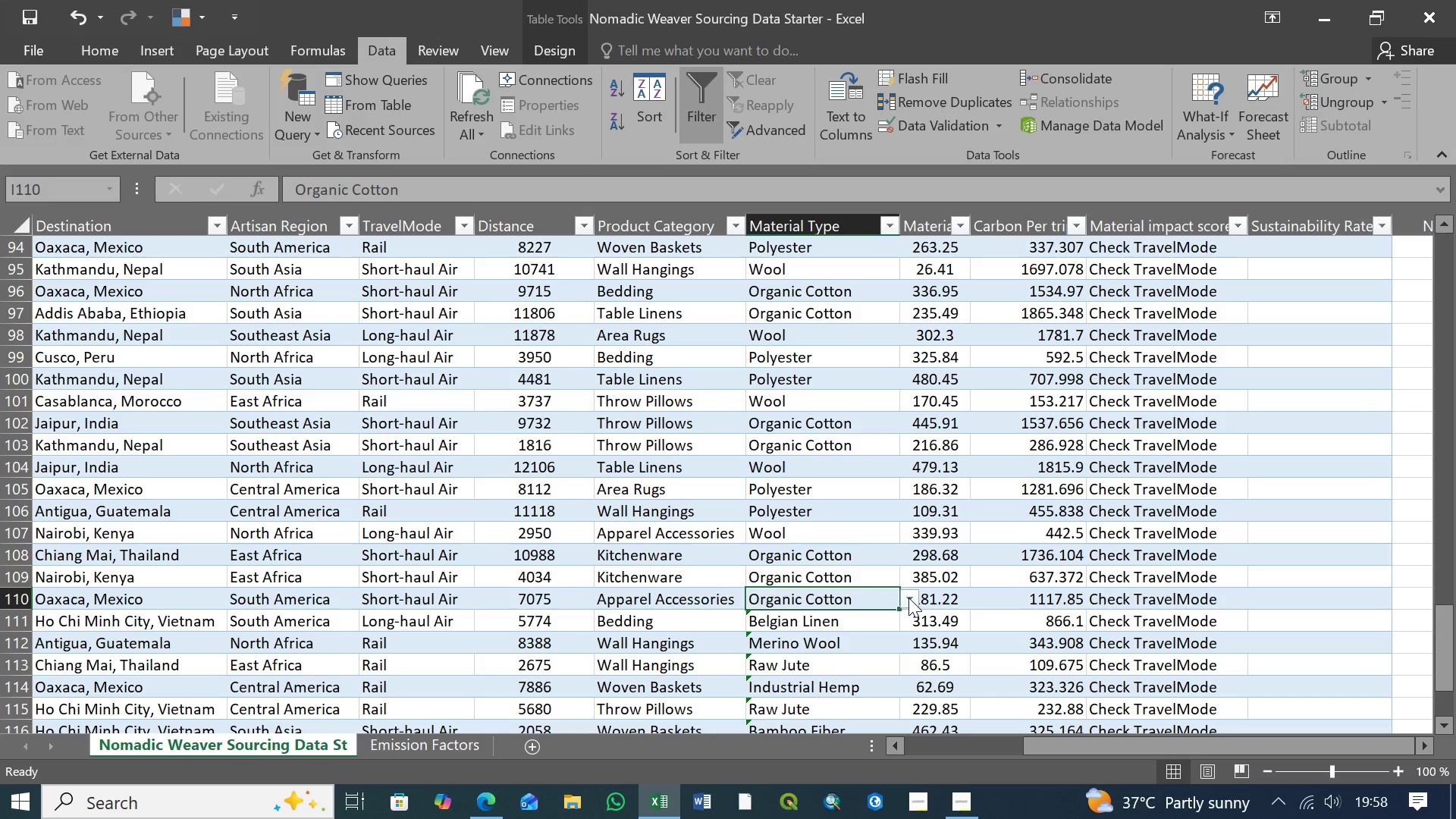 
left_click([908, 598])
 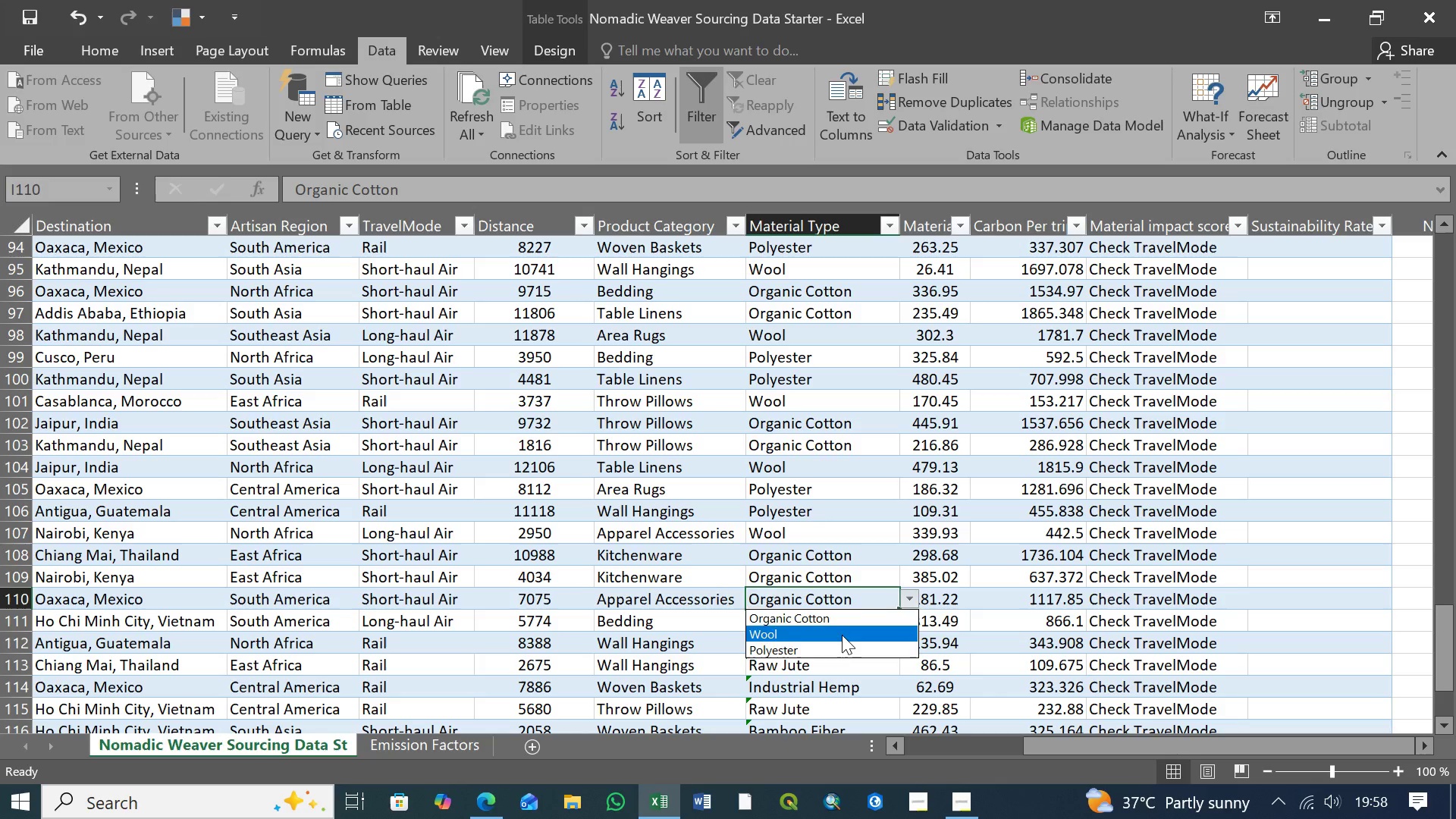 
left_click([842, 635])
 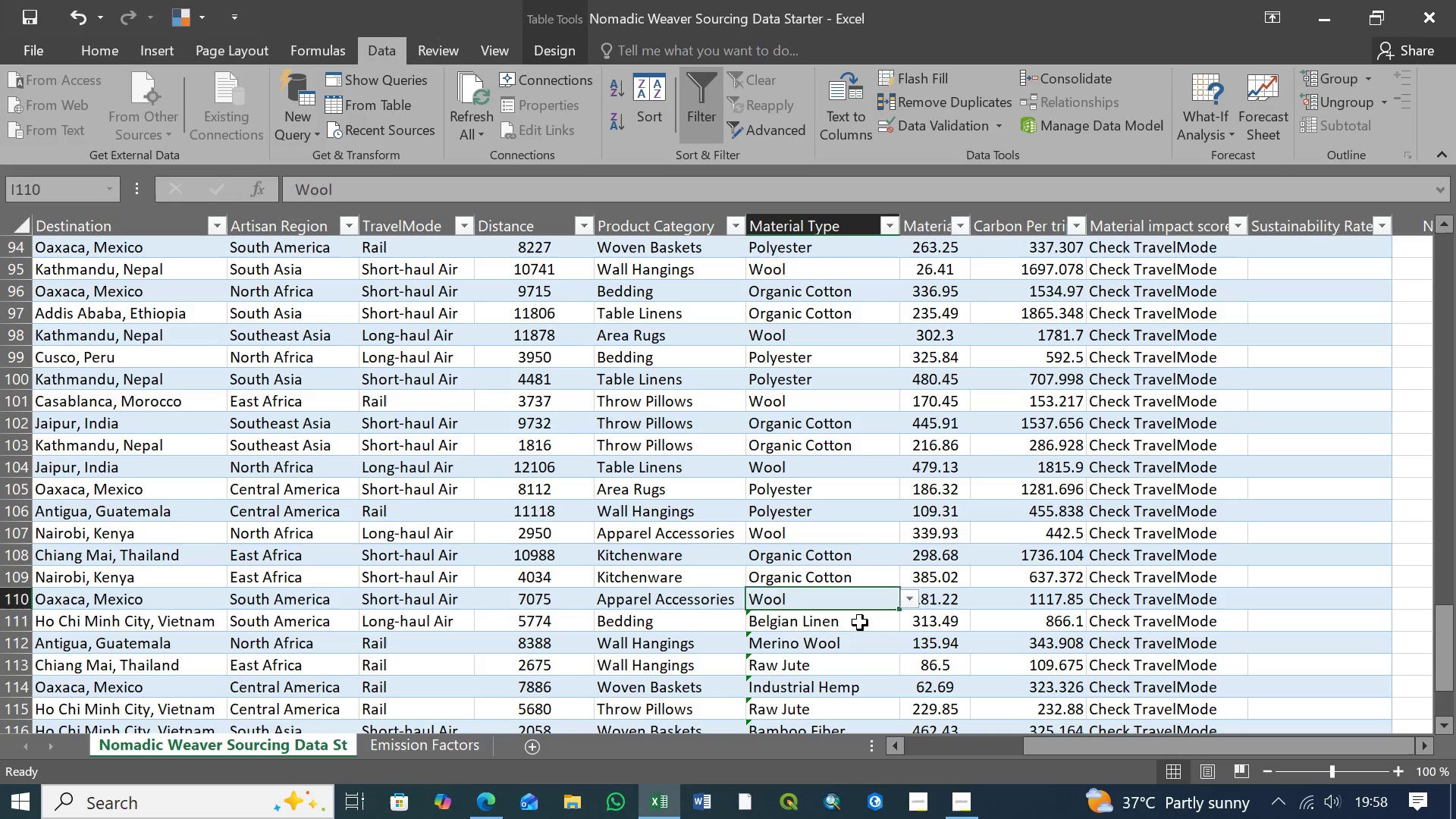 
left_click([860, 623])
 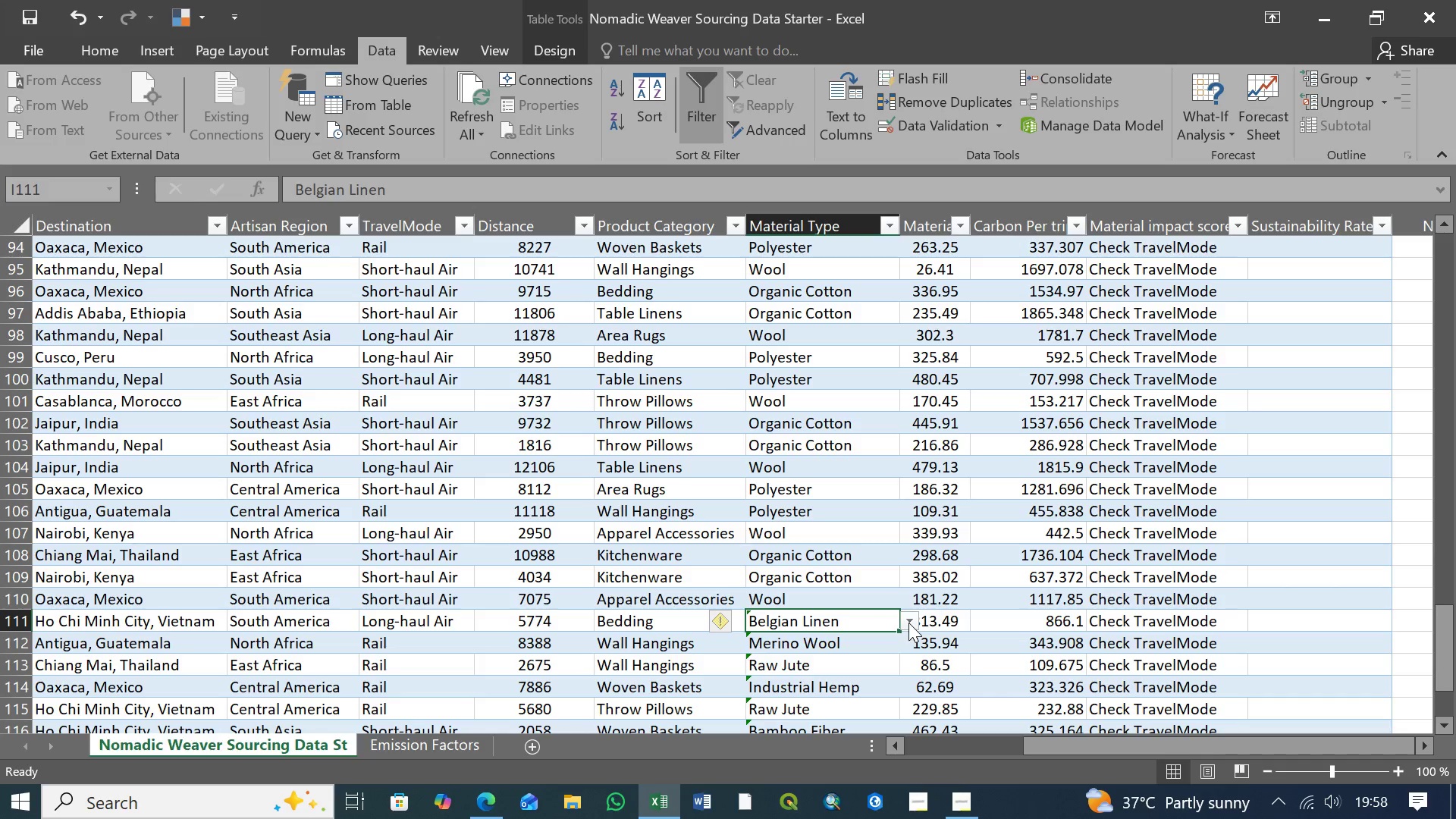 
left_click([908, 623])
 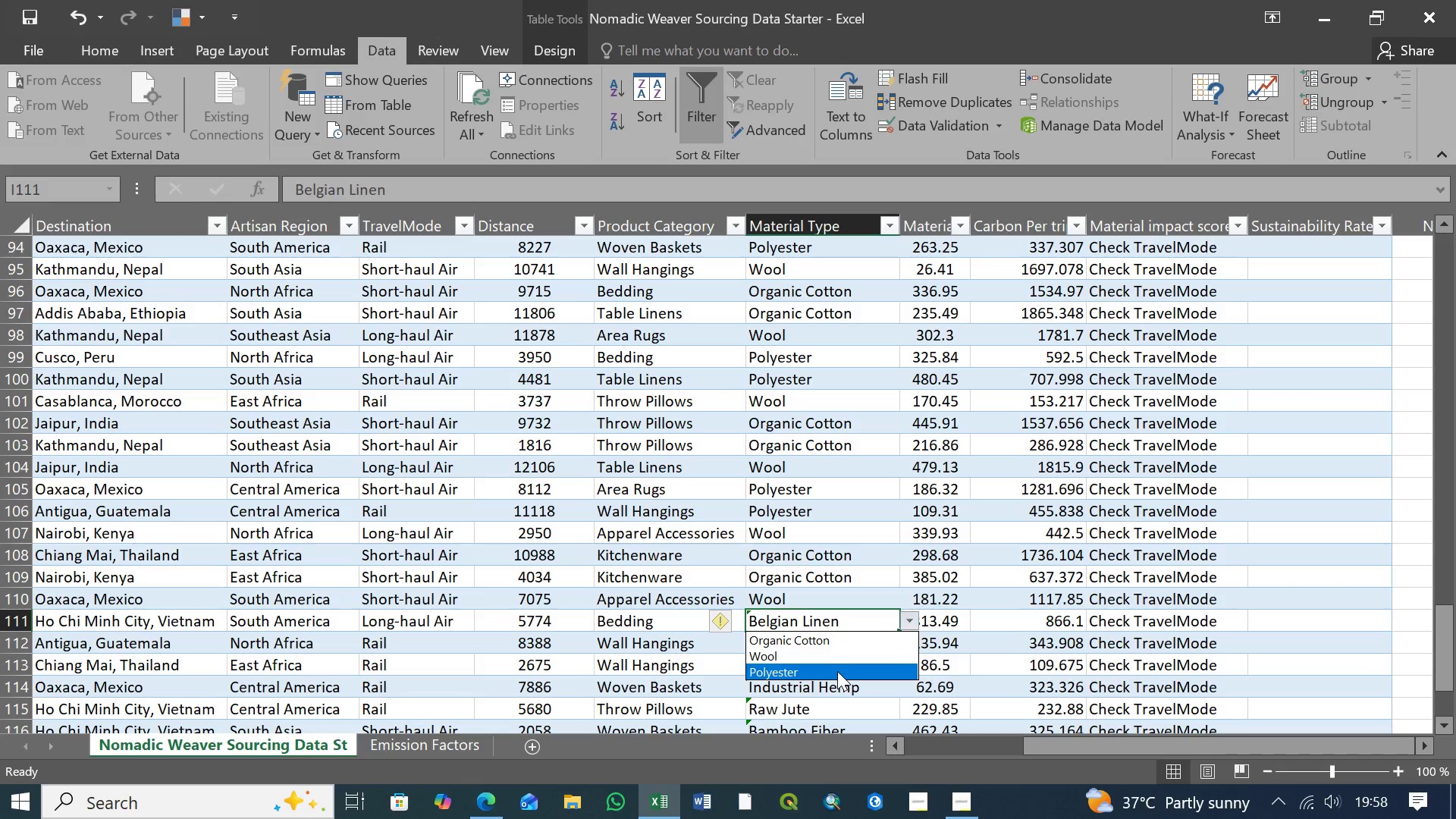 
left_click([837, 671])
 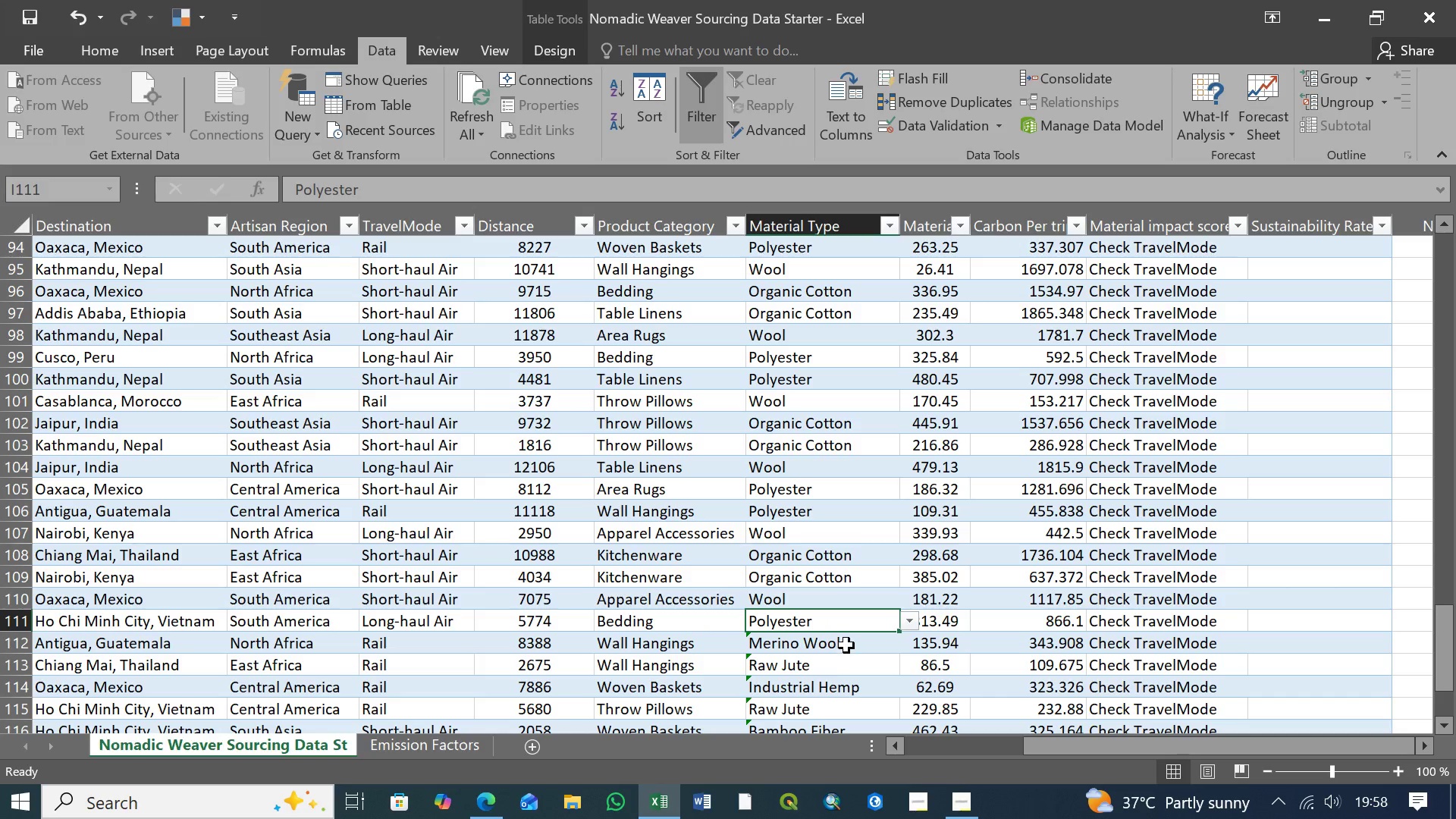 
left_click([847, 645])
 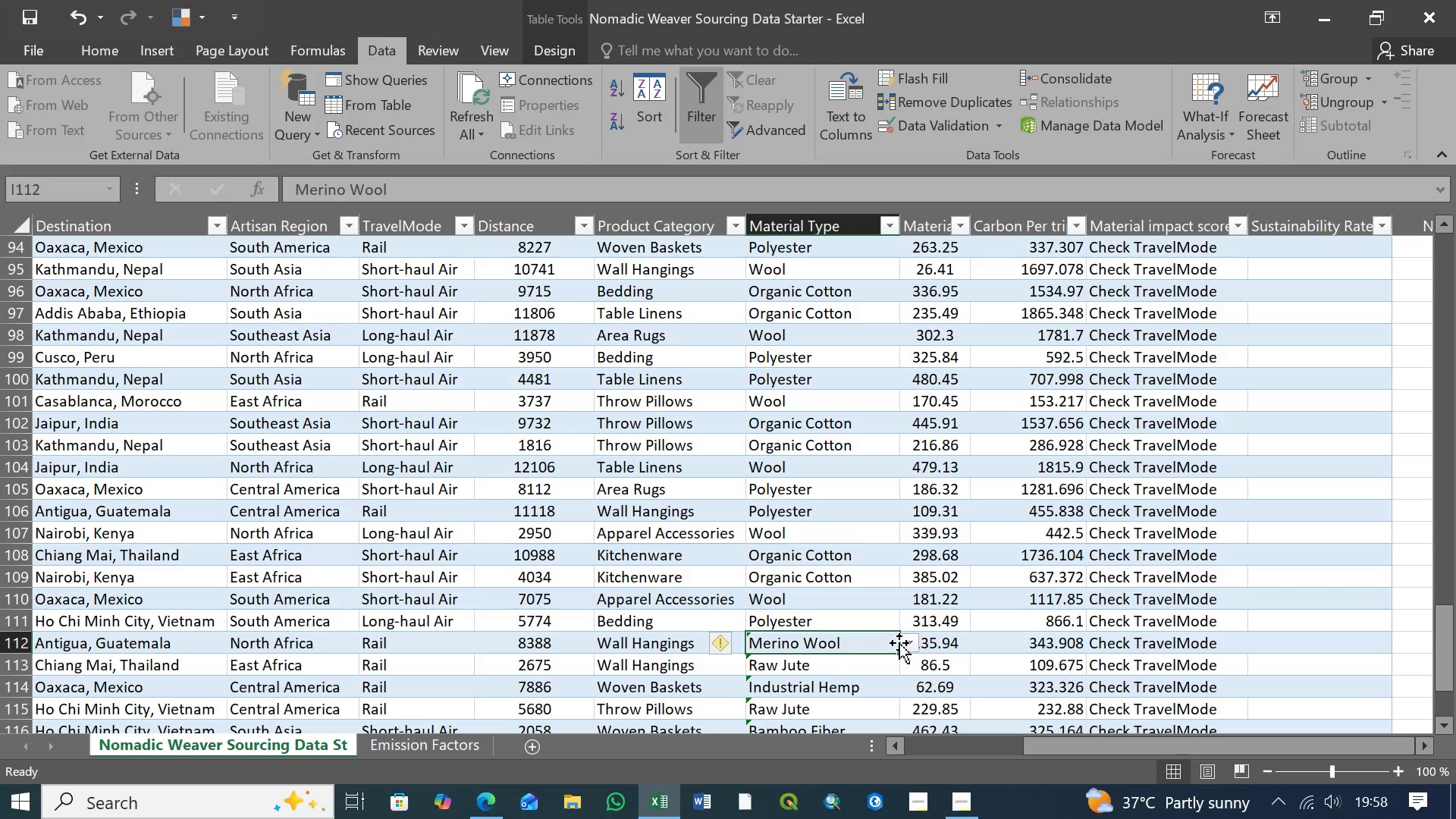 
left_click([905, 644])
 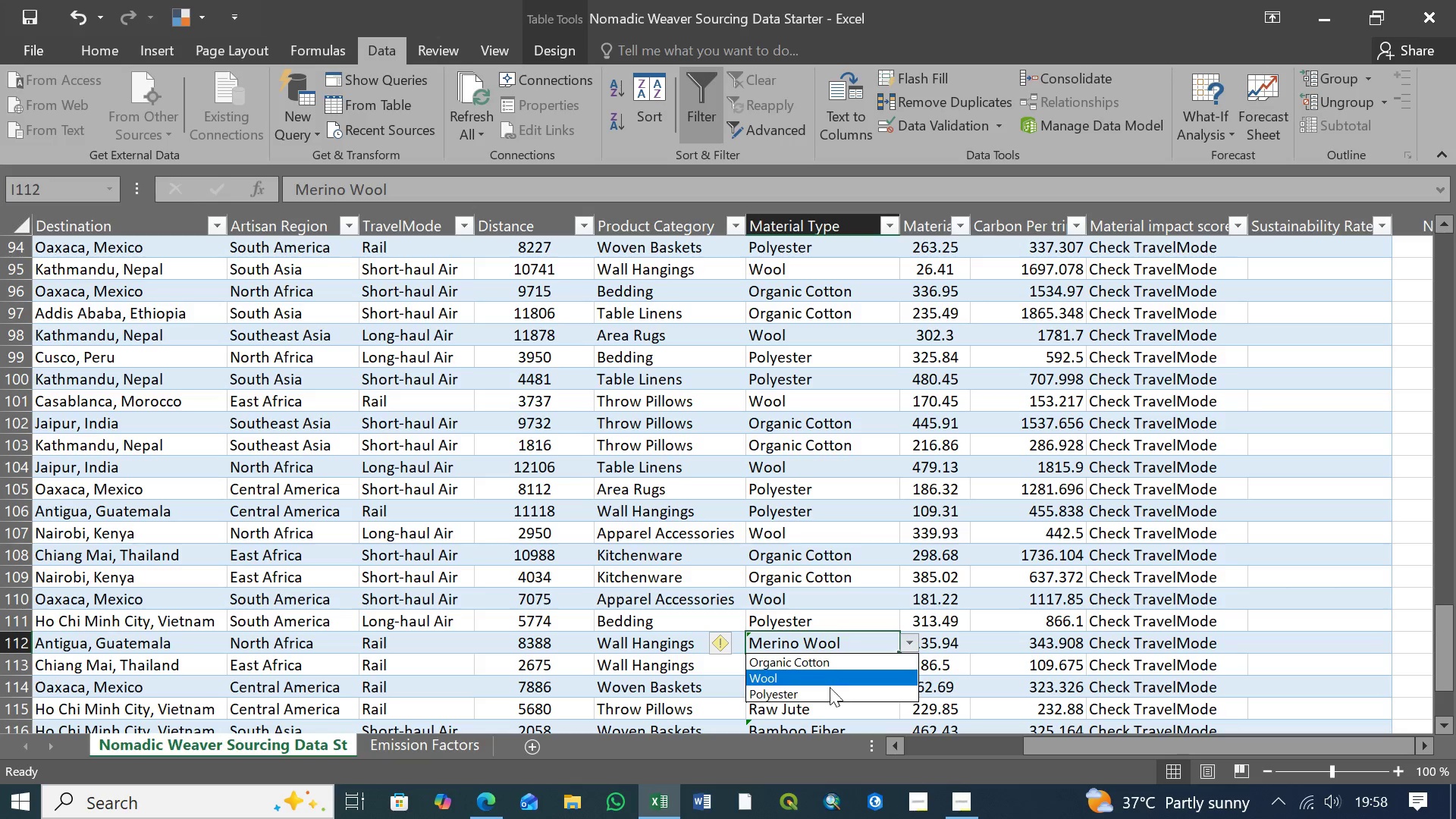 
left_click([830, 690])
 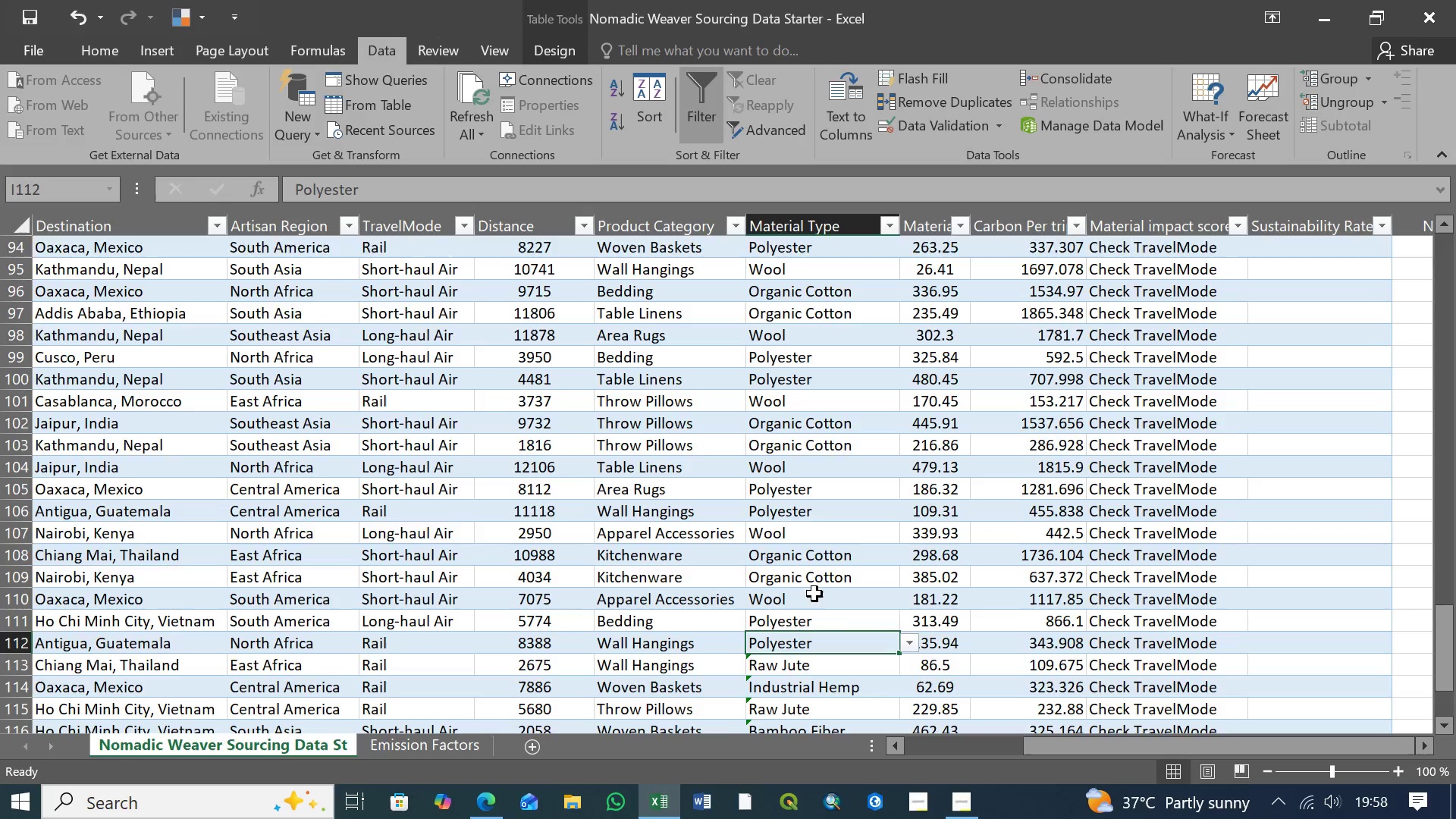 
scroll: coordinate [814, 594], scroll_direction: down, amount: 4.0
 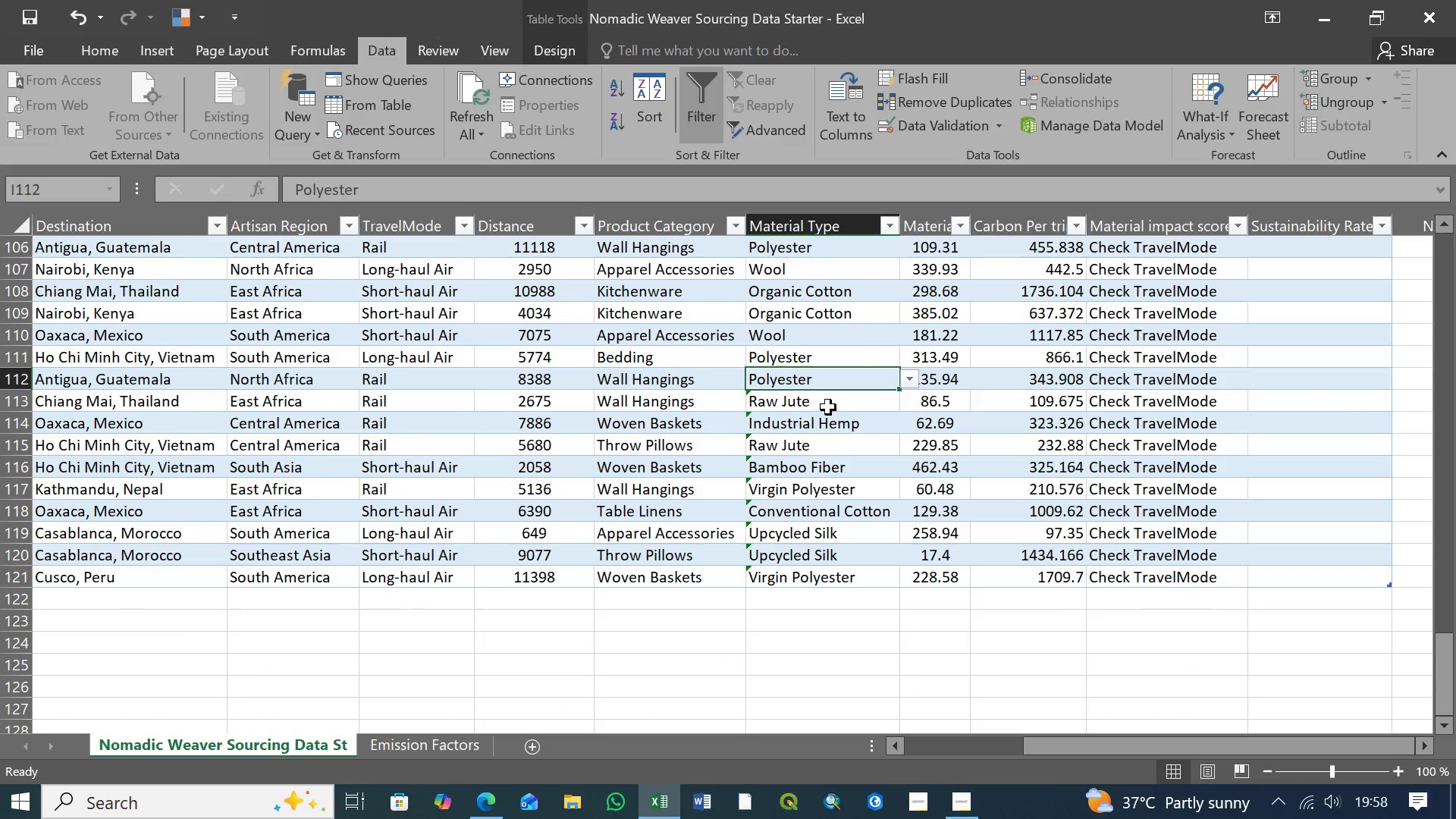 
left_click([831, 407])
 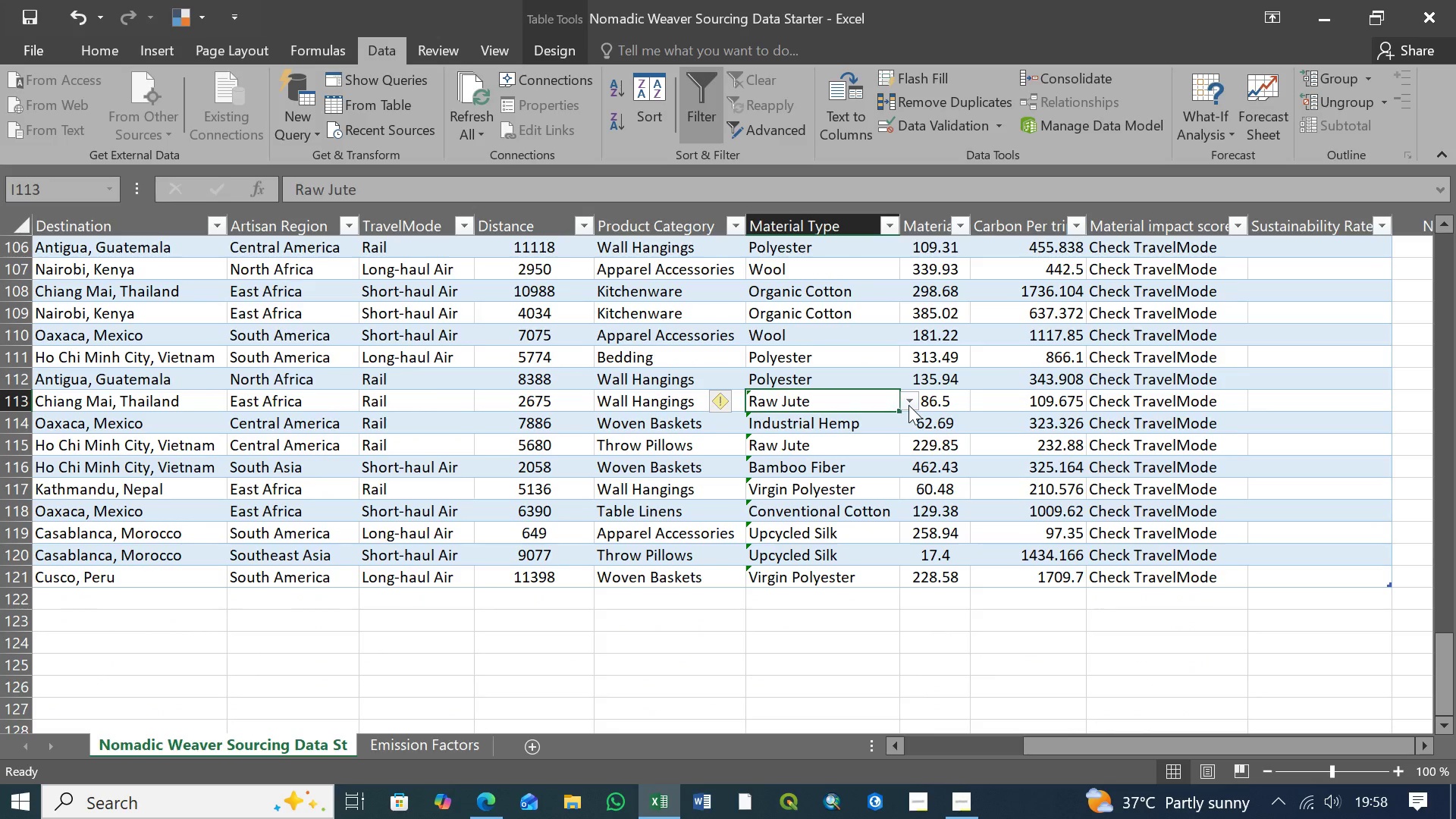 
left_click([909, 405])
 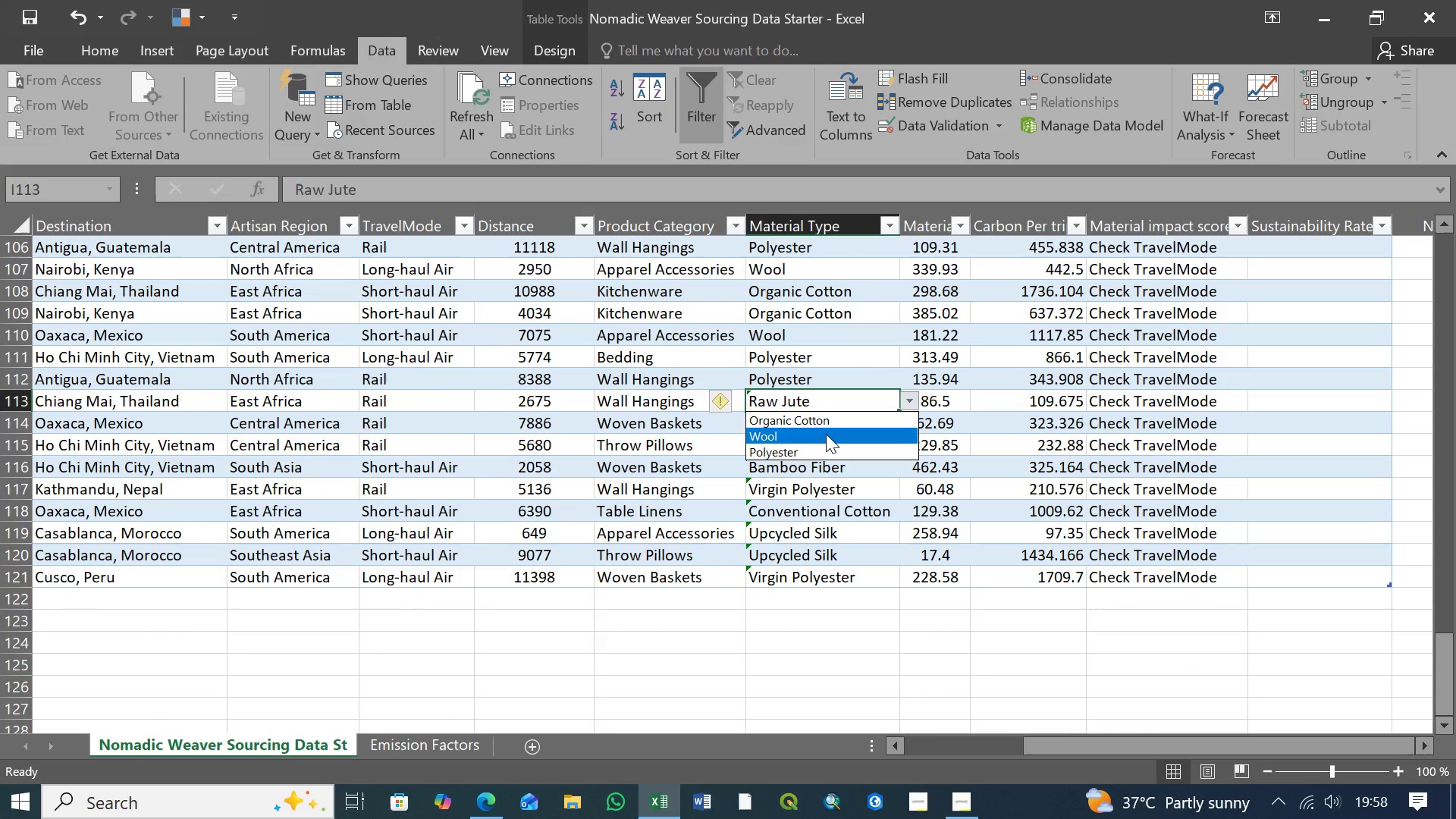 
left_click([823, 437])
 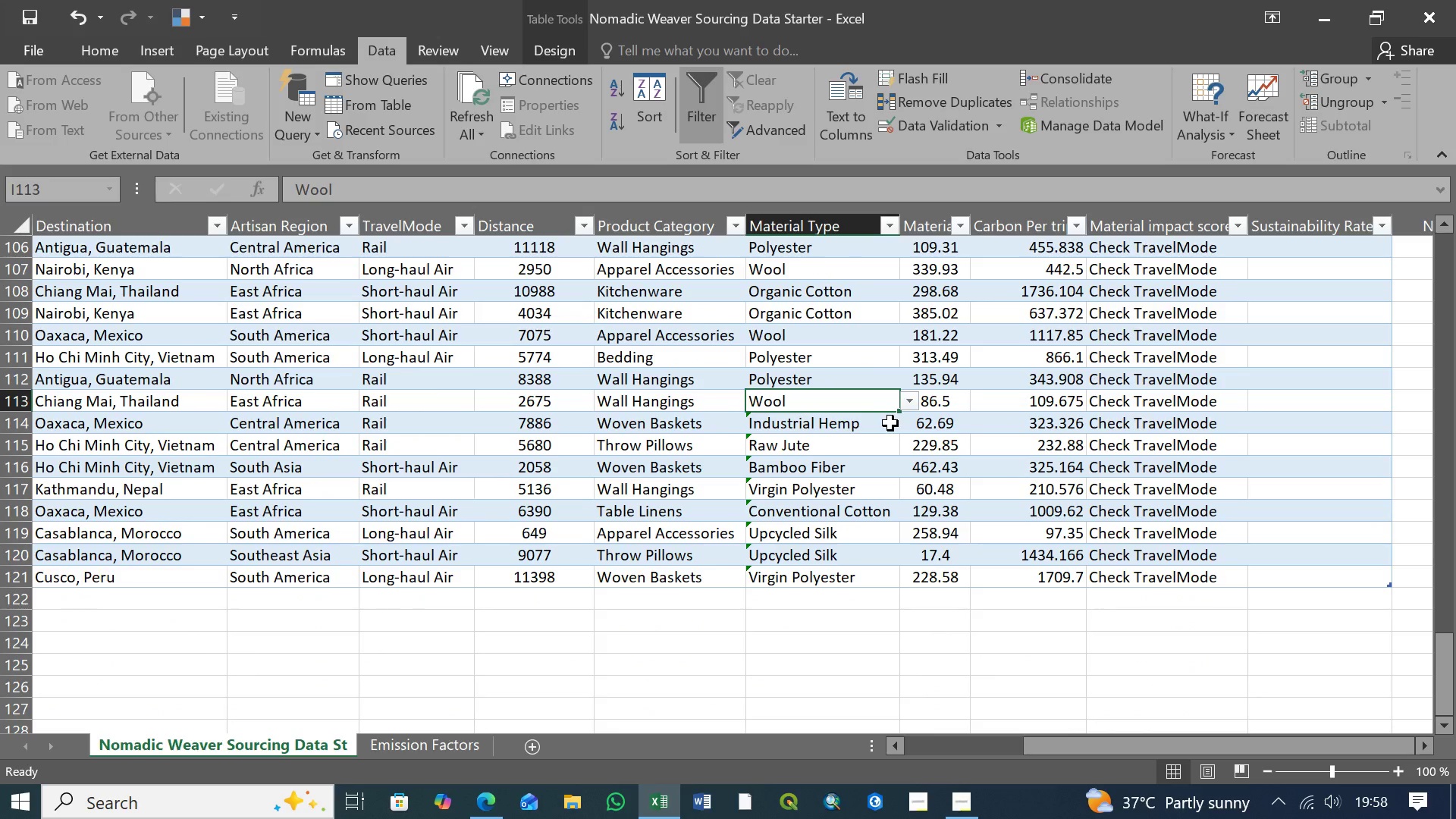 
left_click([868, 425])
 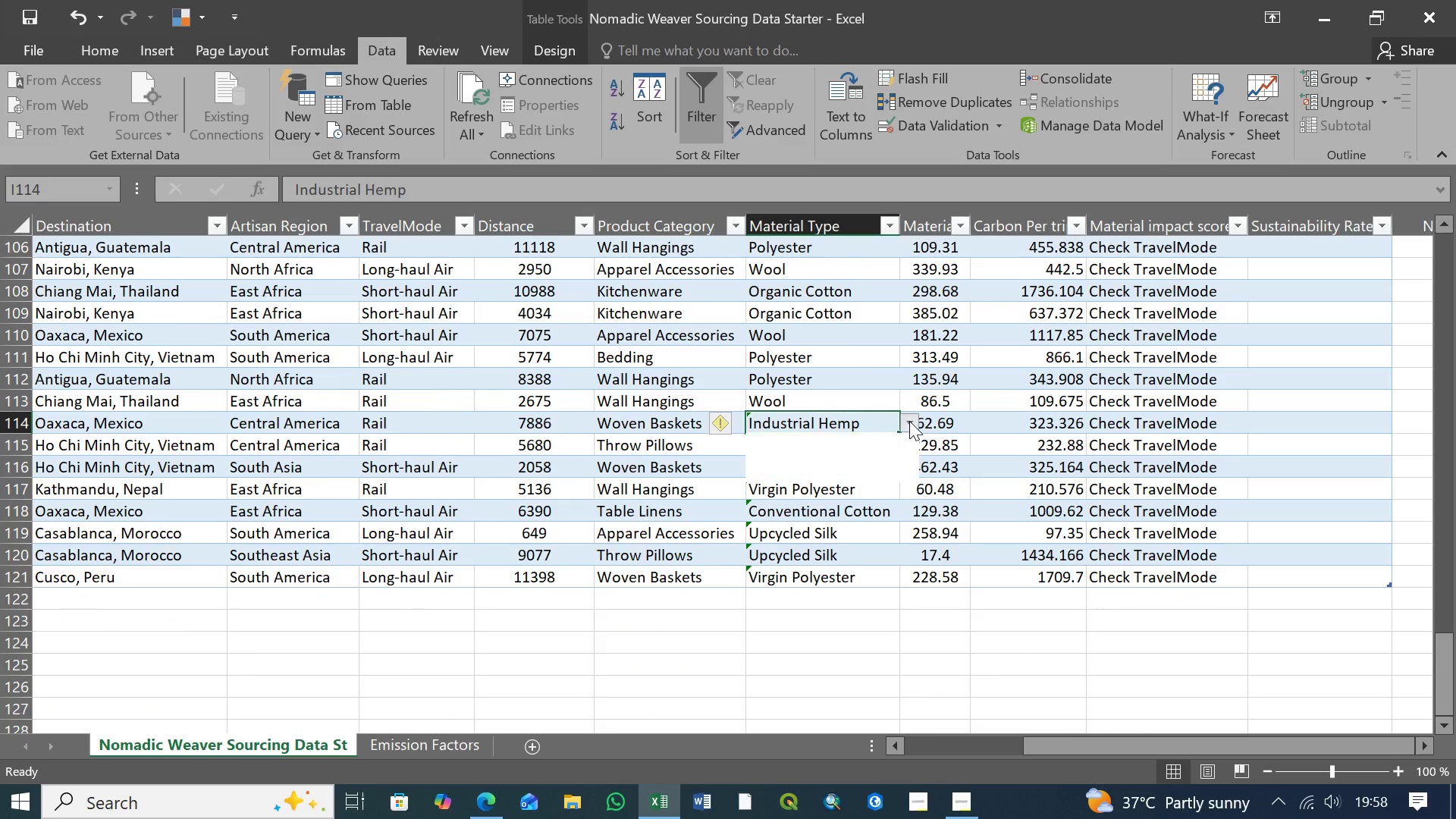 
double_click([909, 421])
 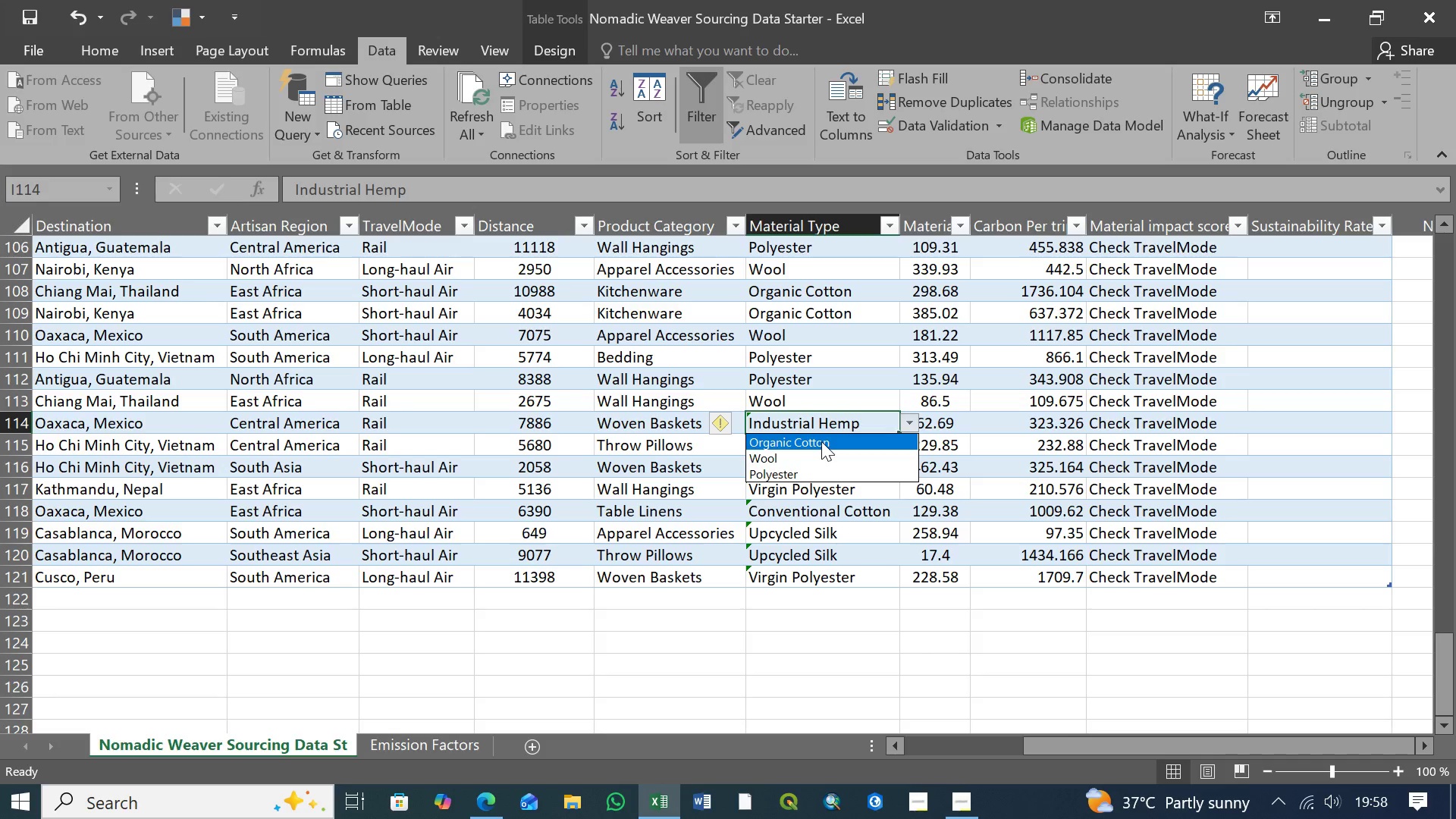 
left_click([821, 441])
 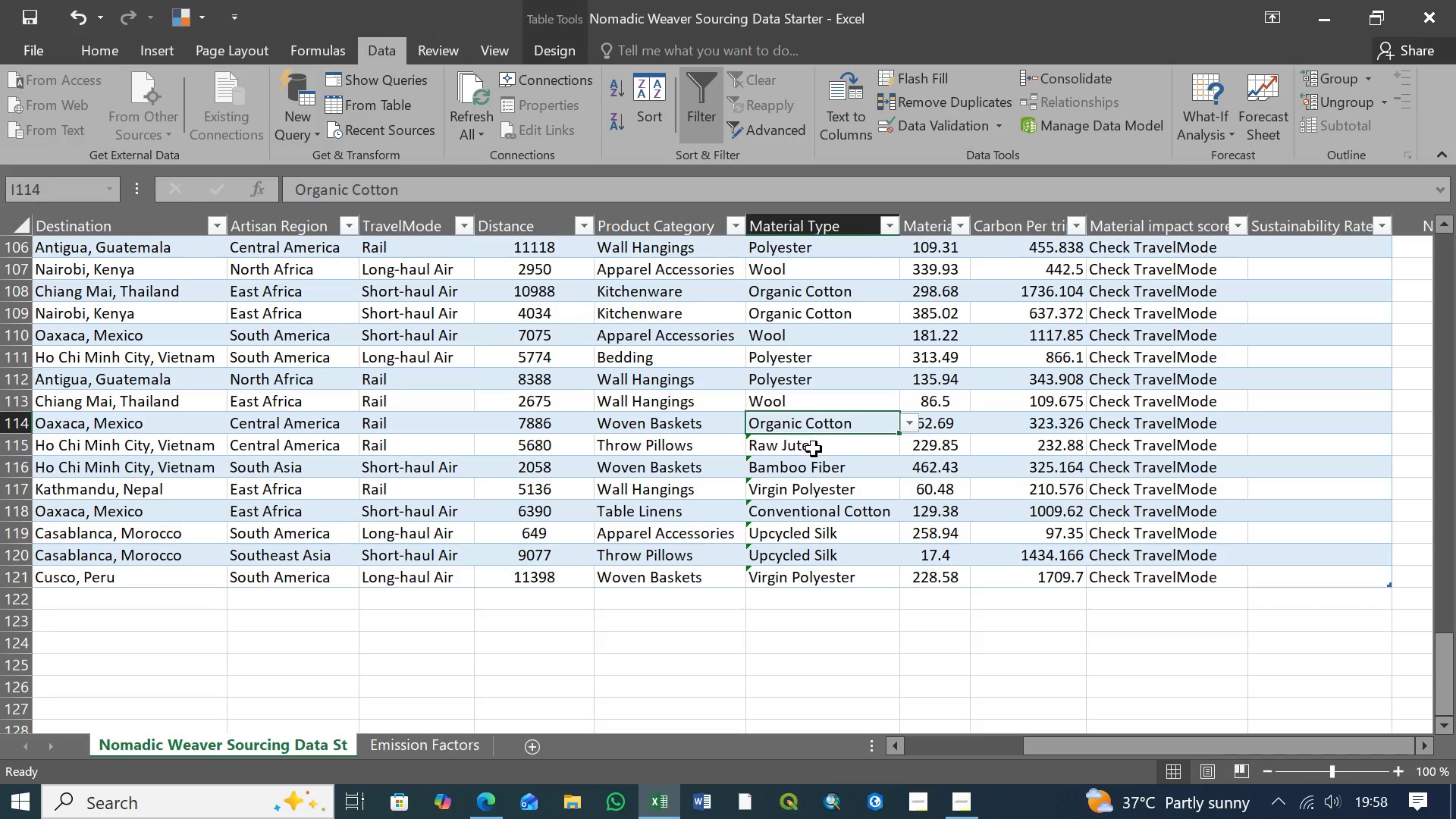 
left_click([814, 449])
 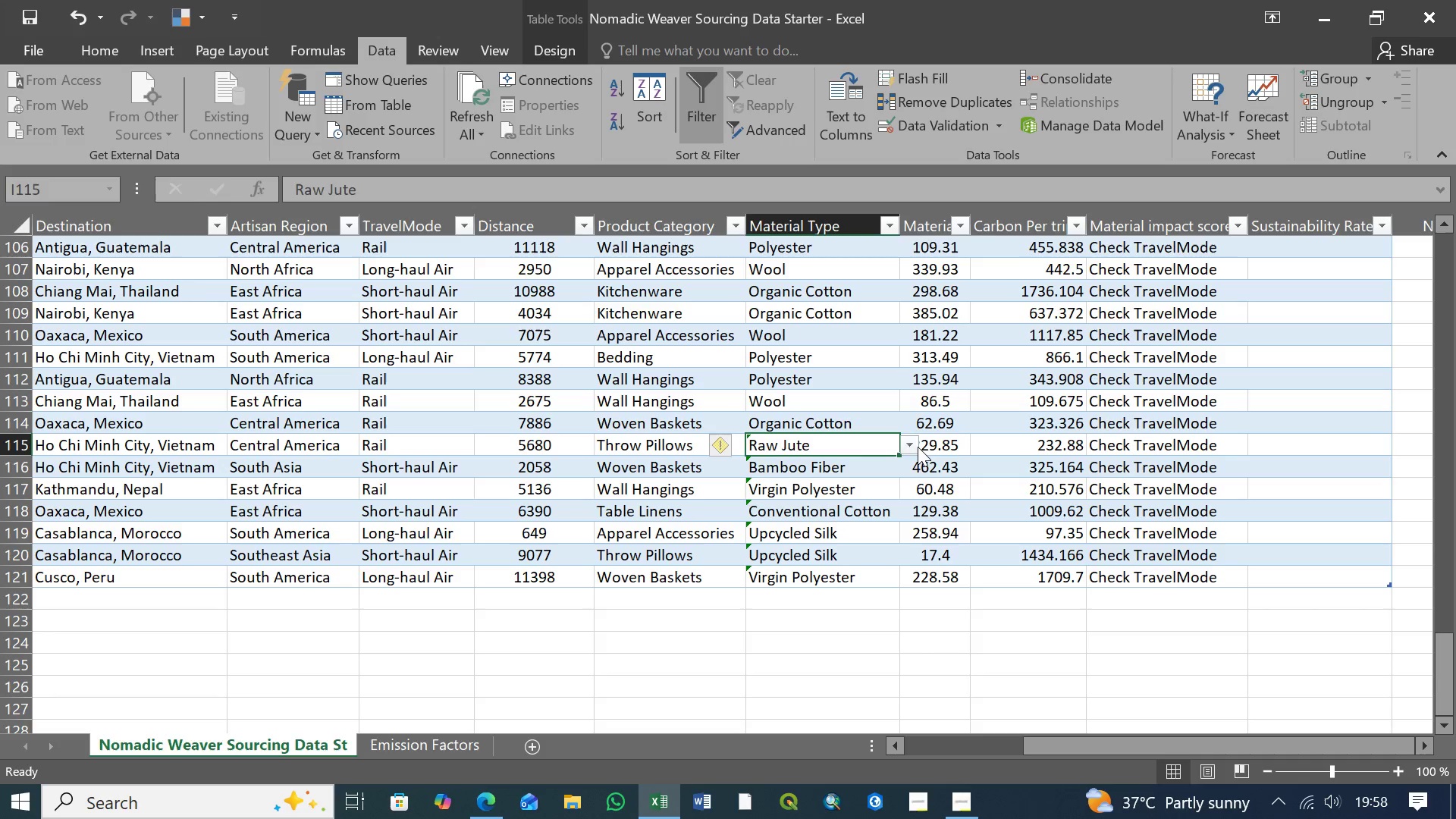 
left_click([915, 447])
 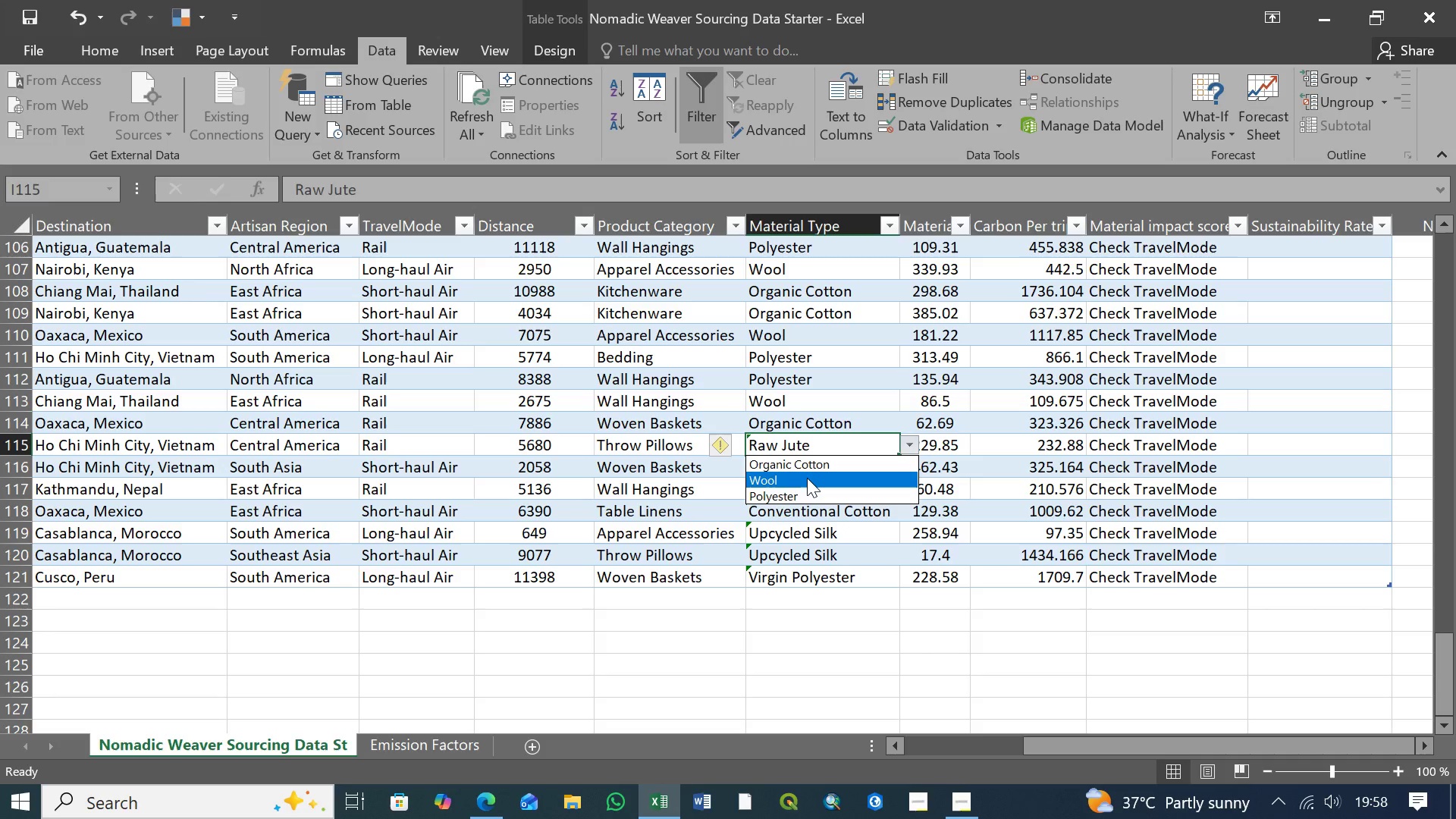 
left_click([806, 478])
 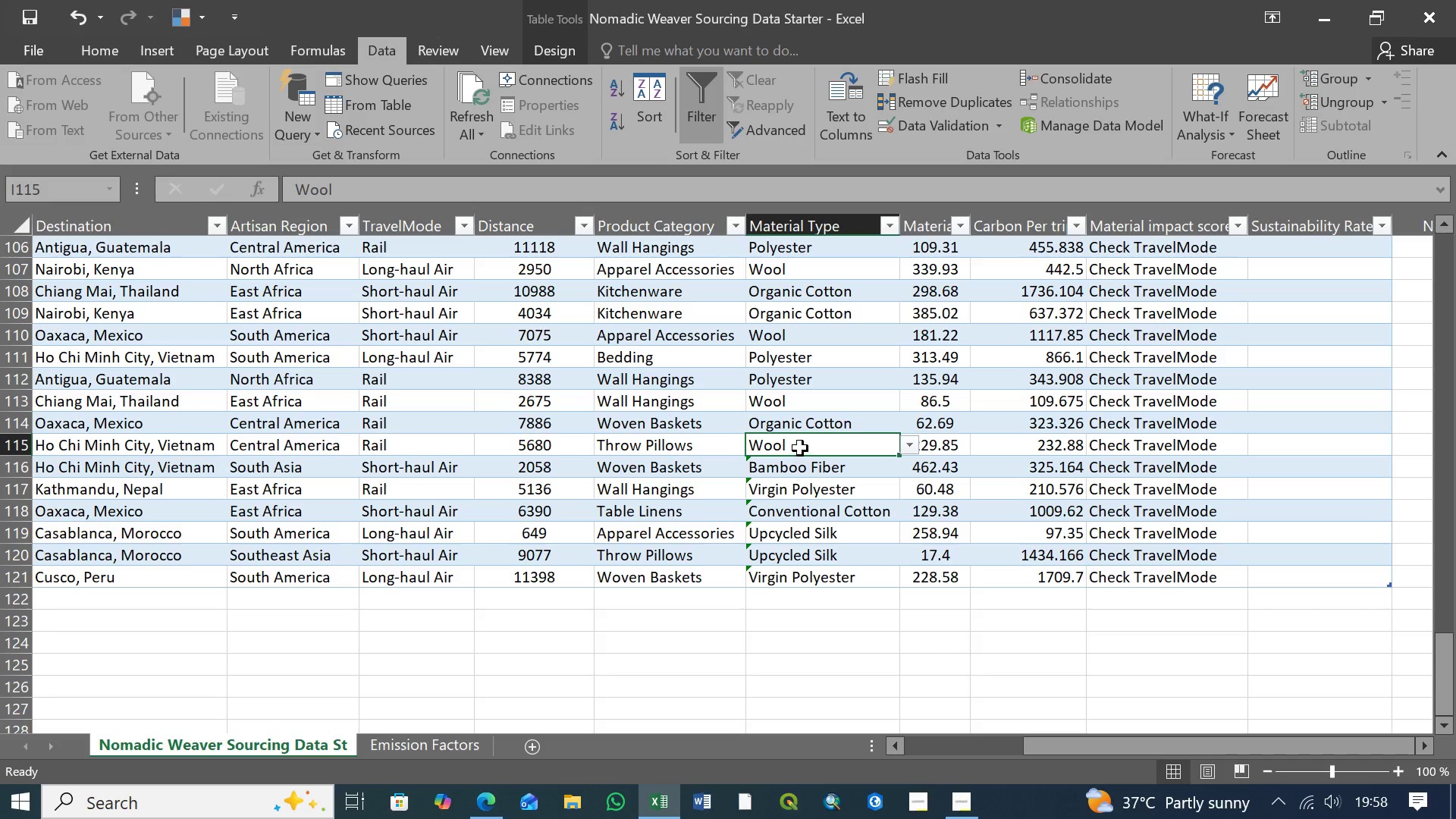 
left_click([800, 448])
 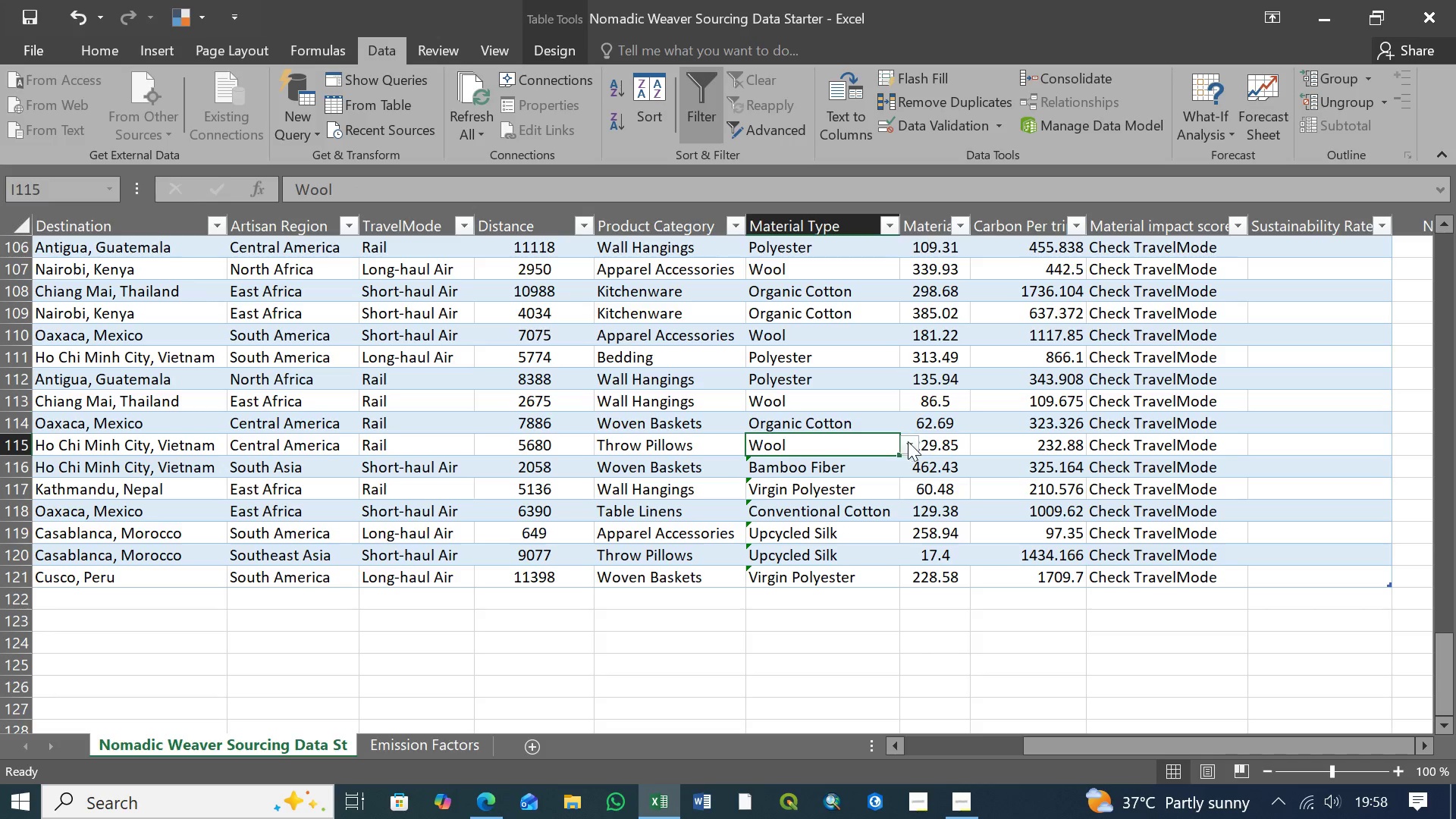 
left_click([908, 441])
 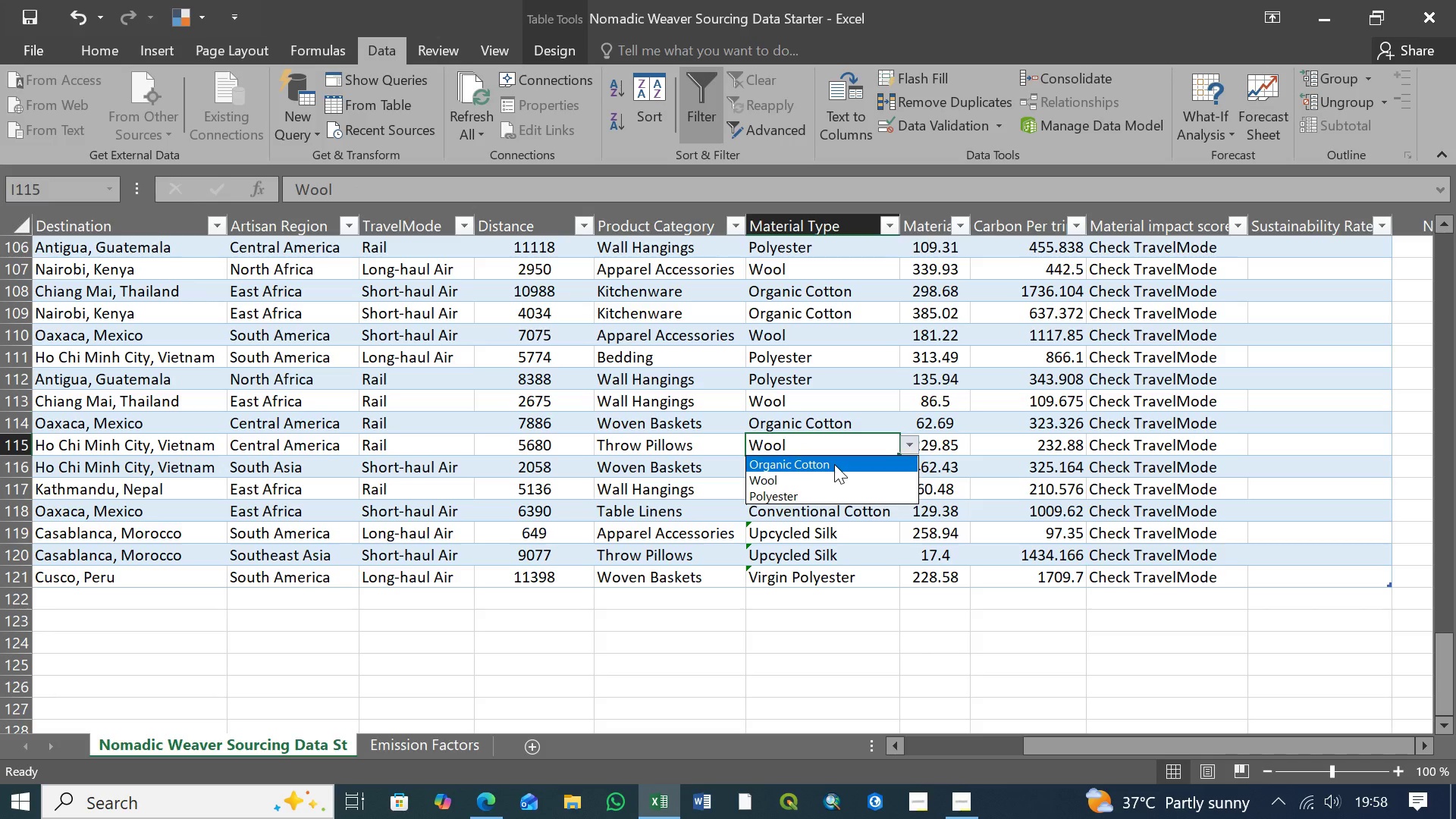 
left_click([834, 464])
 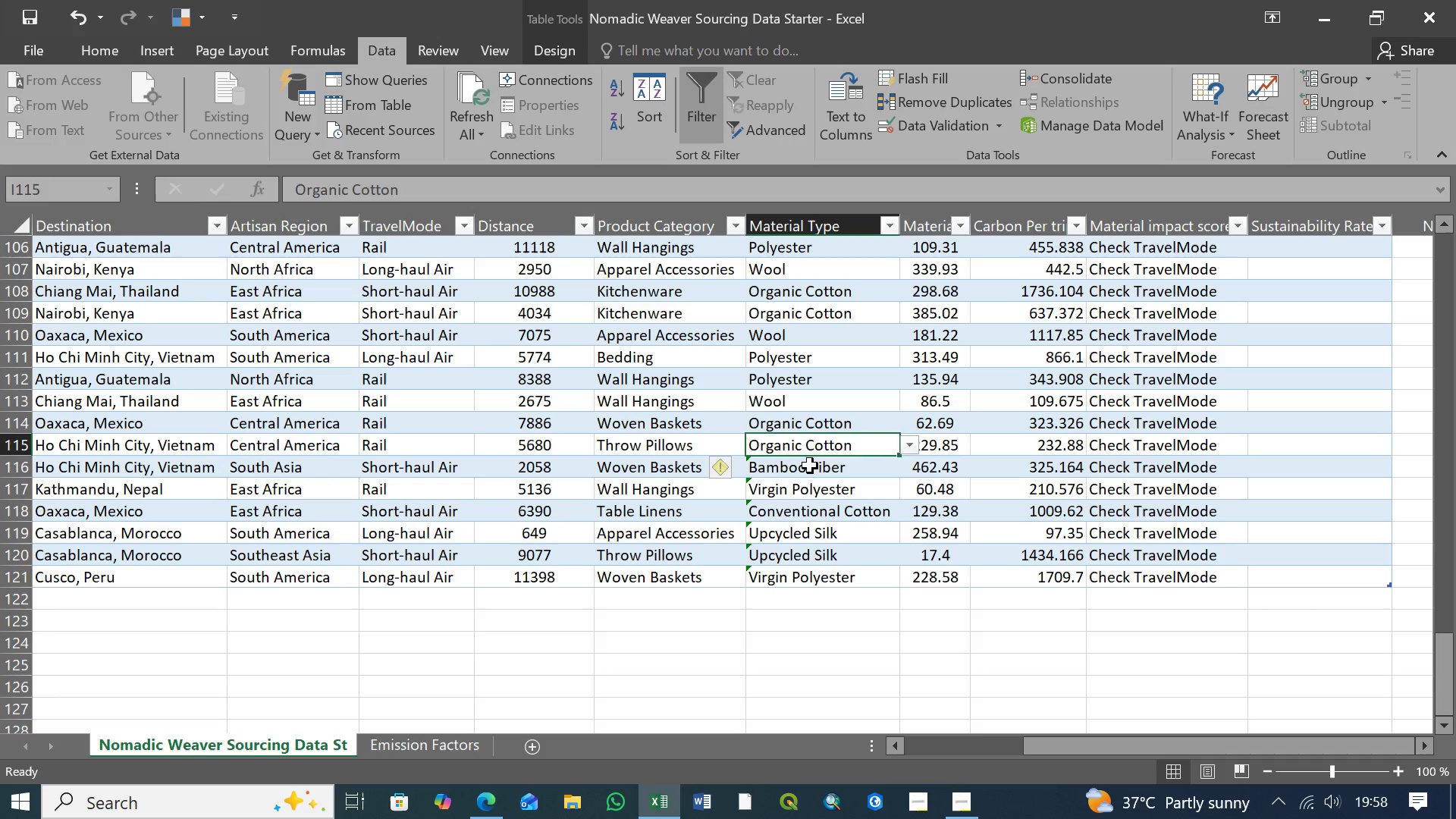 
left_click([810, 466])
 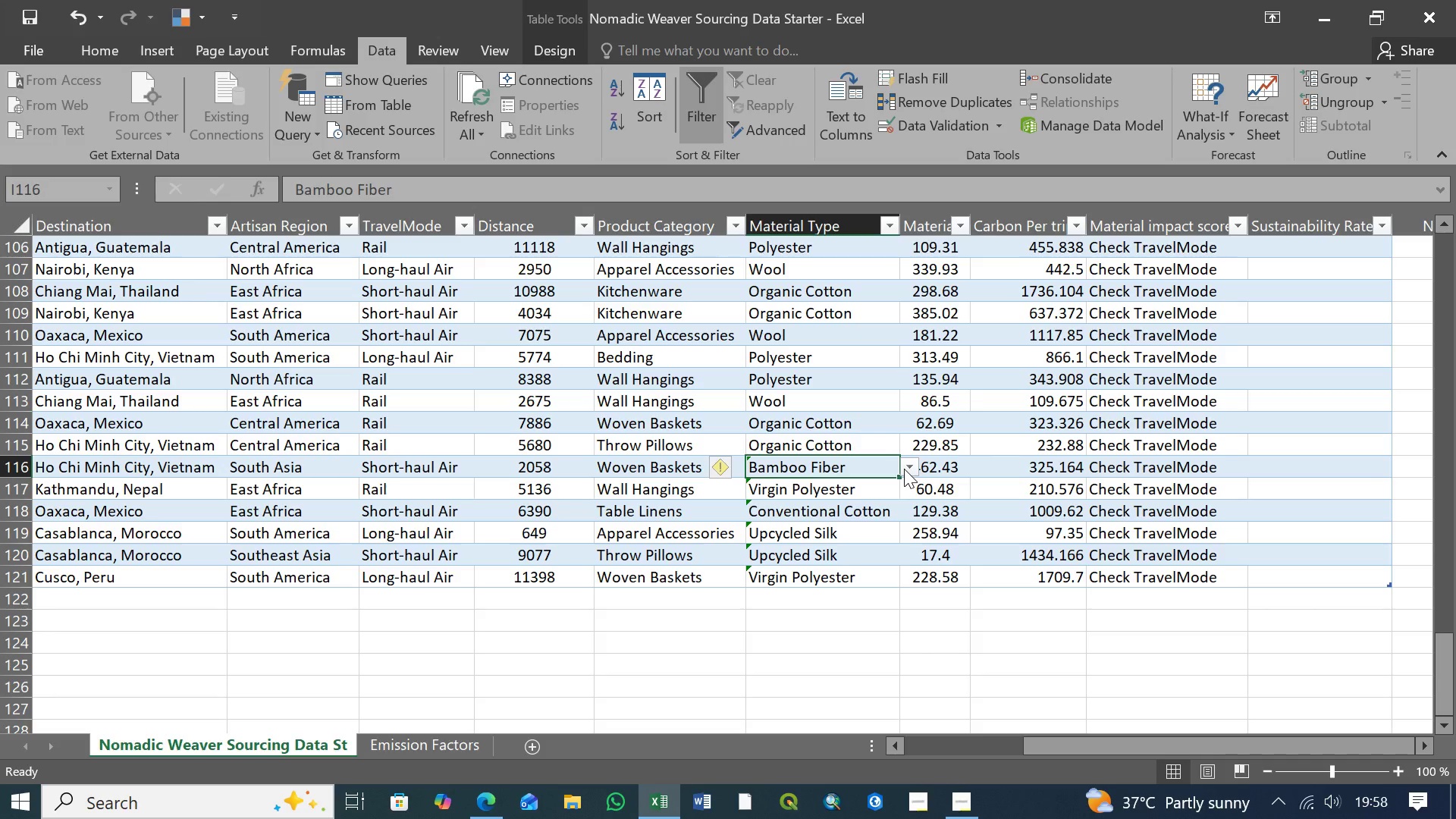 
left_click([910, 469])
 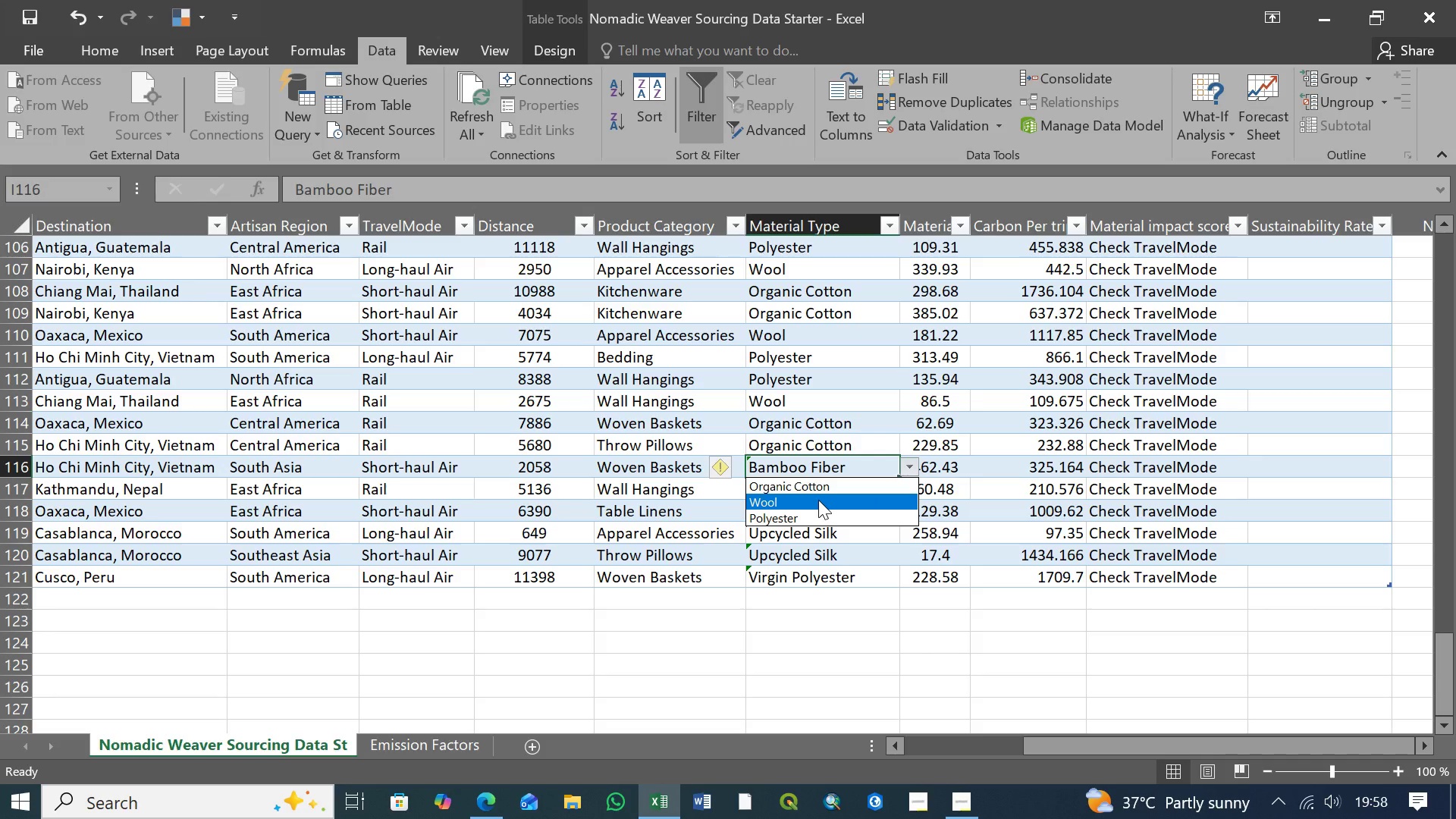 
left_click([818, 500])
 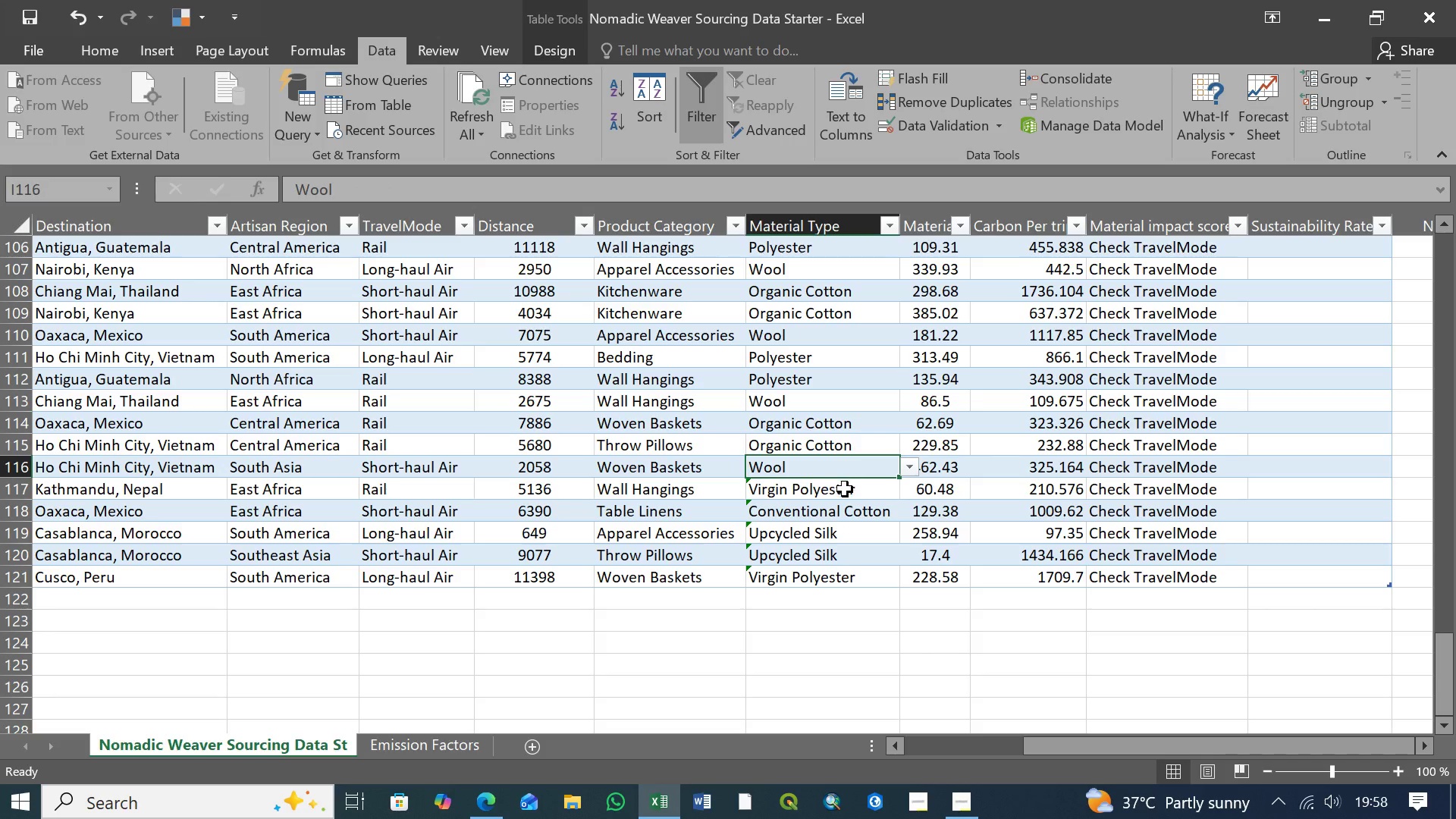 
left_click([845, 489])
 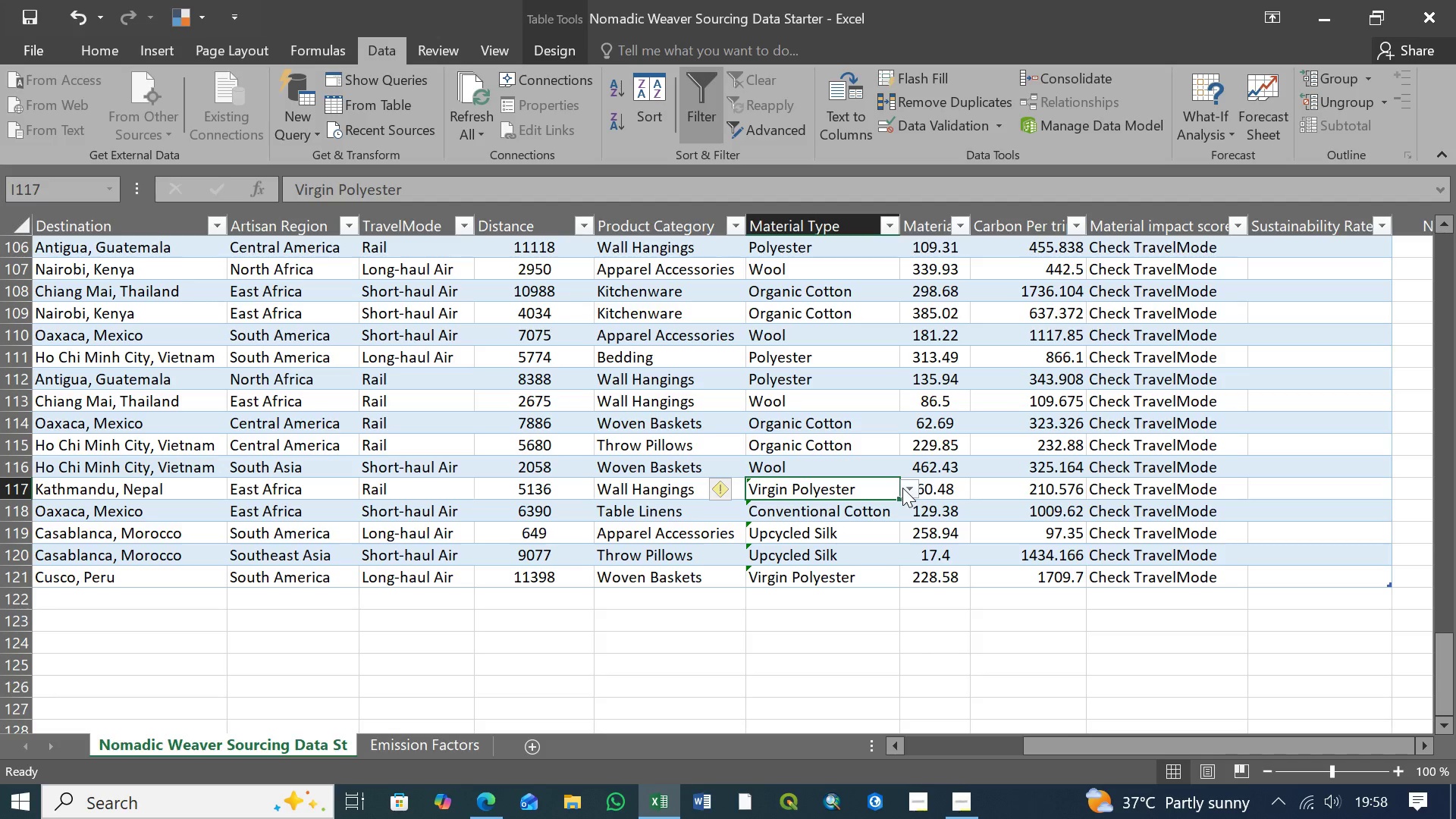 
left_click([905, 488])
 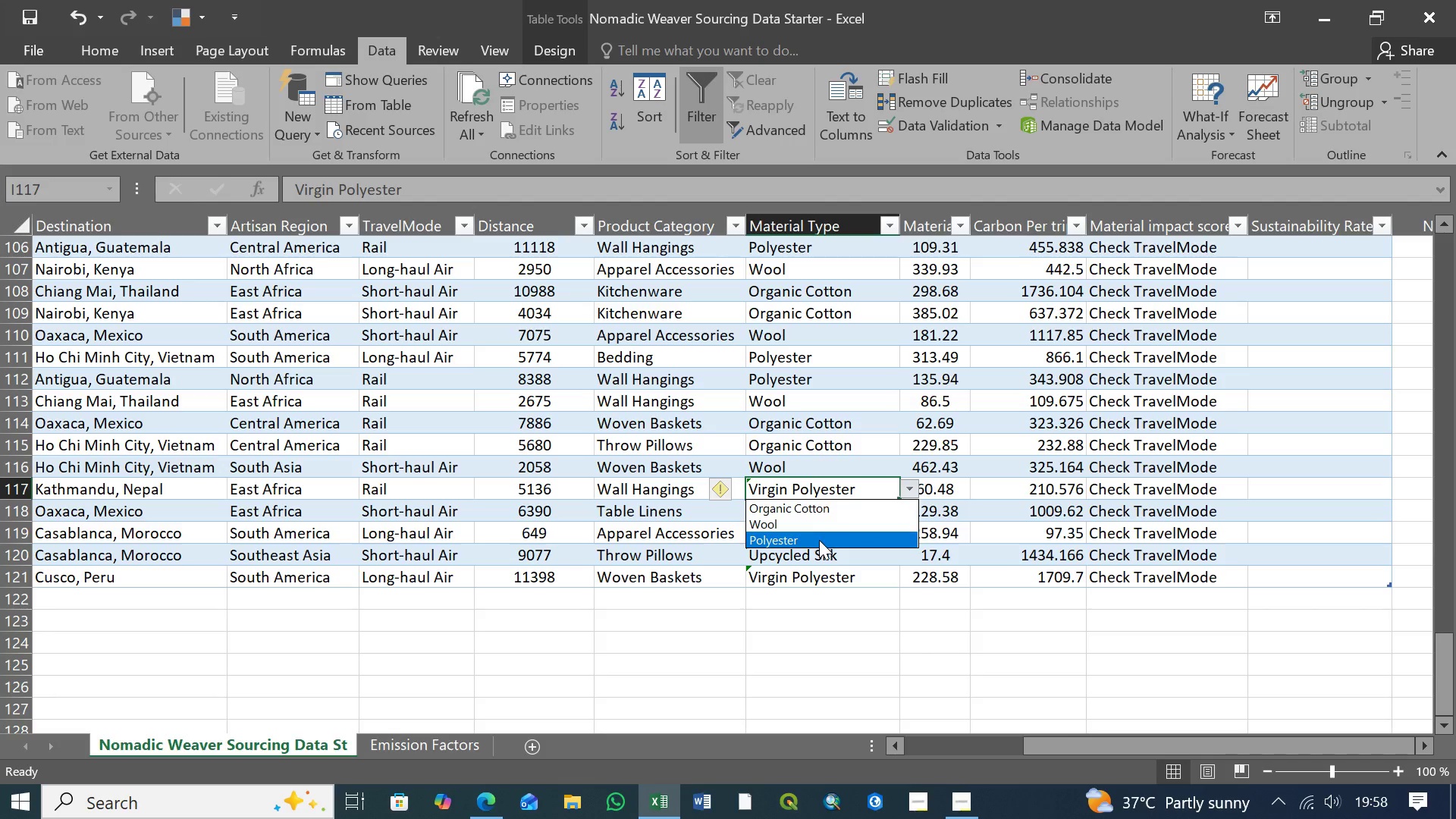 
left_click([819, 540])
 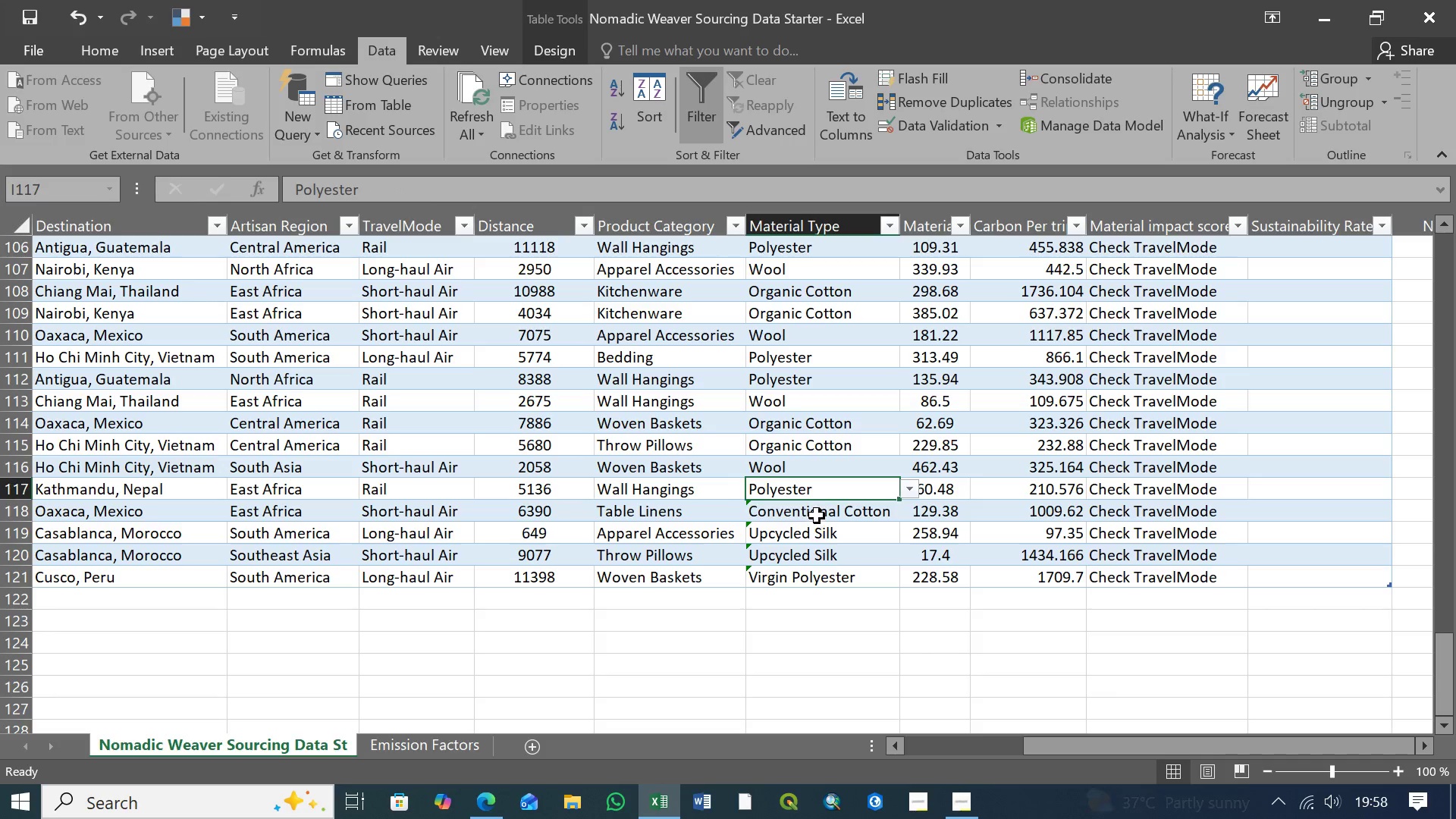 
left_click([817, 516])
 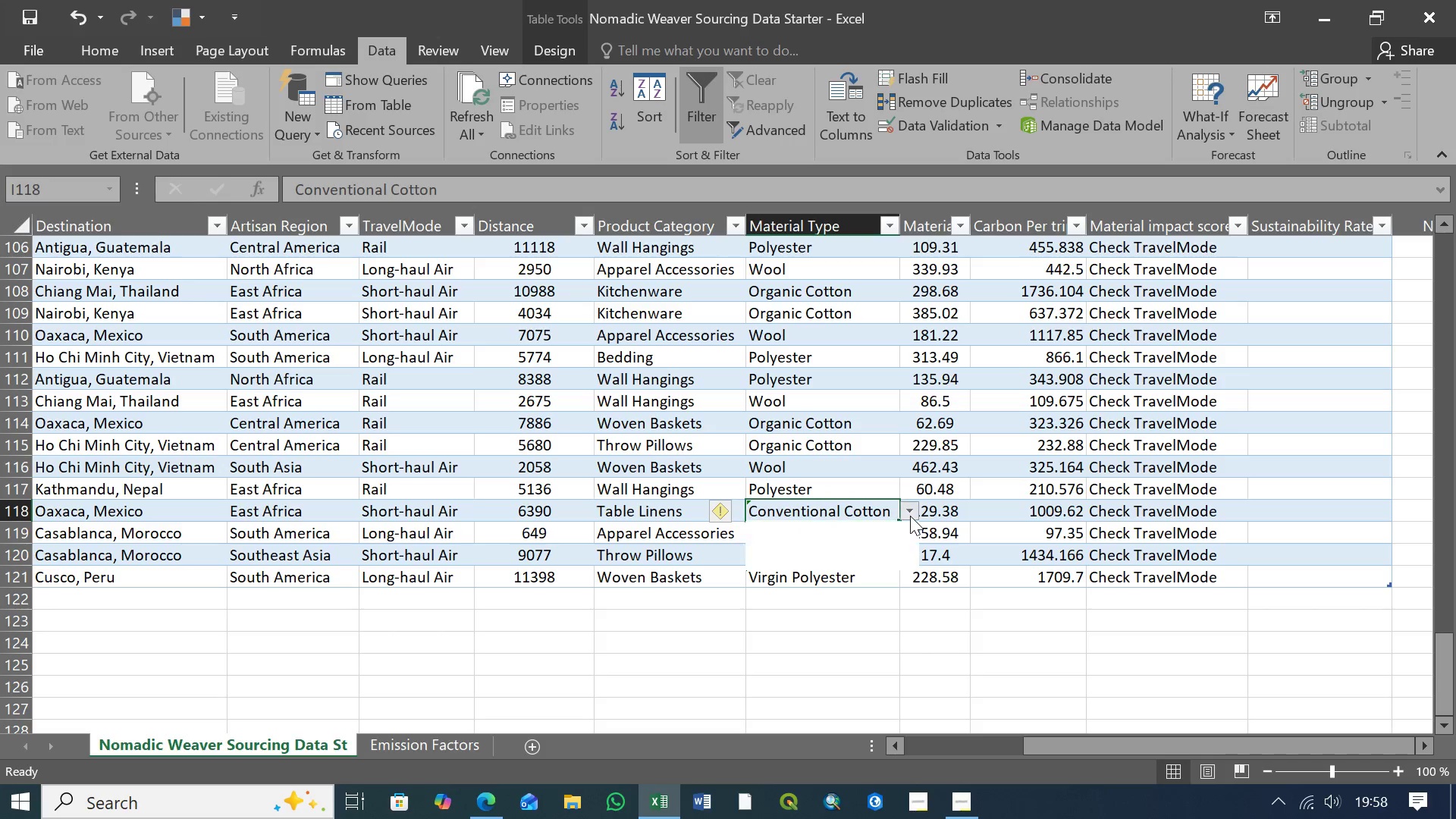 
left_click([910, 516])
 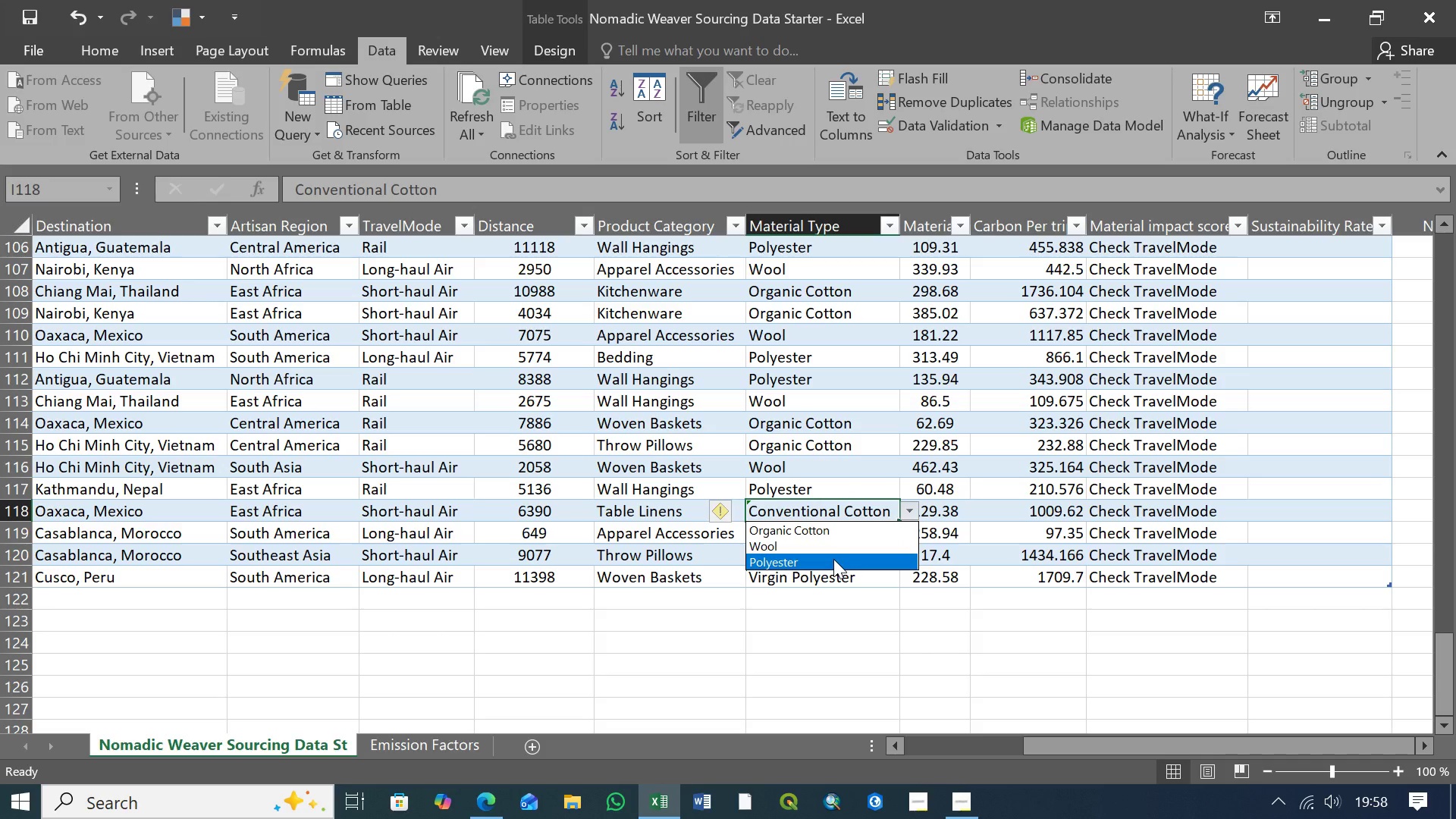 
left_click([833, 559])
 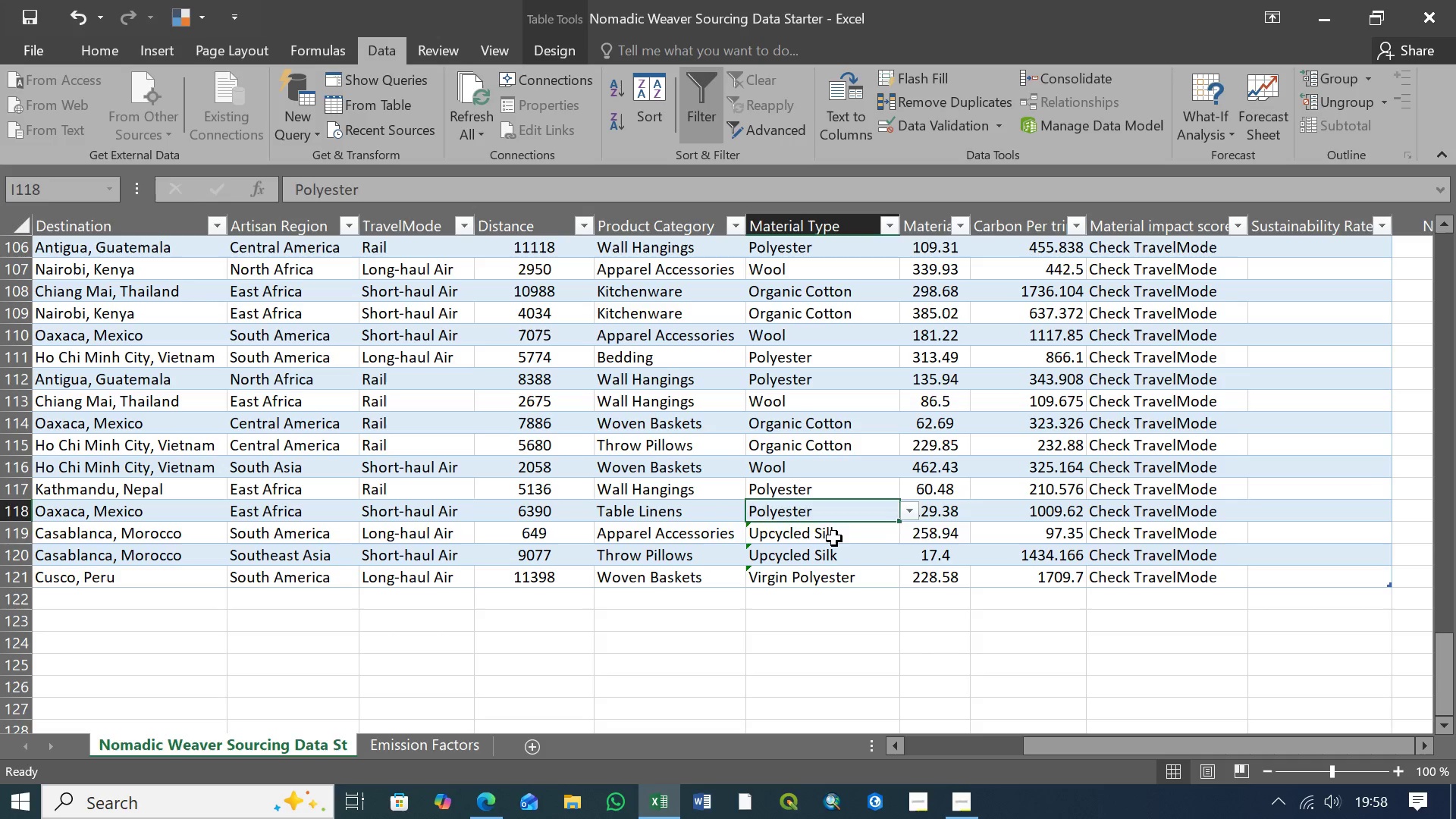 
left_click([834, 538])
 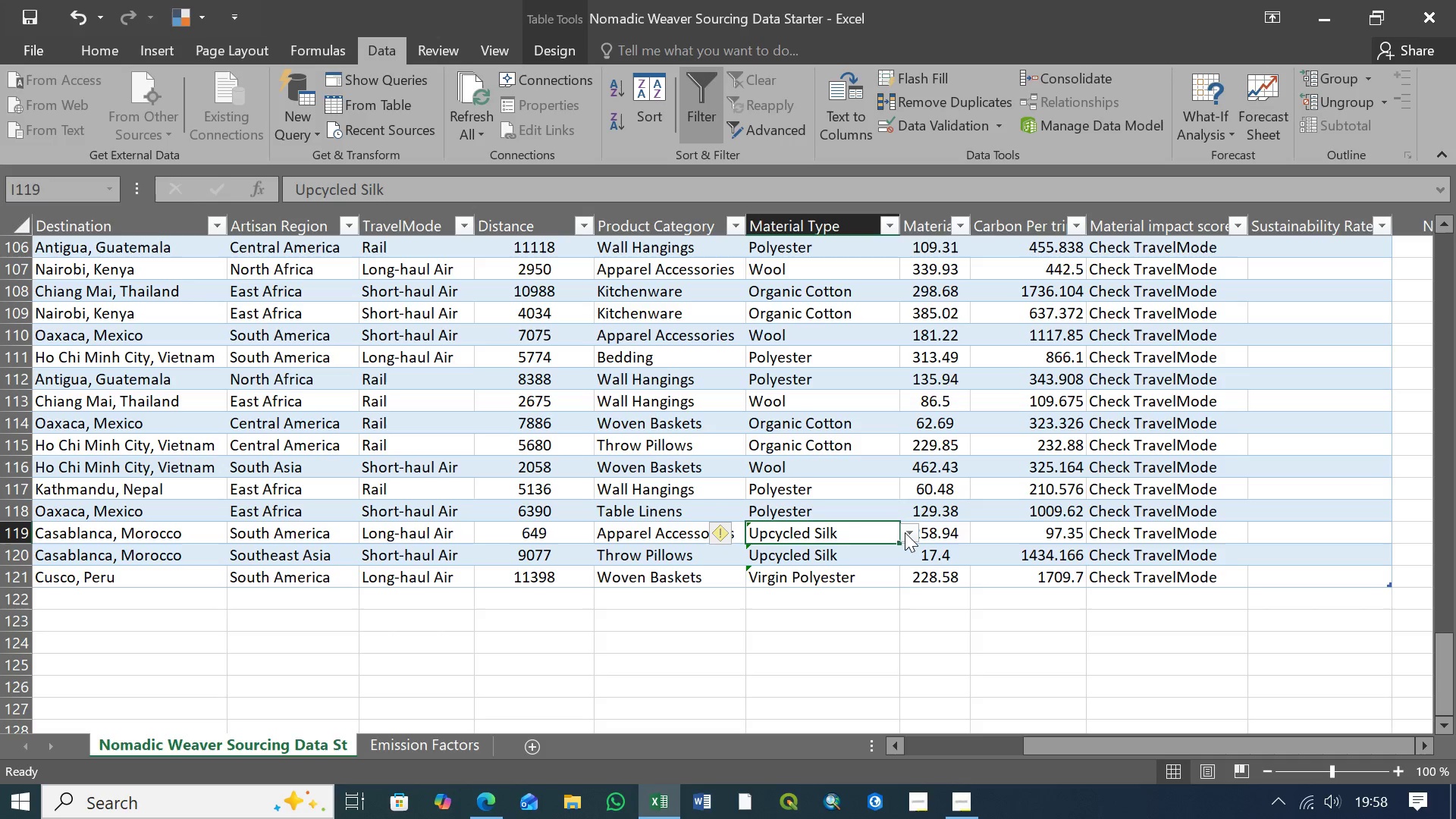 
left_click([905, 532])
 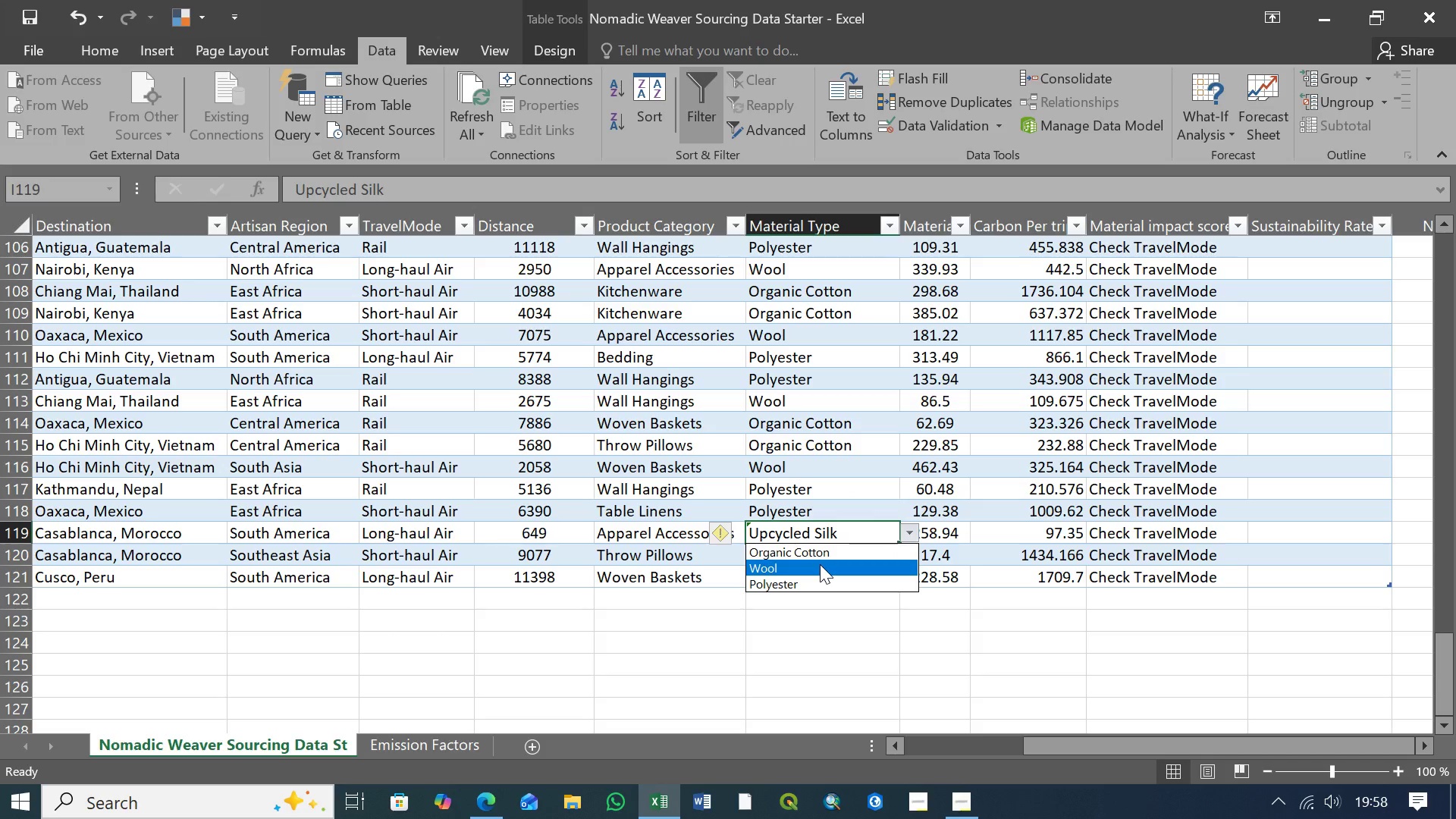 
left_click([820, 564])
 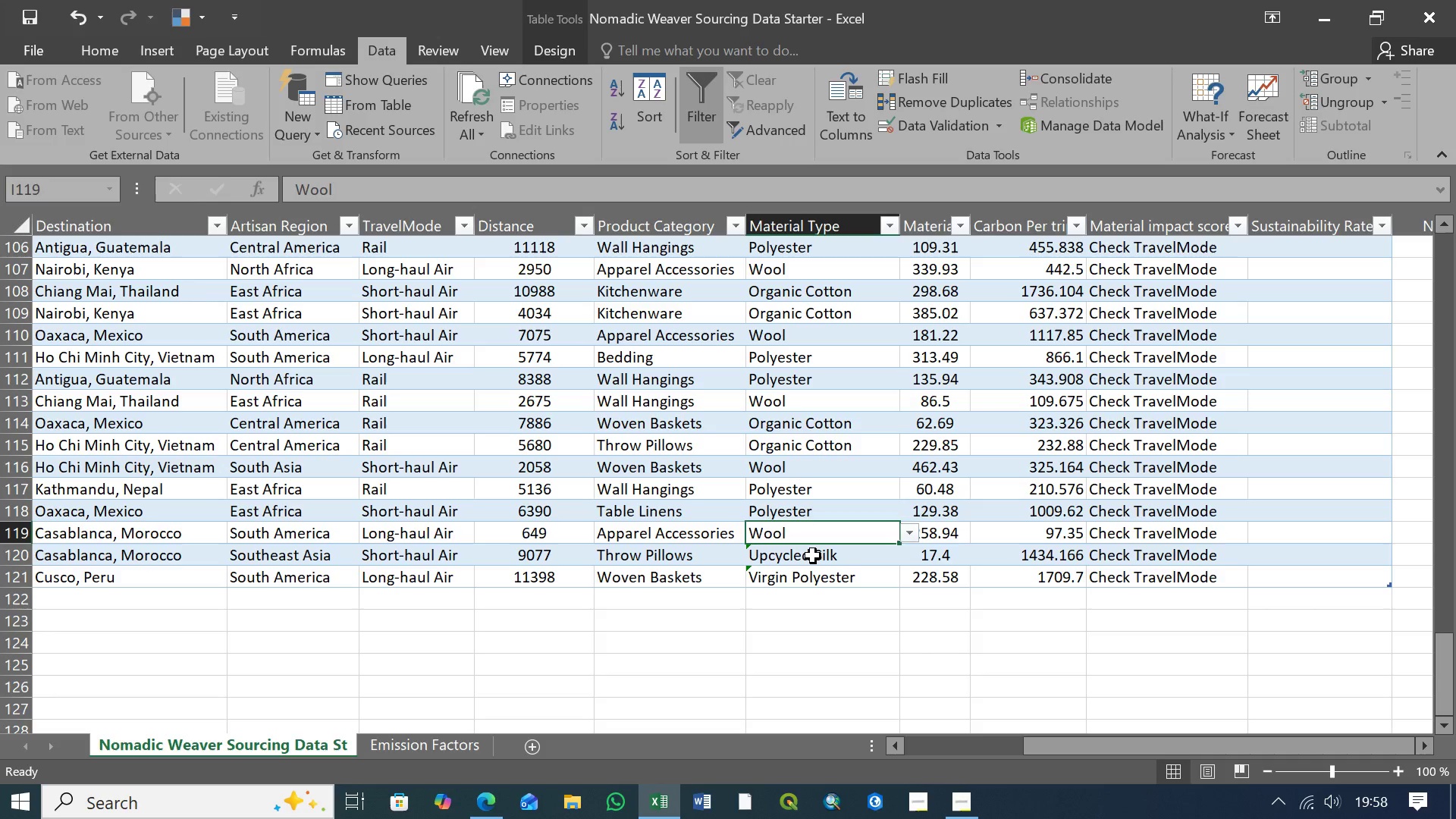 
left_click([813, 556])
 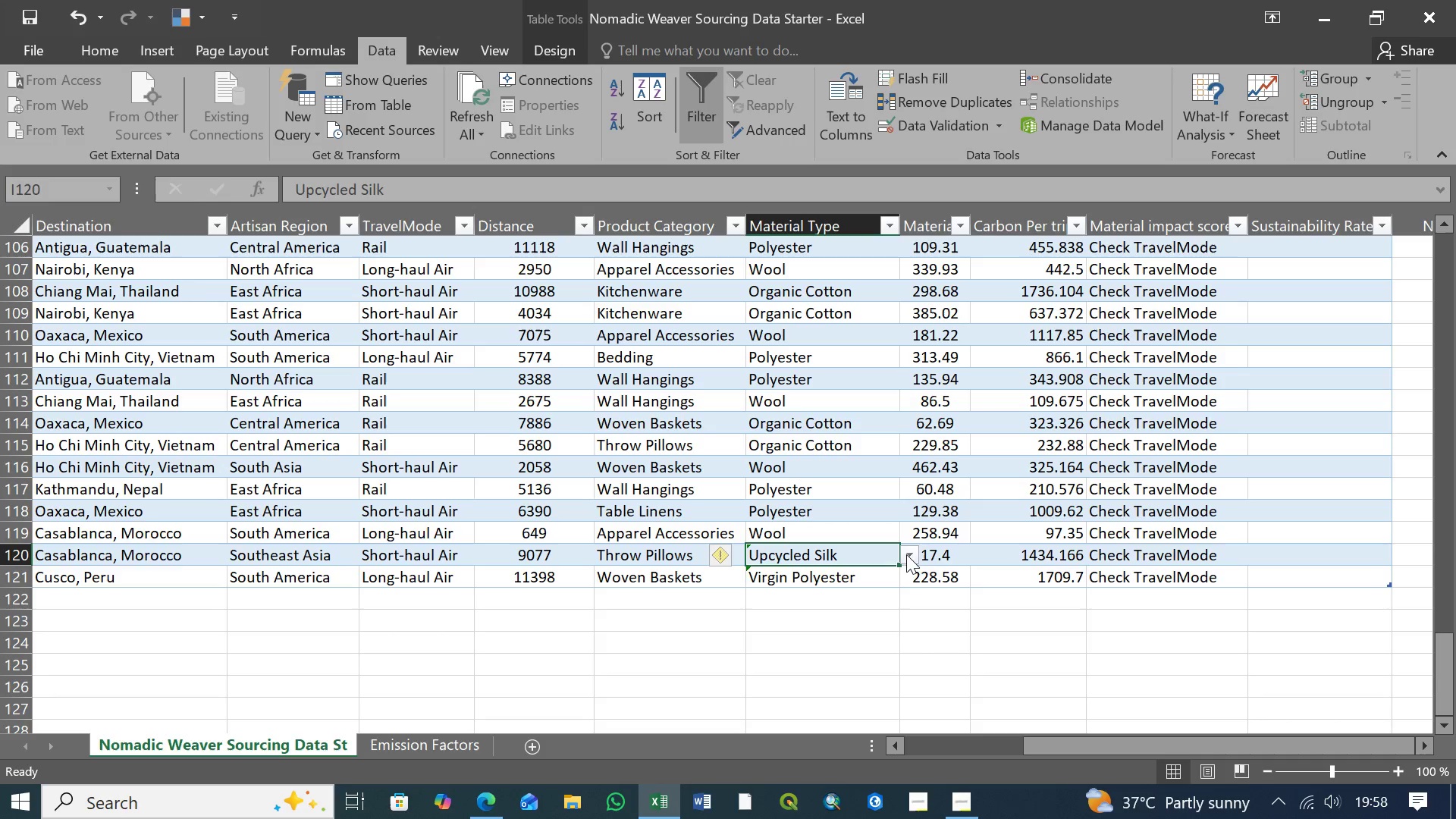 
left_click([906, 554])
 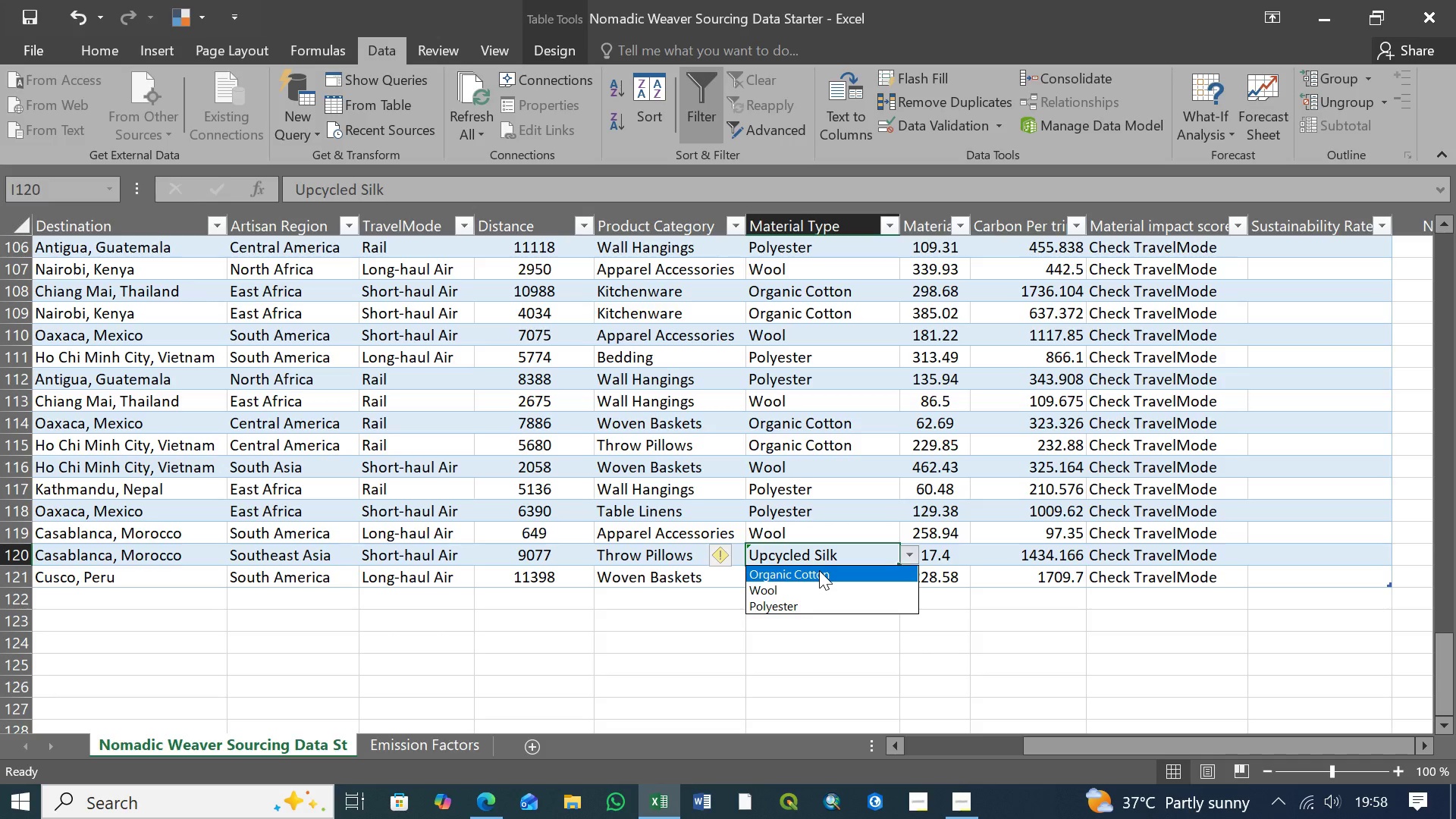 
left_click([819, 570])
 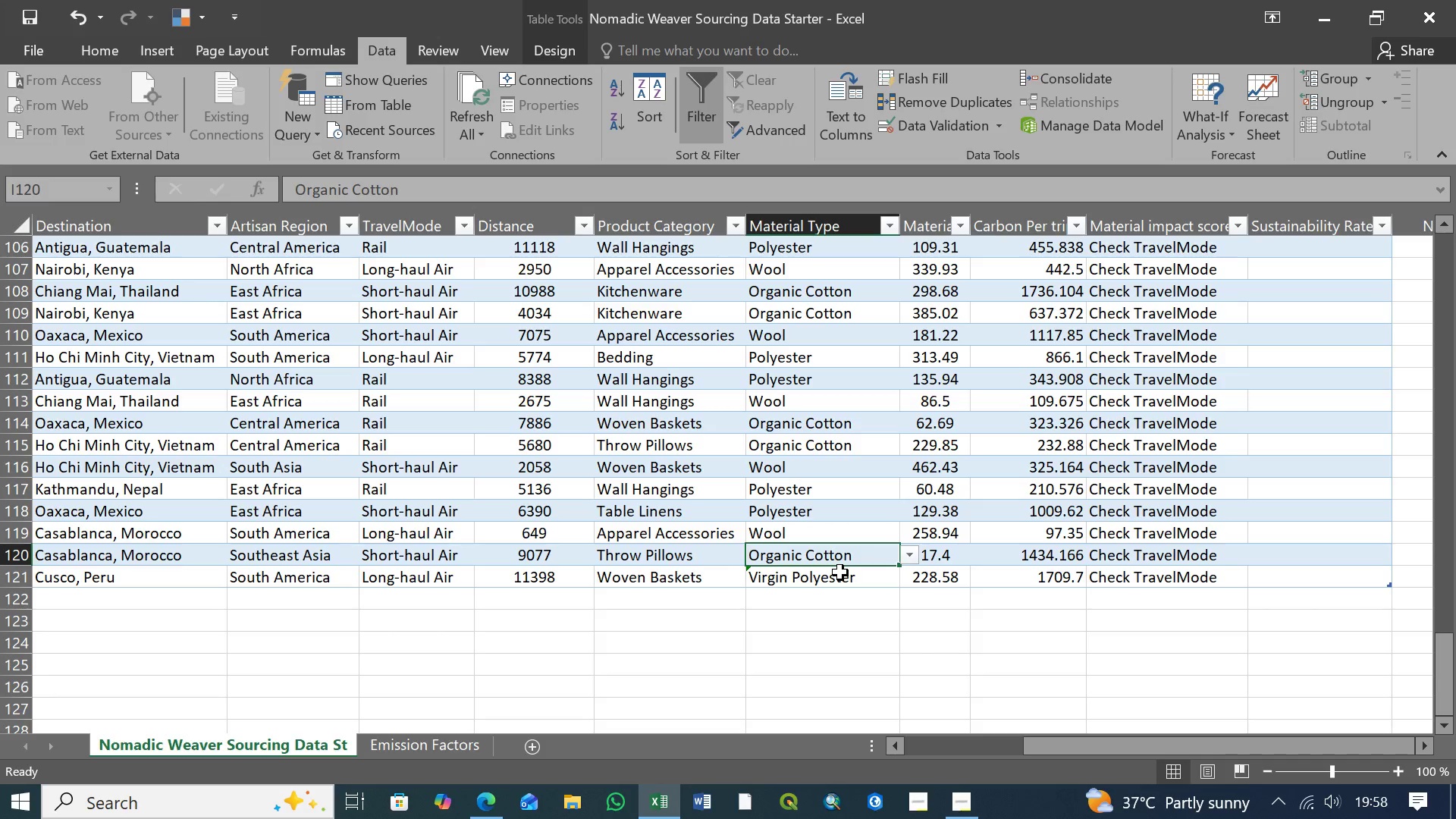 
left_click([840, 573])
 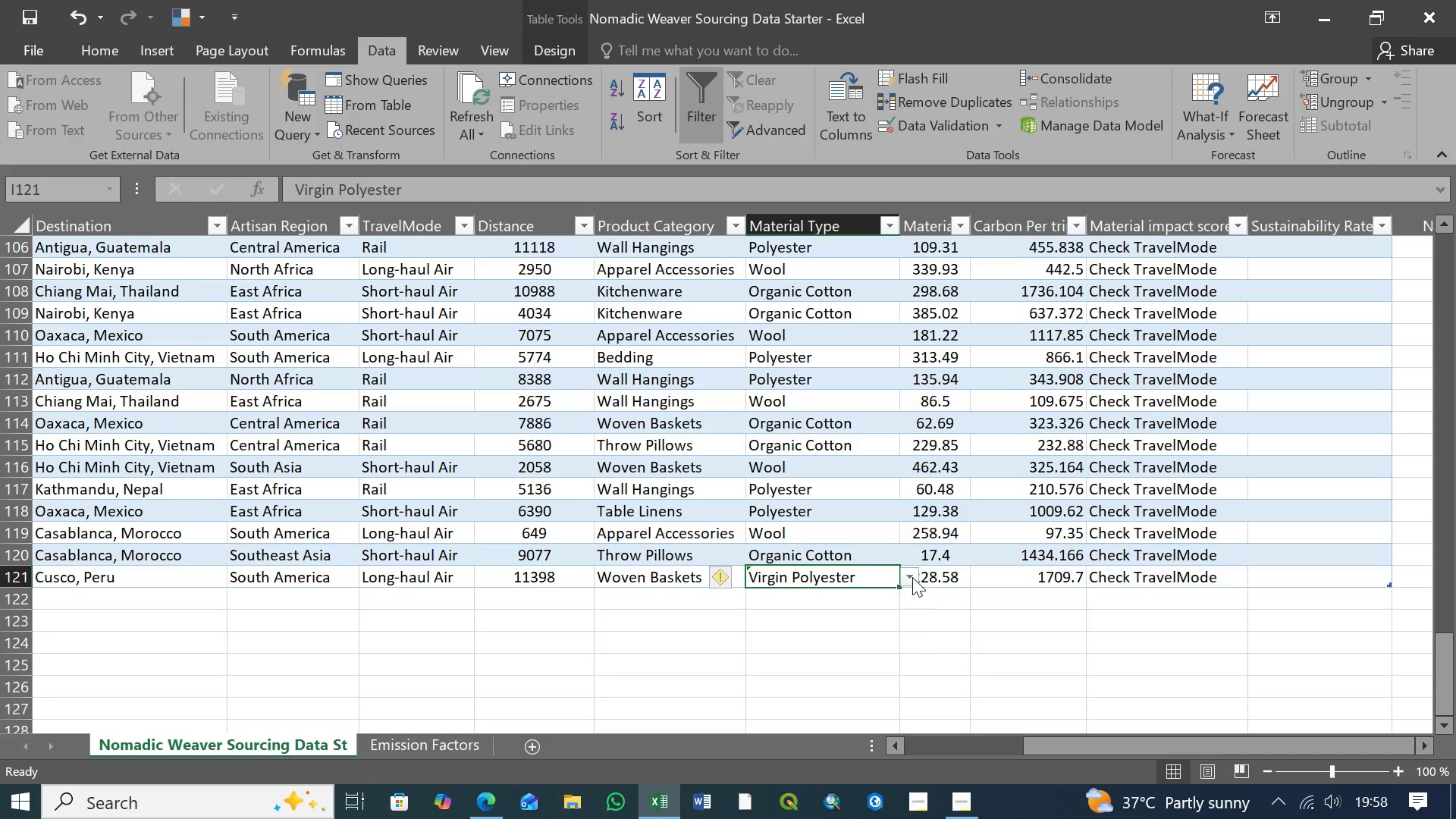 
left_click([914, 577])
 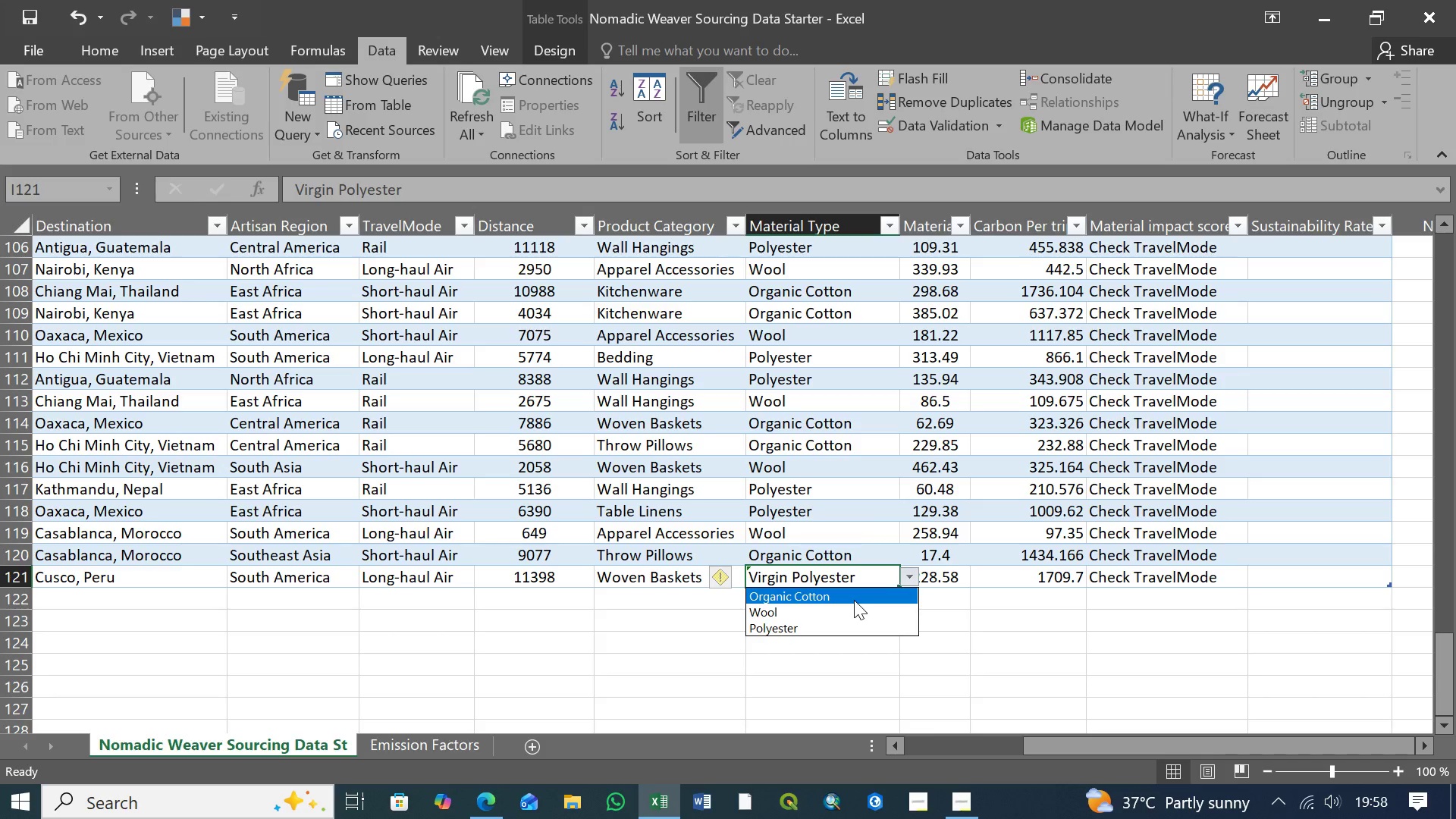 
left_click([854, 600])
 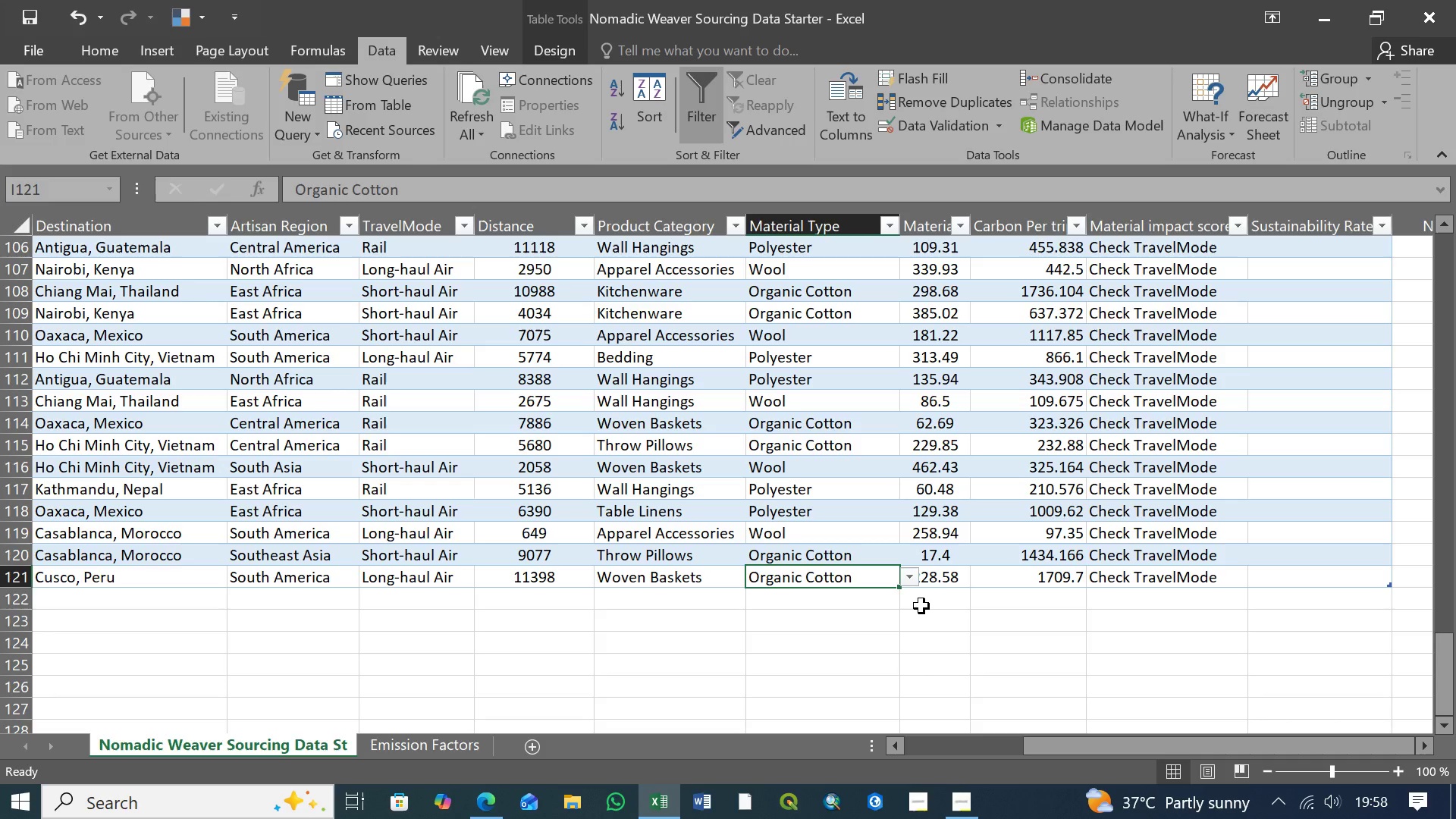 
left_click([924, 606])
 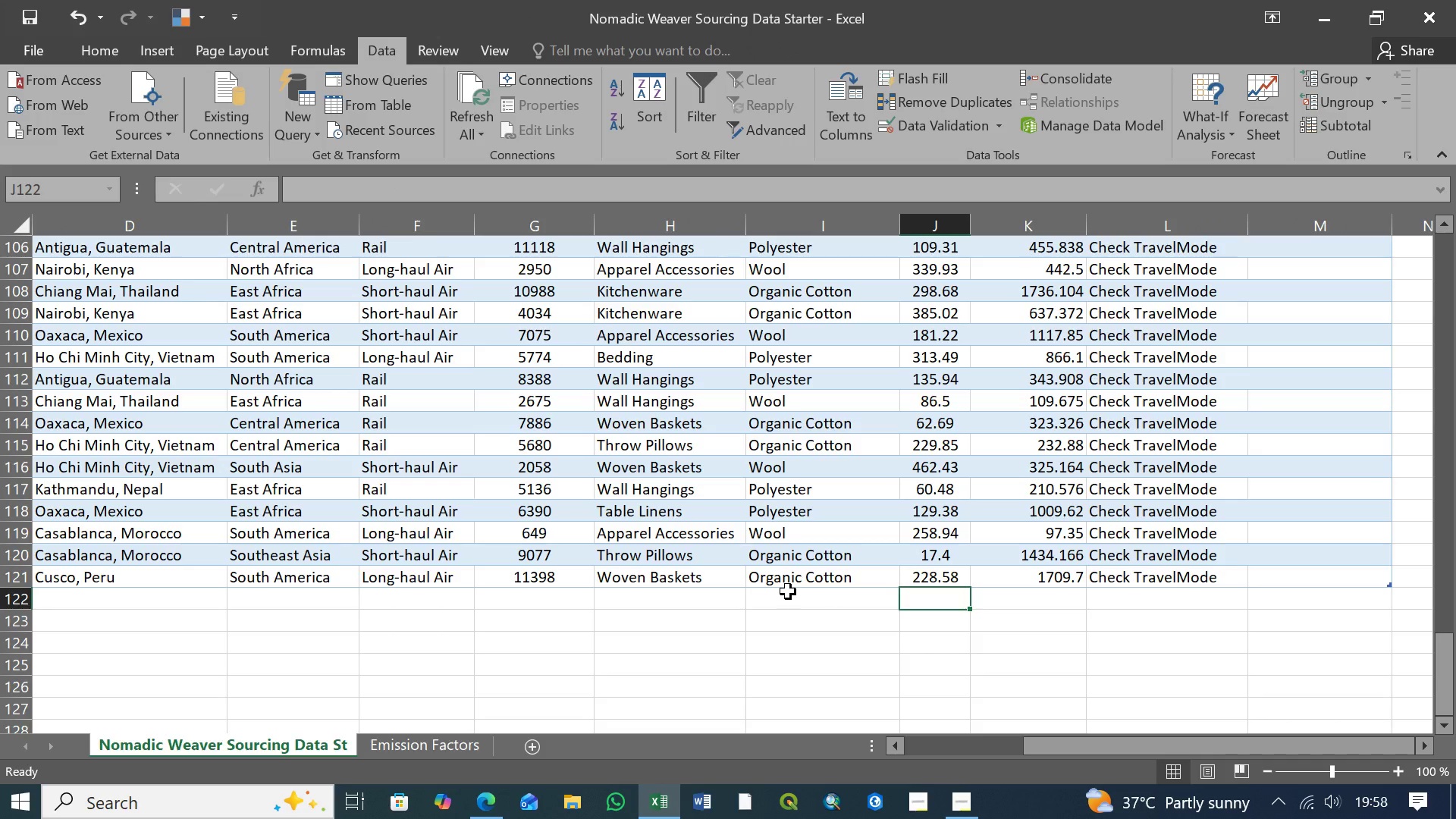 
left_click([788, 592])
 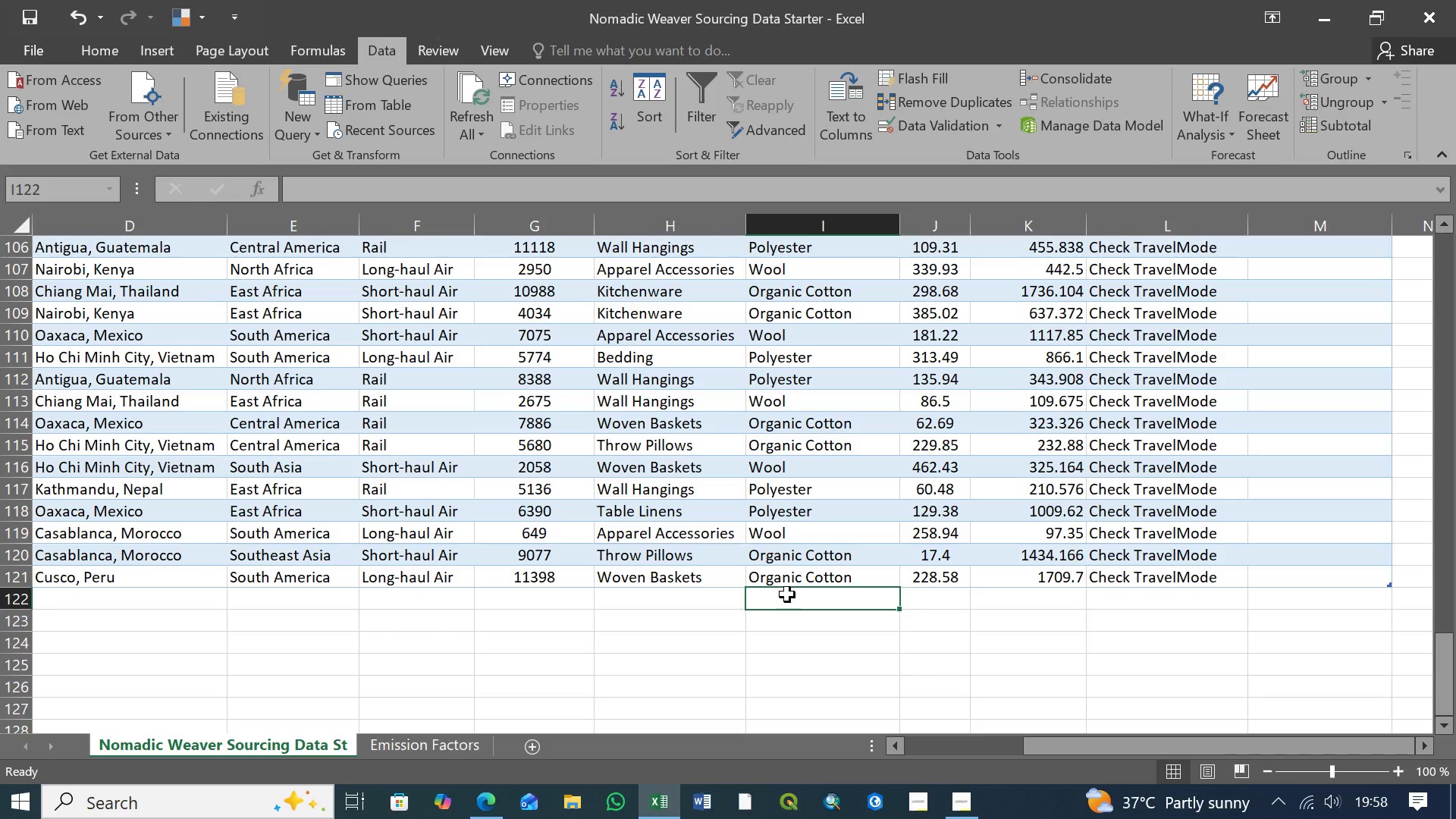 
key(Control+S)
 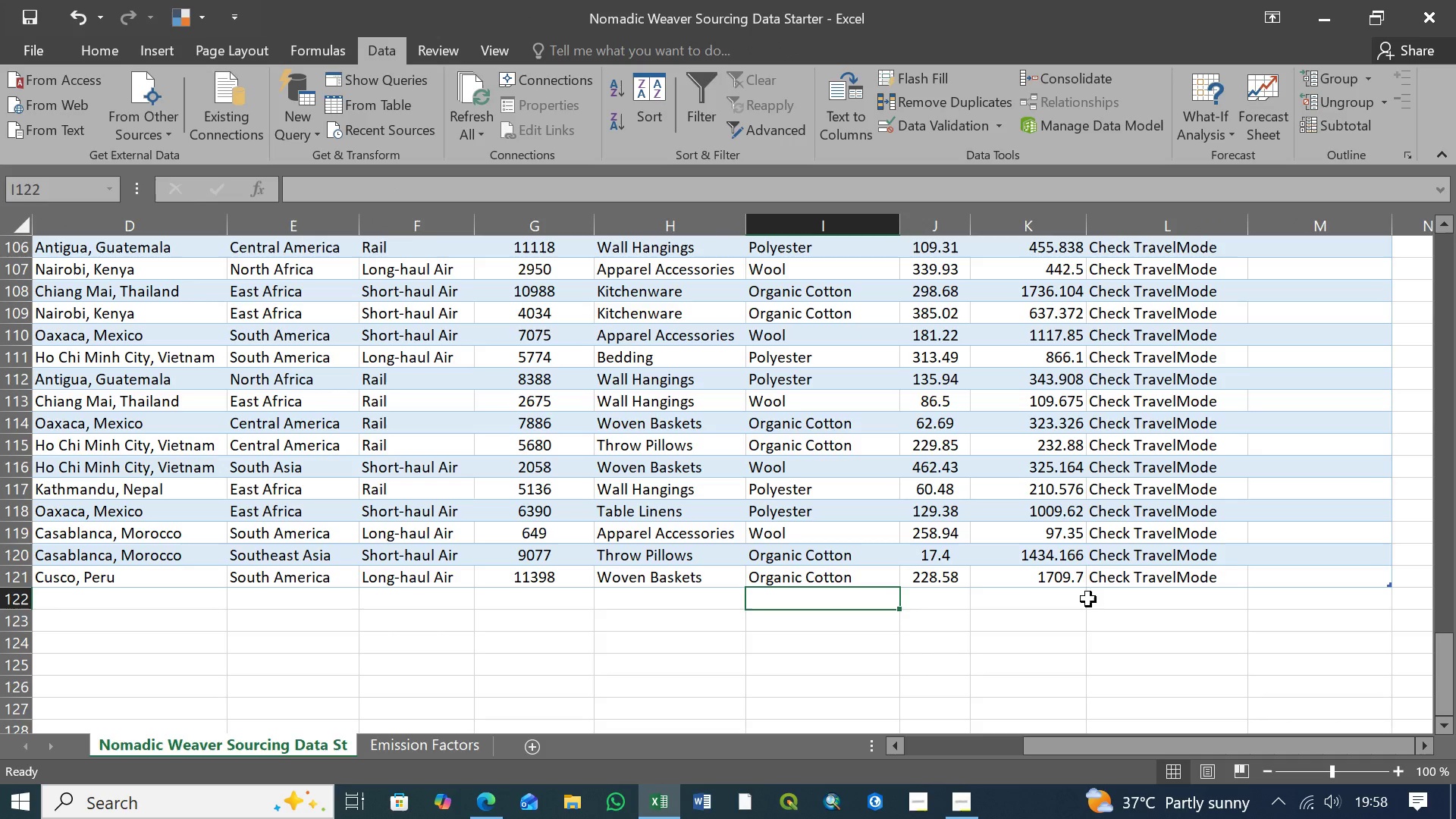 
scroll: coordinate [992, 587], scroll_direction: up, amount: 64.0
 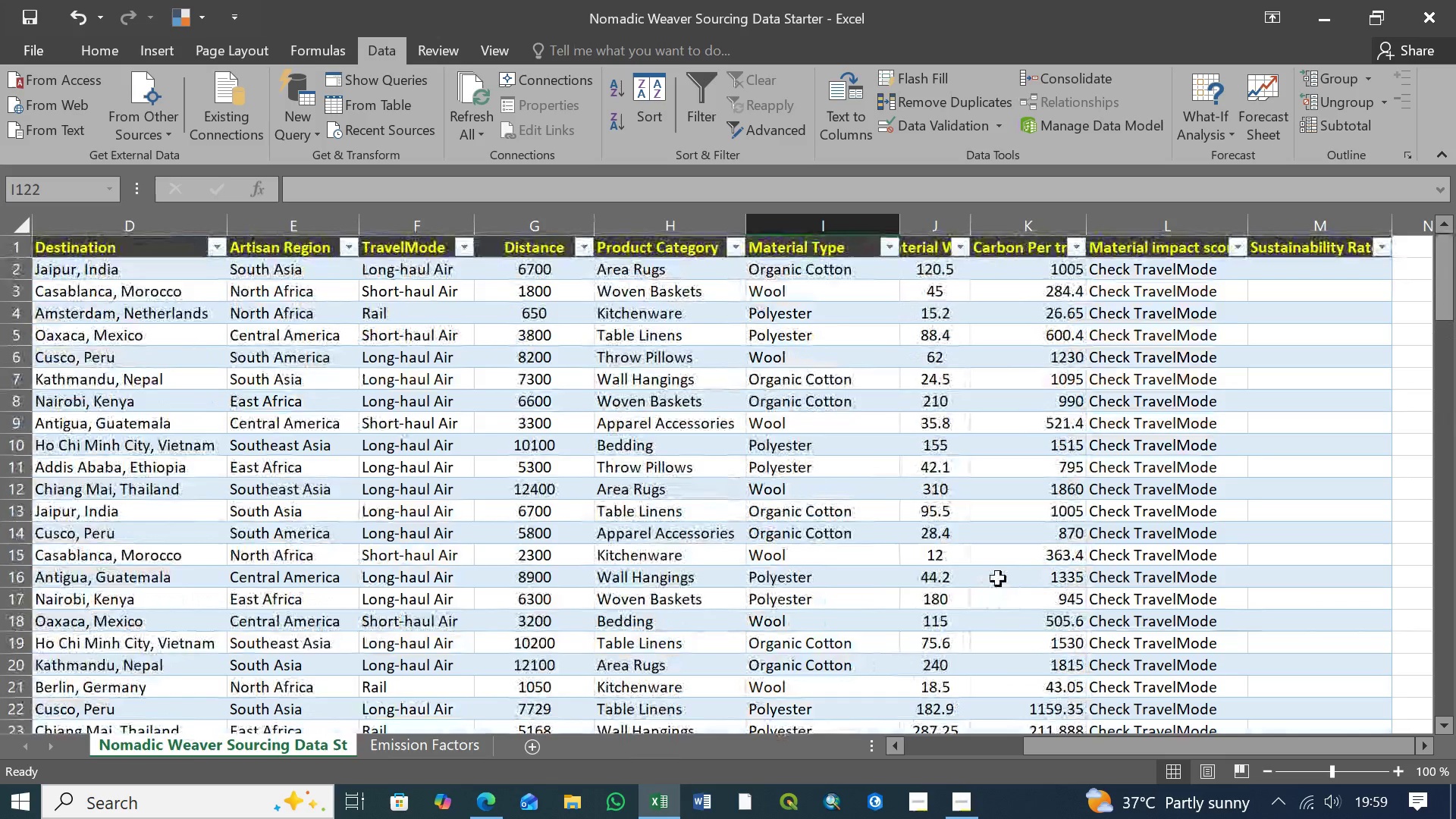 
wait(7.41)
 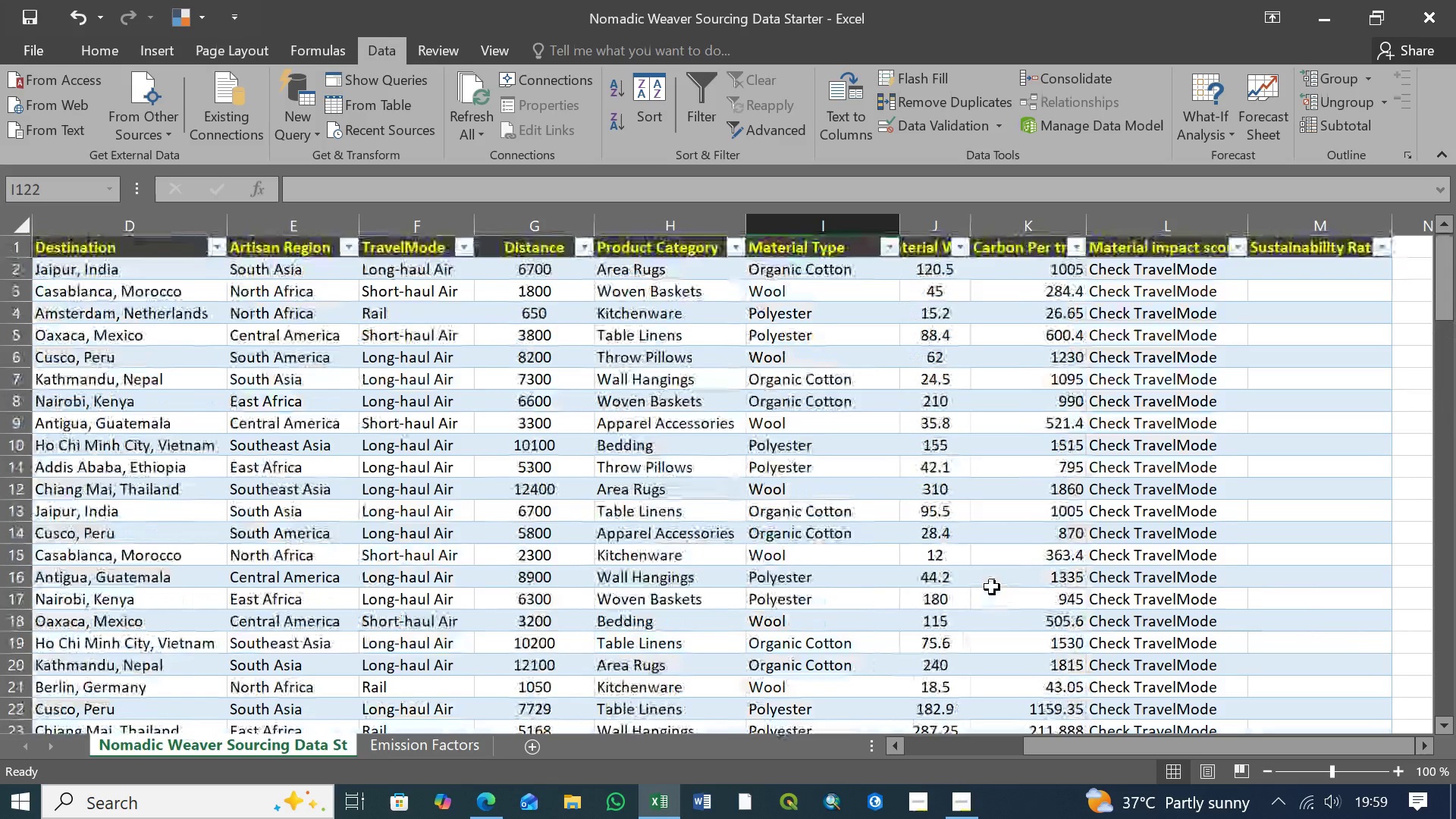 
left_click([1128, 272])
 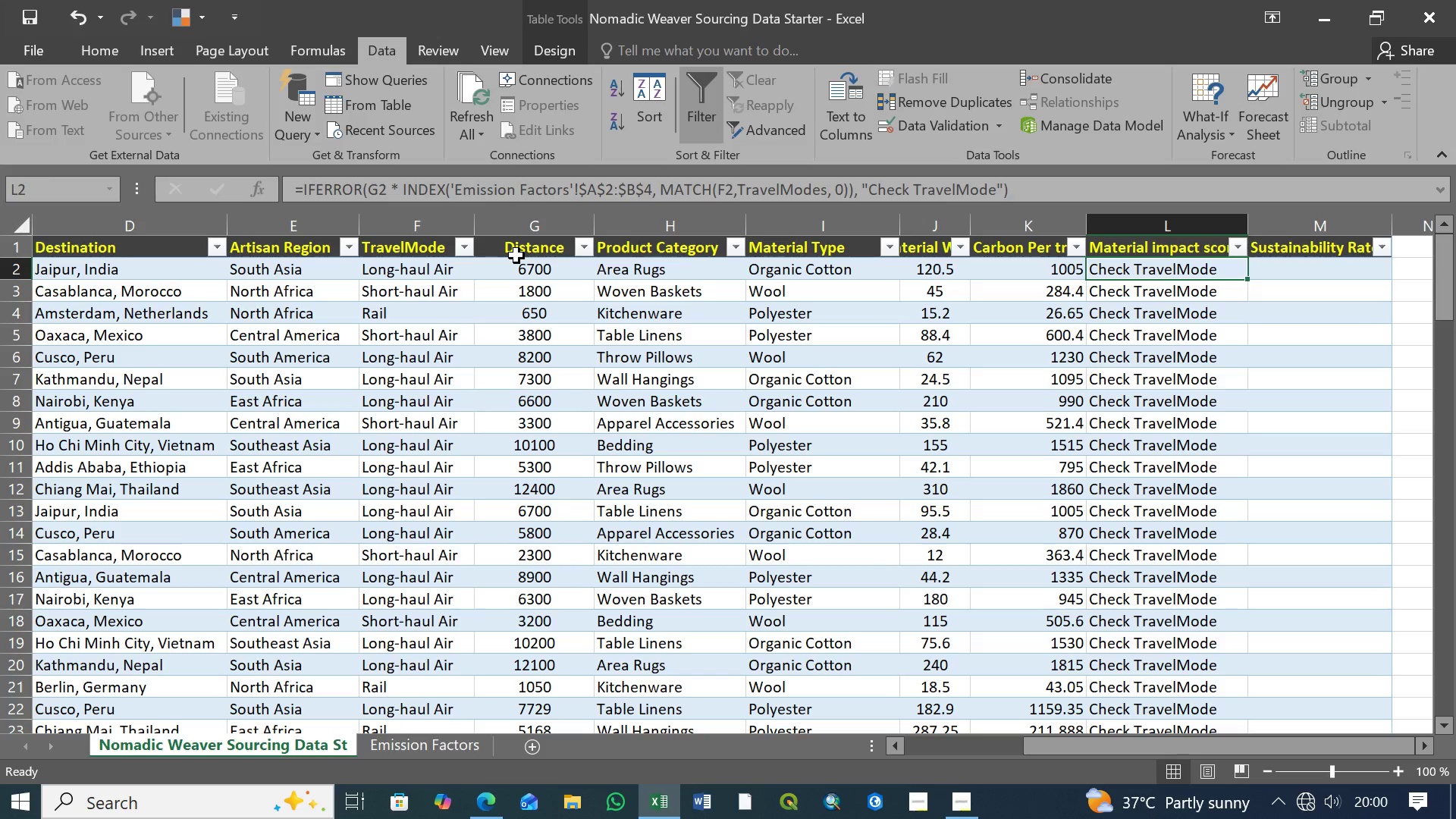 
wait(58.11)
 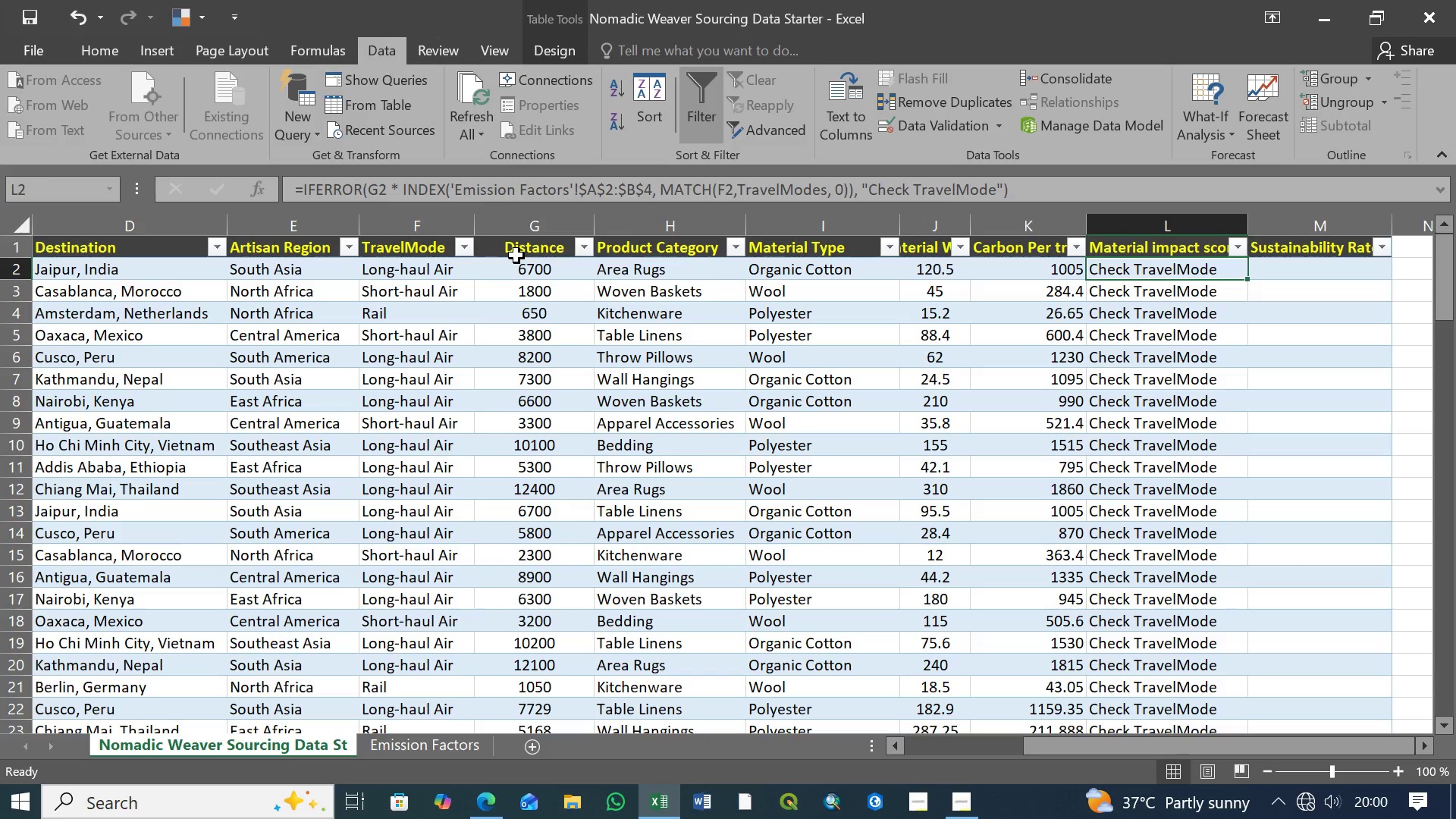 
left_click([812, 296])
 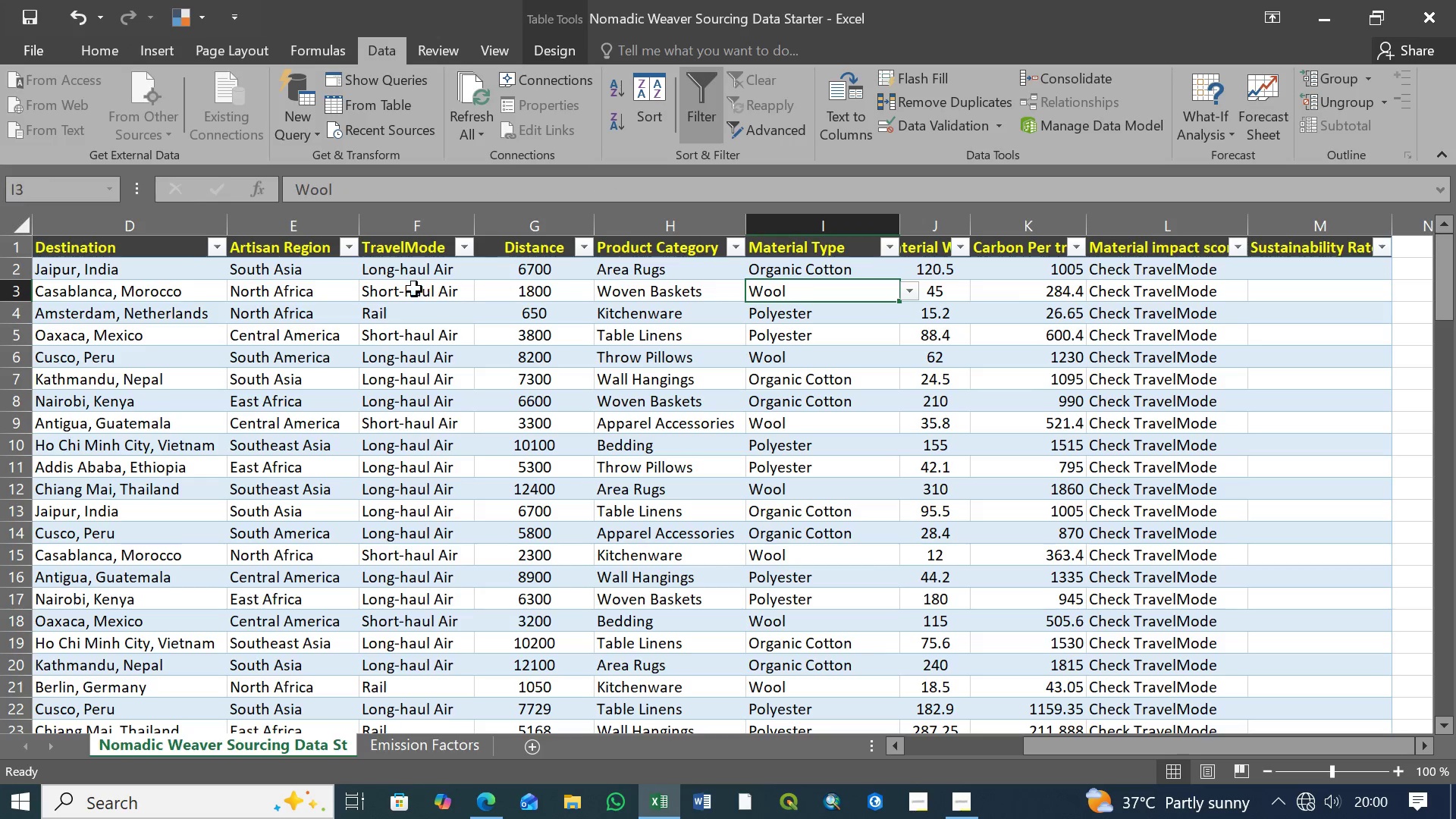 
left_click([428, 290])
 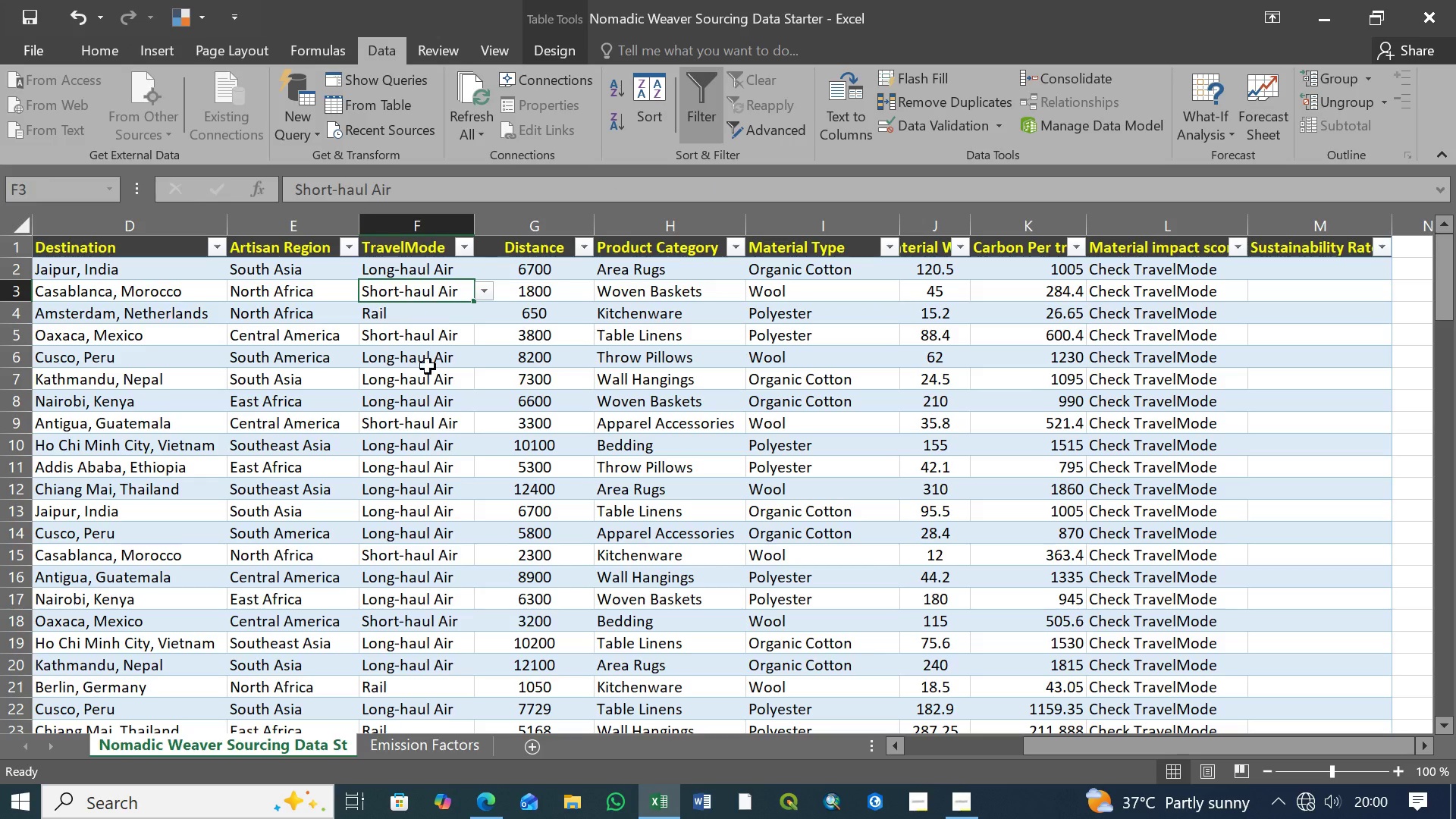 
left_click([428, 372])
 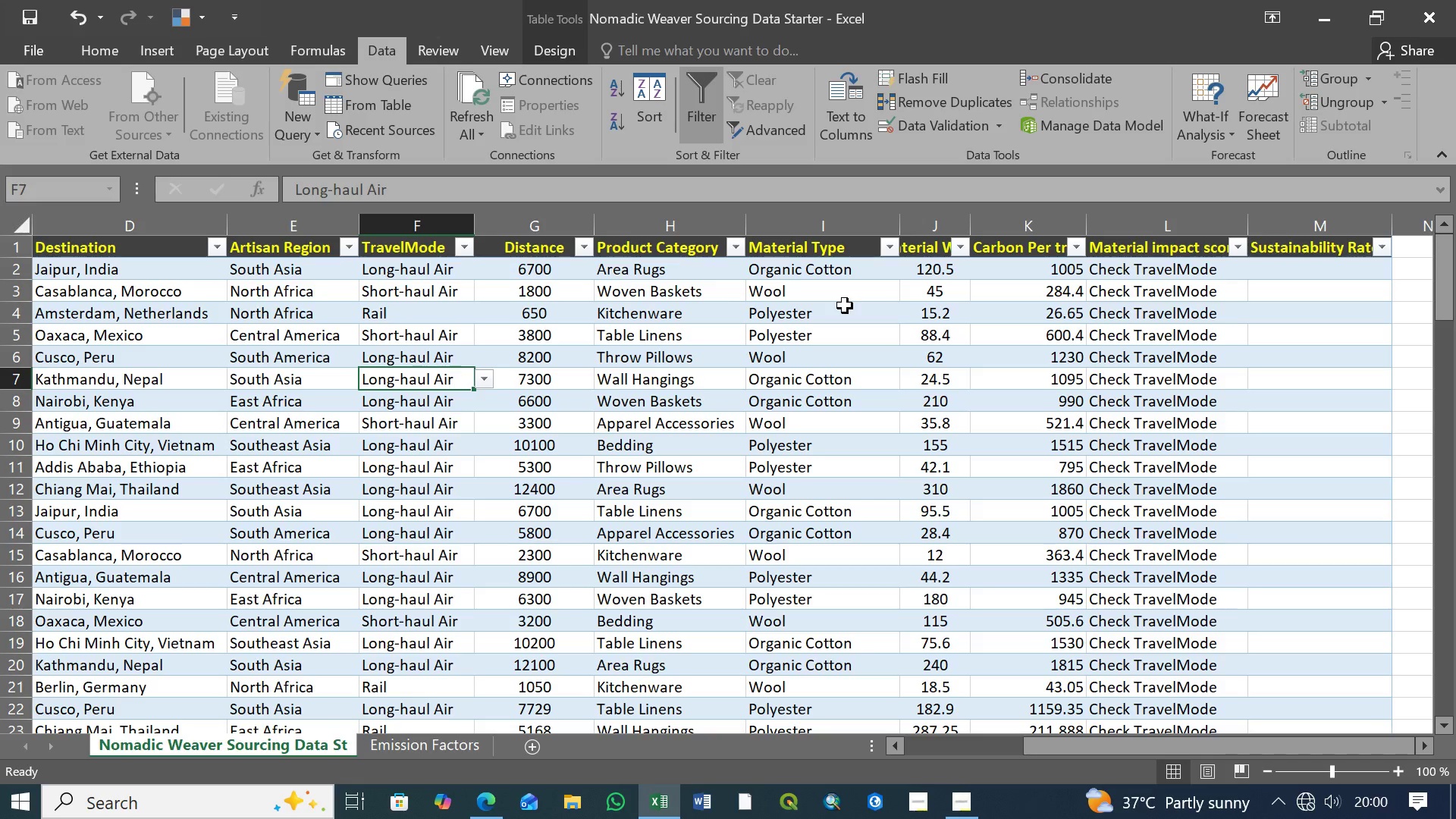 
left_click([839, 306])
 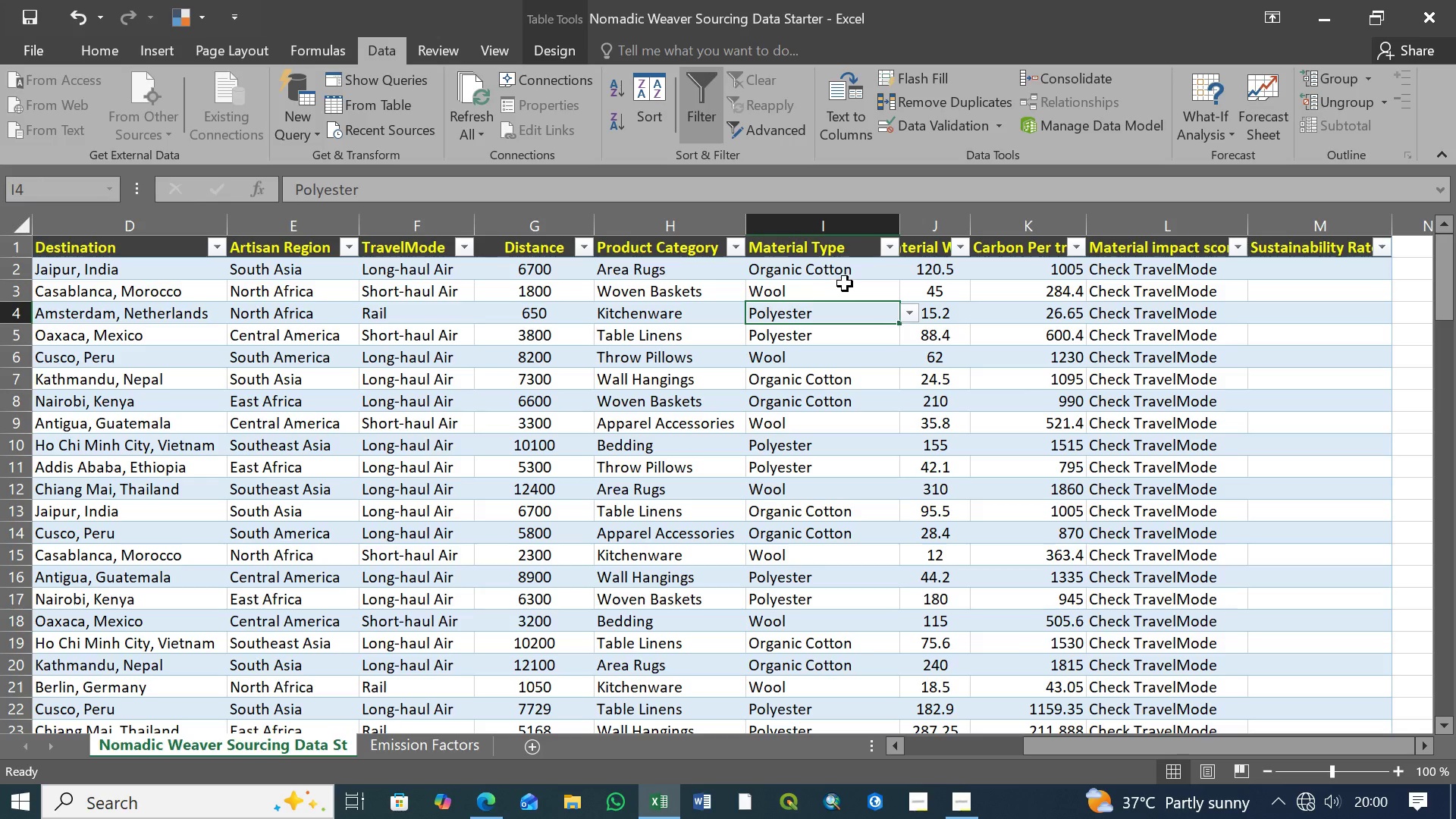 
left_click([845, 284])
 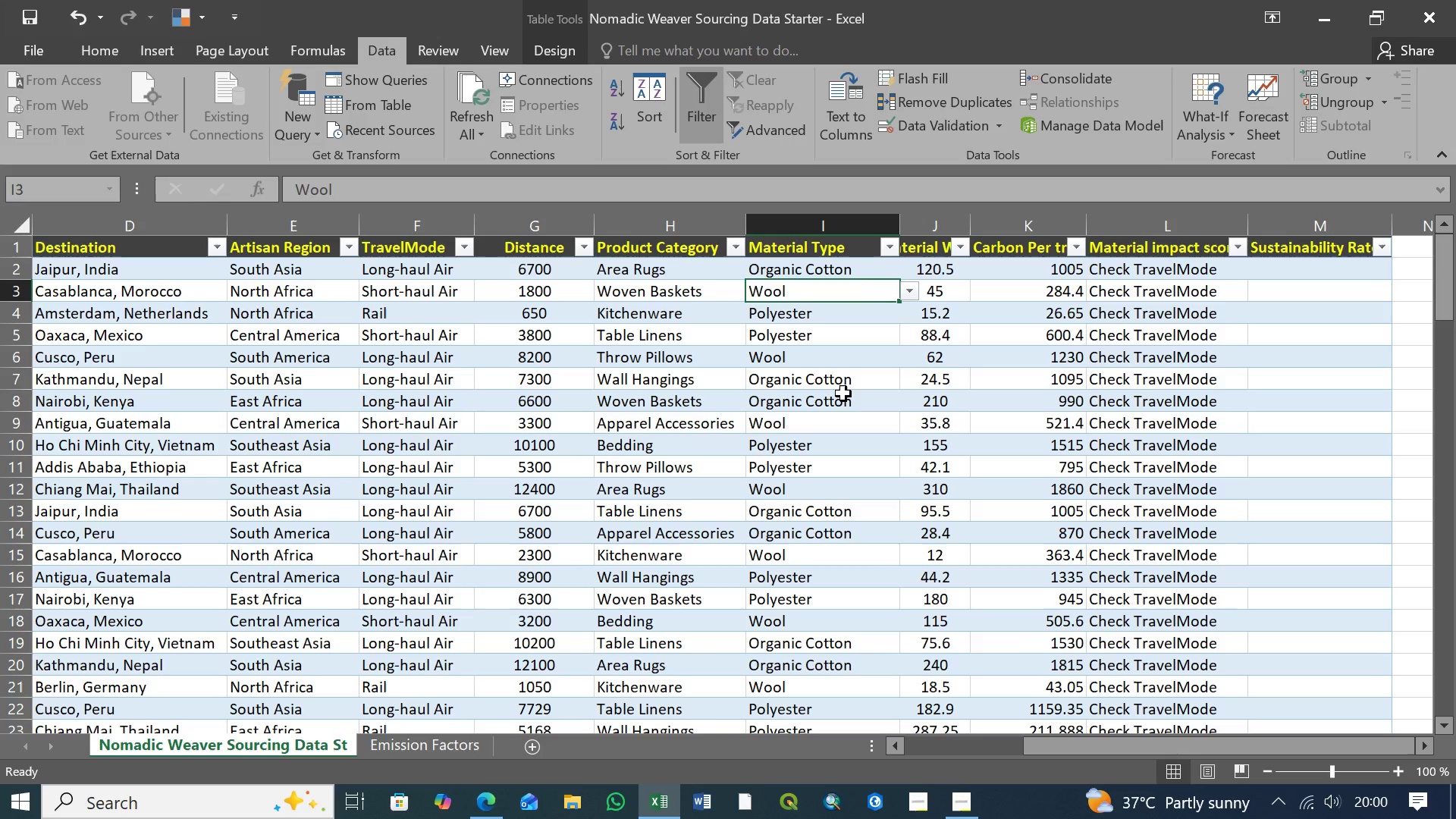 
wait(11.11)
 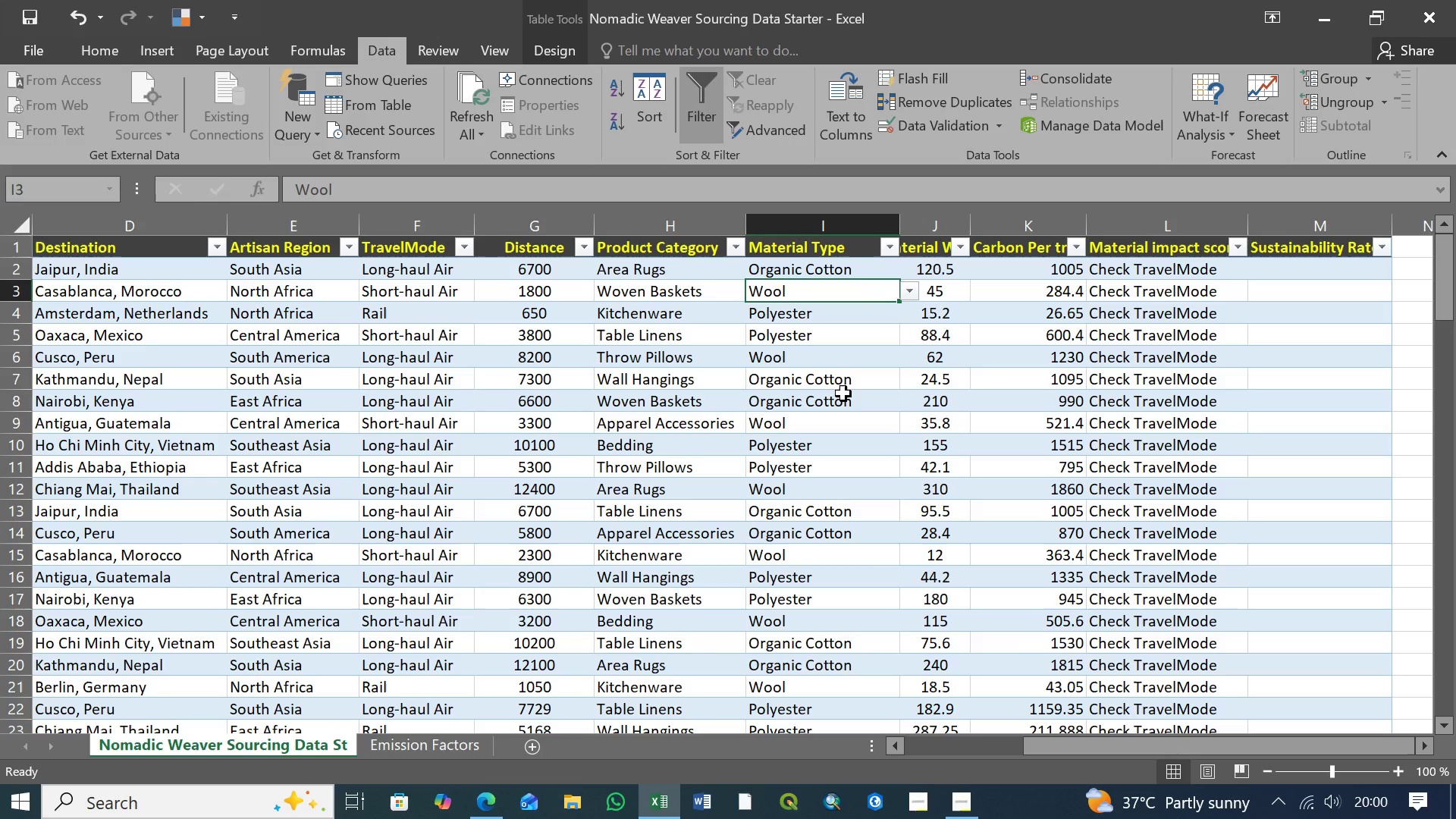 
left_click([1192, 276])
 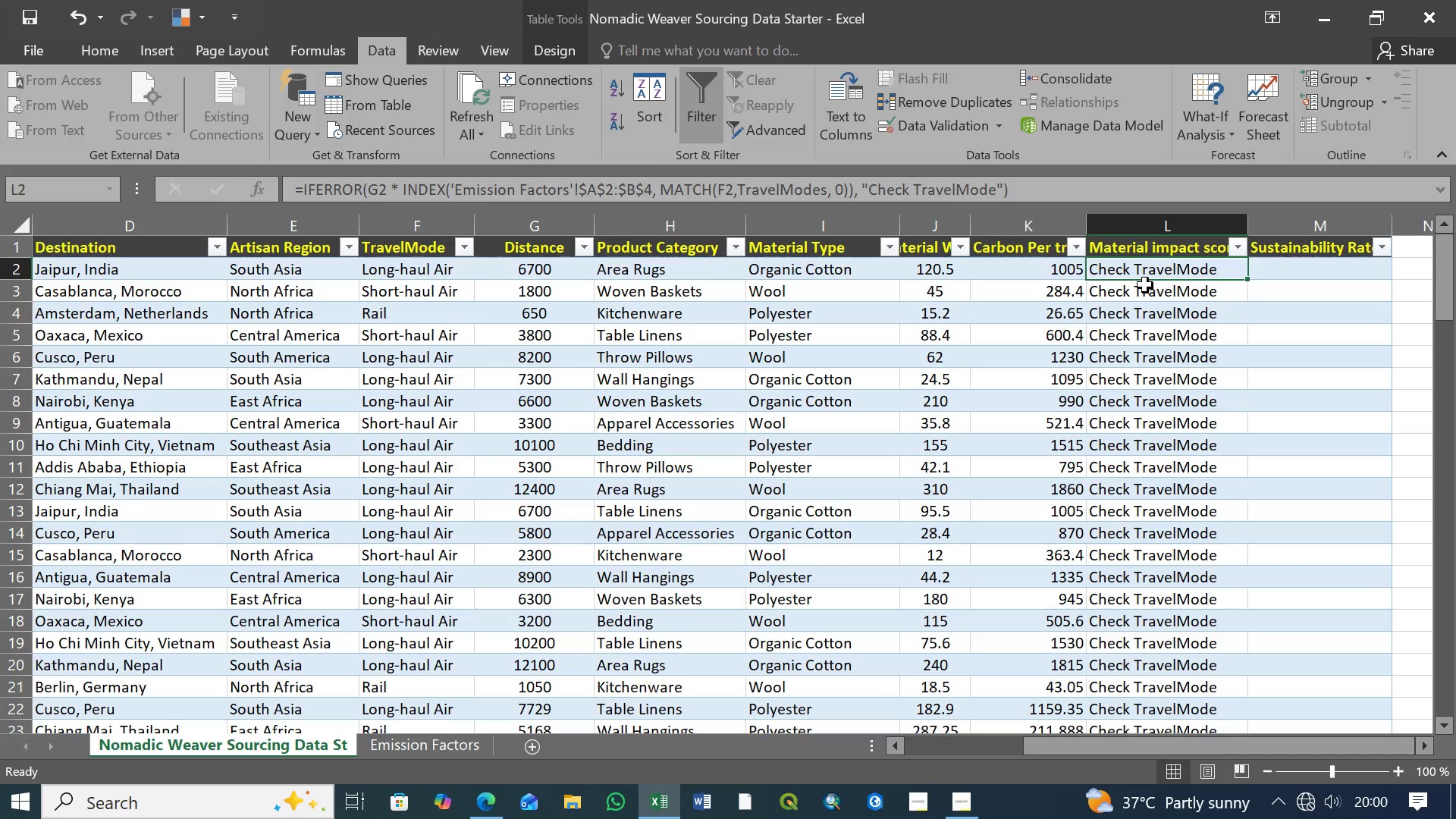 
wait(18.67)
 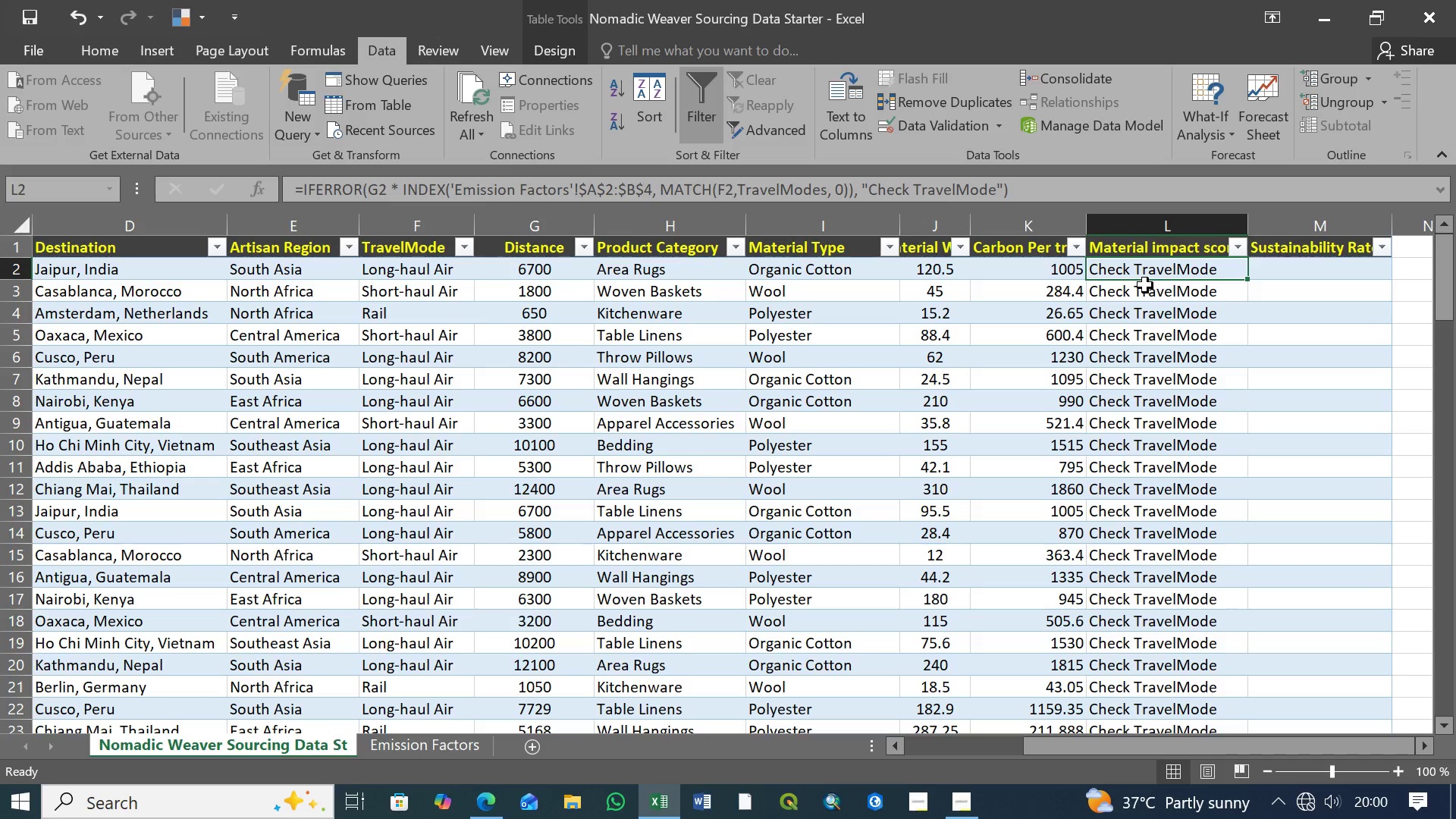 
double_click([1148, 275])
 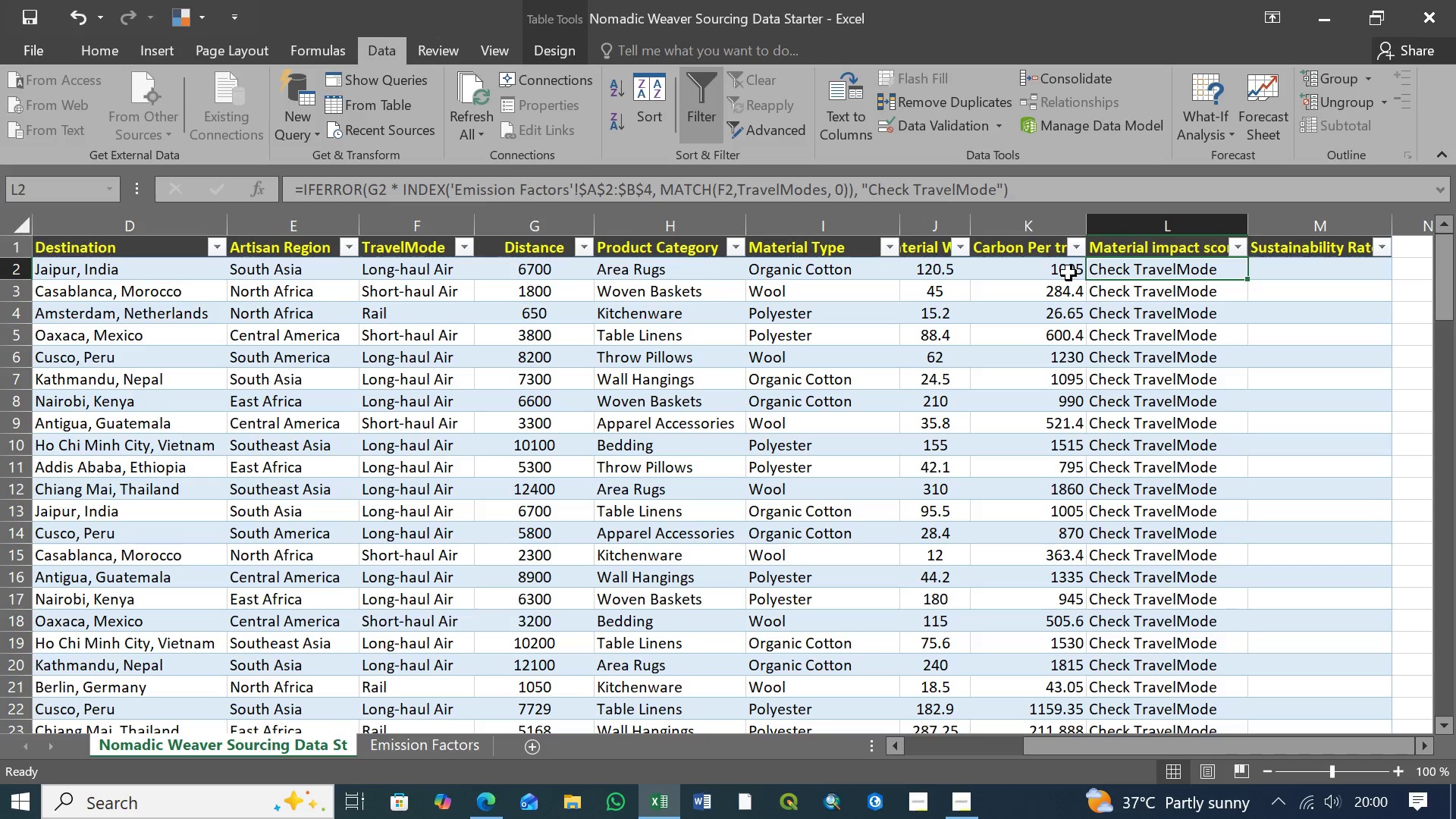 
left_click([1065, 273])
 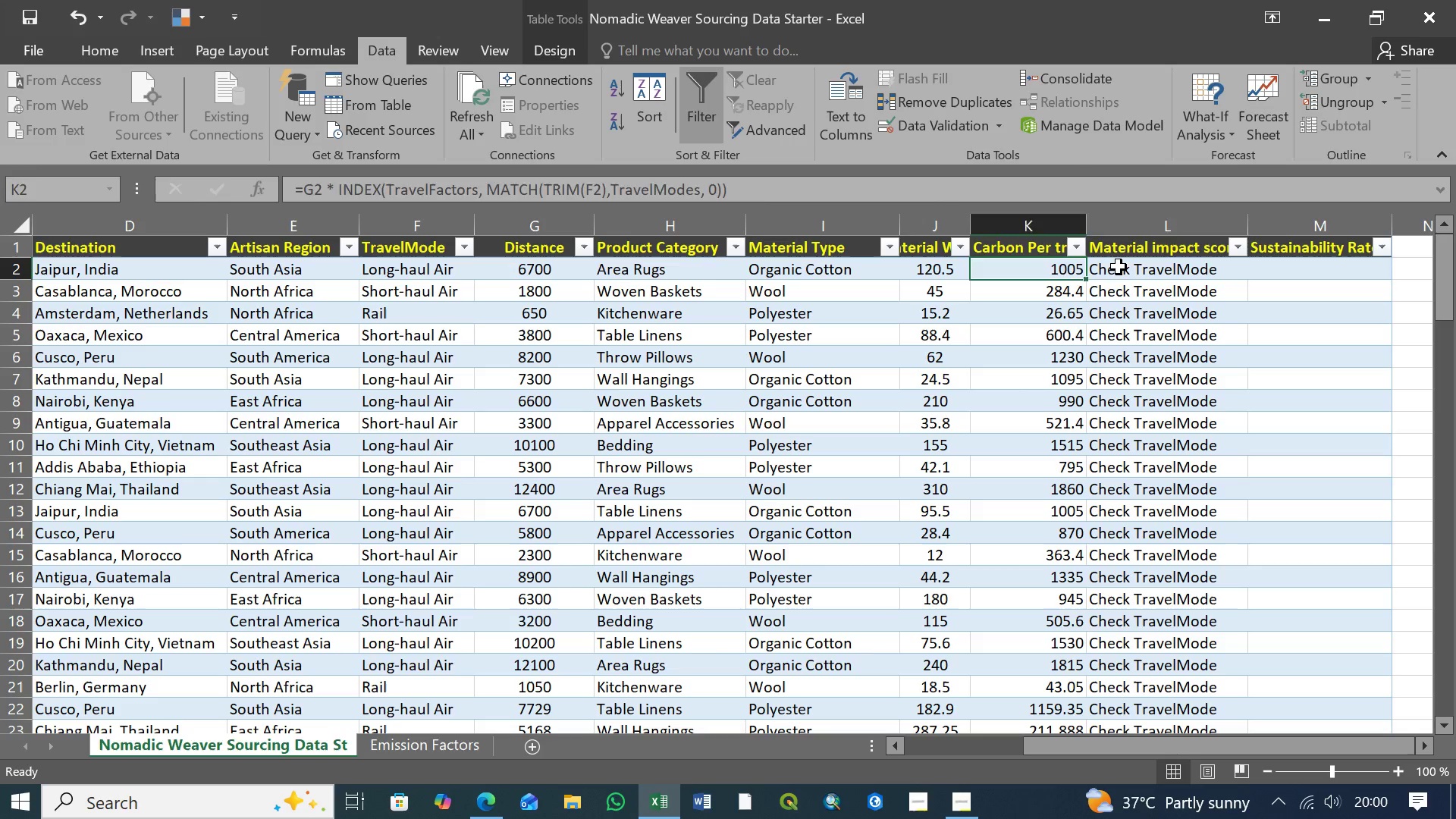 
double_click([1120, 267])
 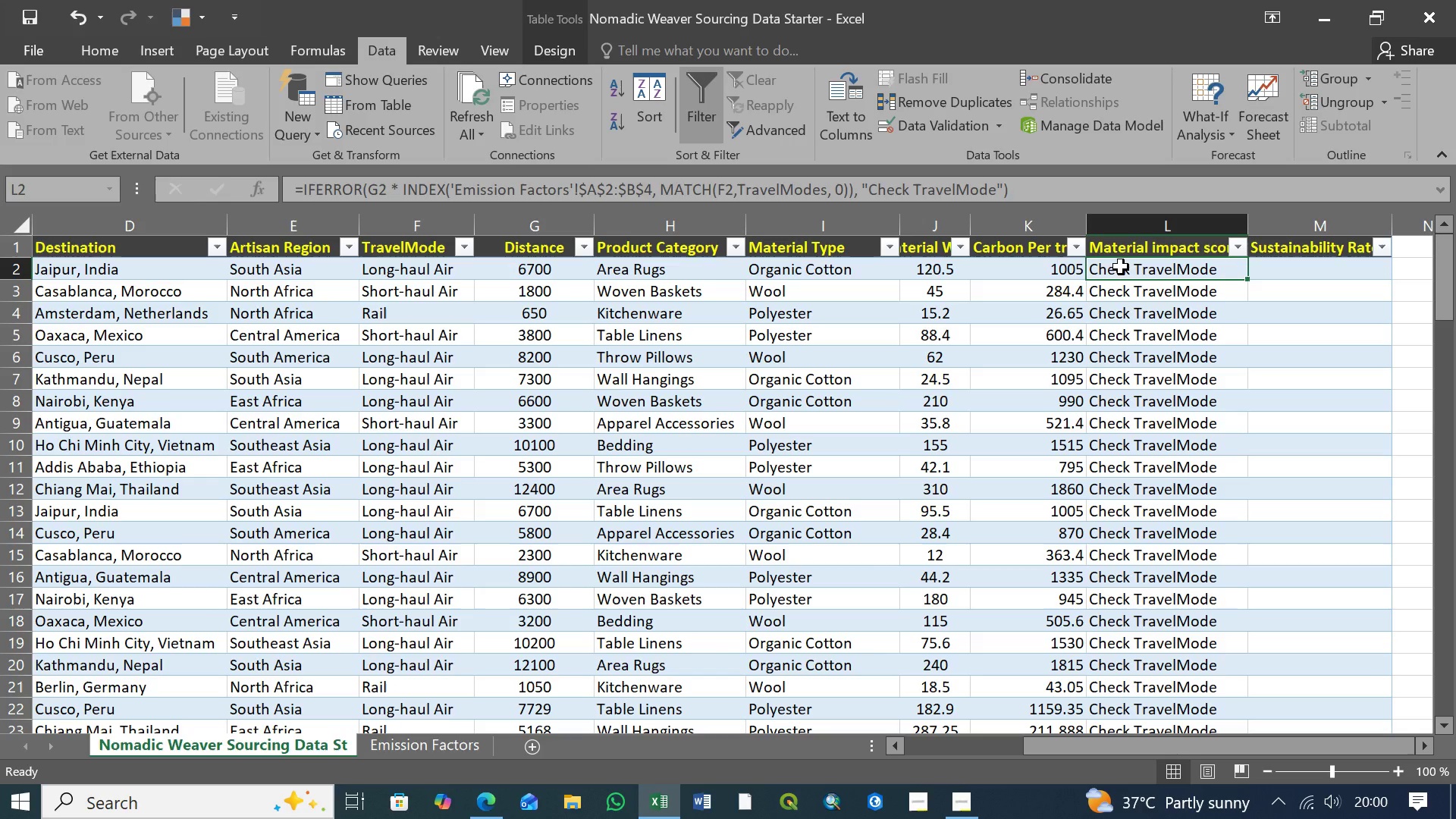 
wait(13.91)
 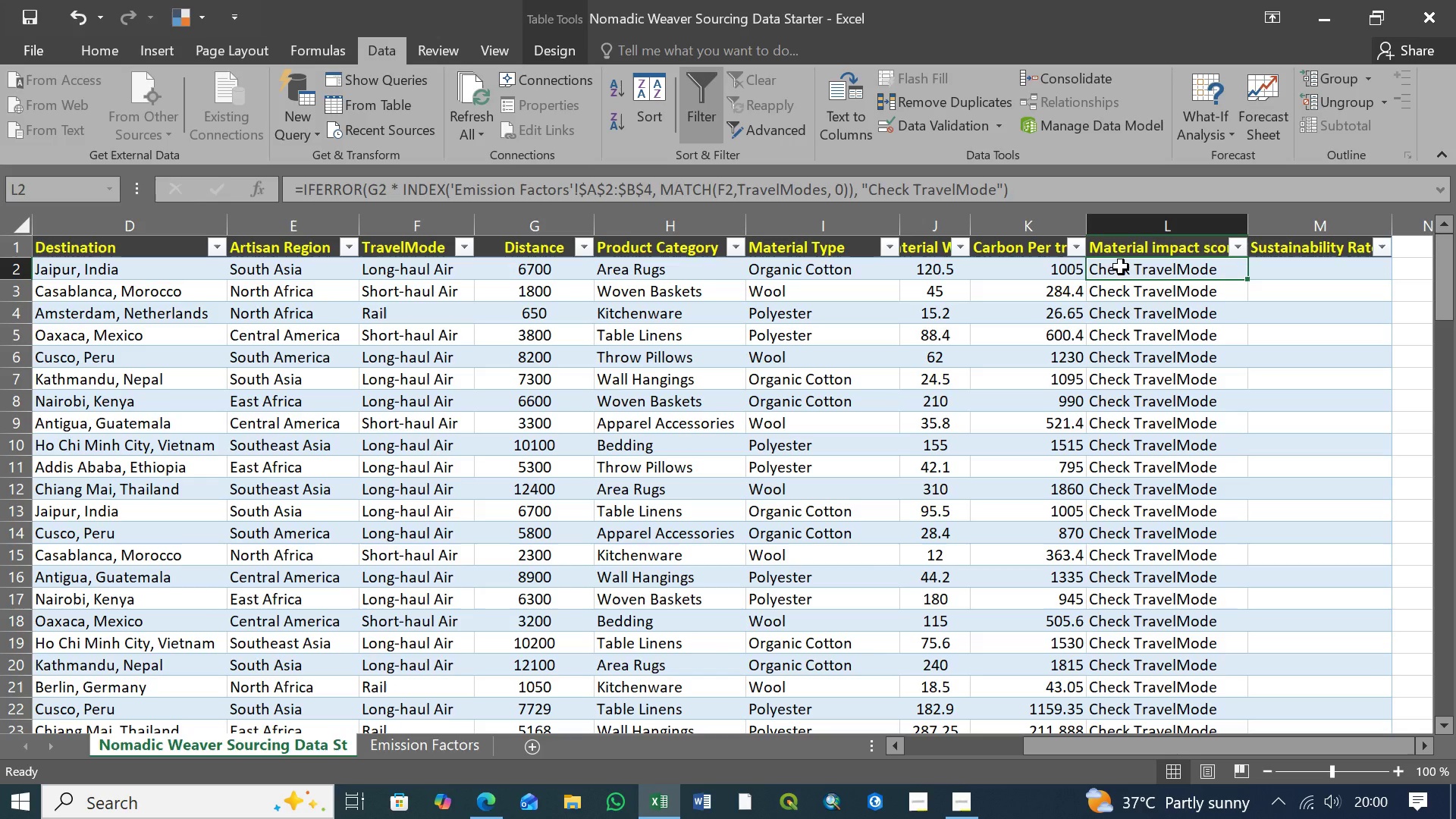 
left_click([1153, 273])
 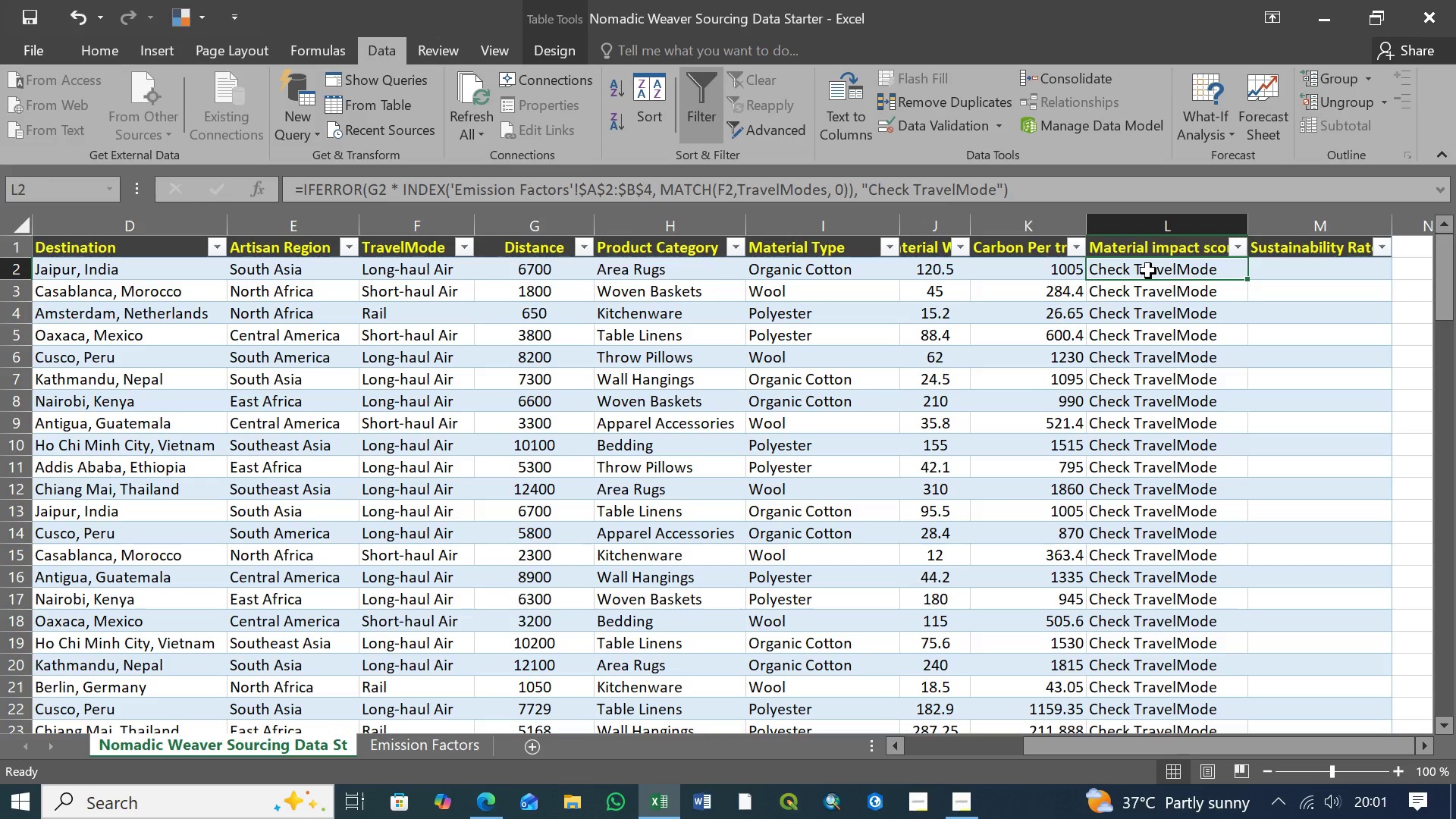 
wait(6.45)
 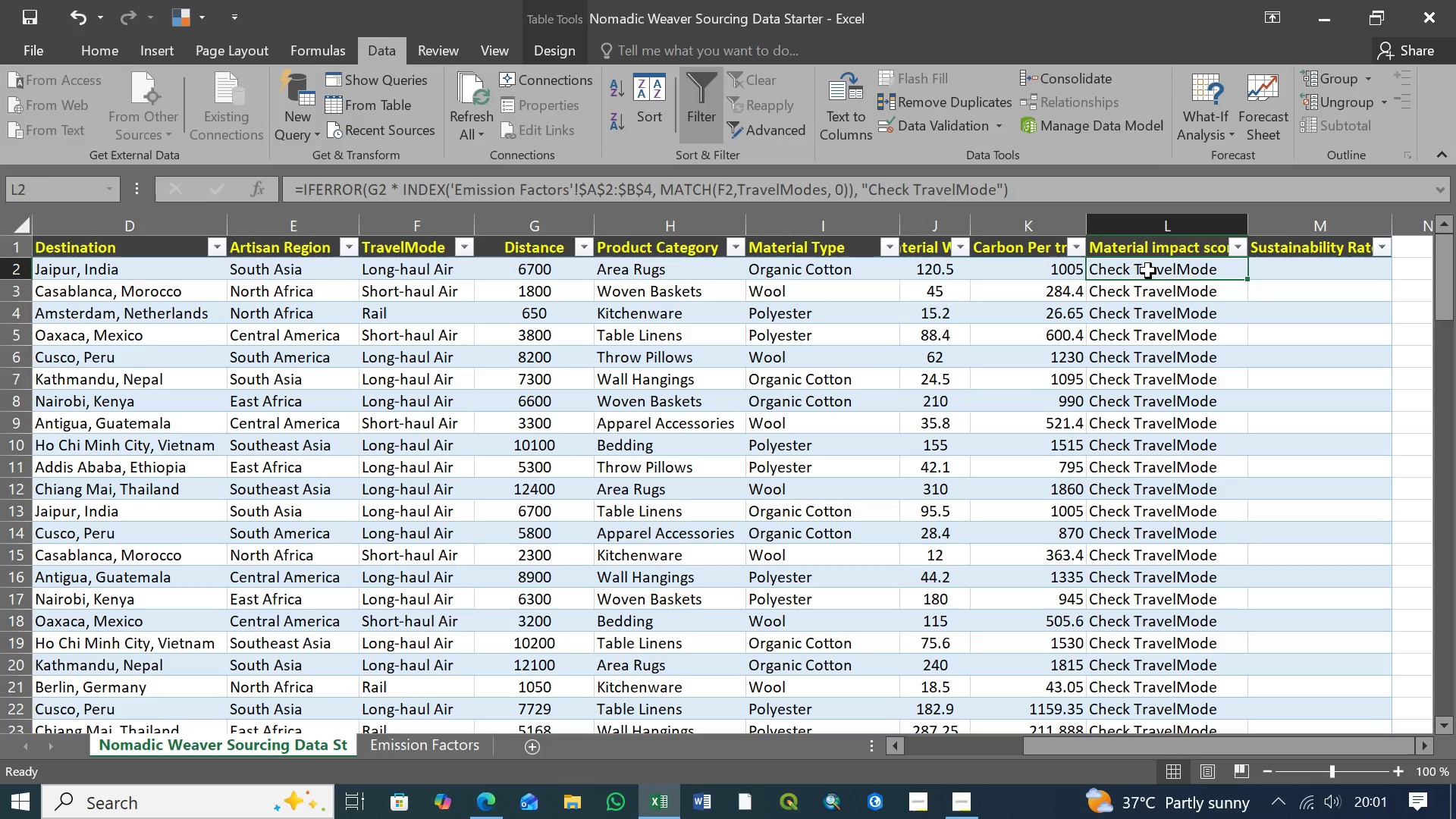 
left_click([1055, 271])
 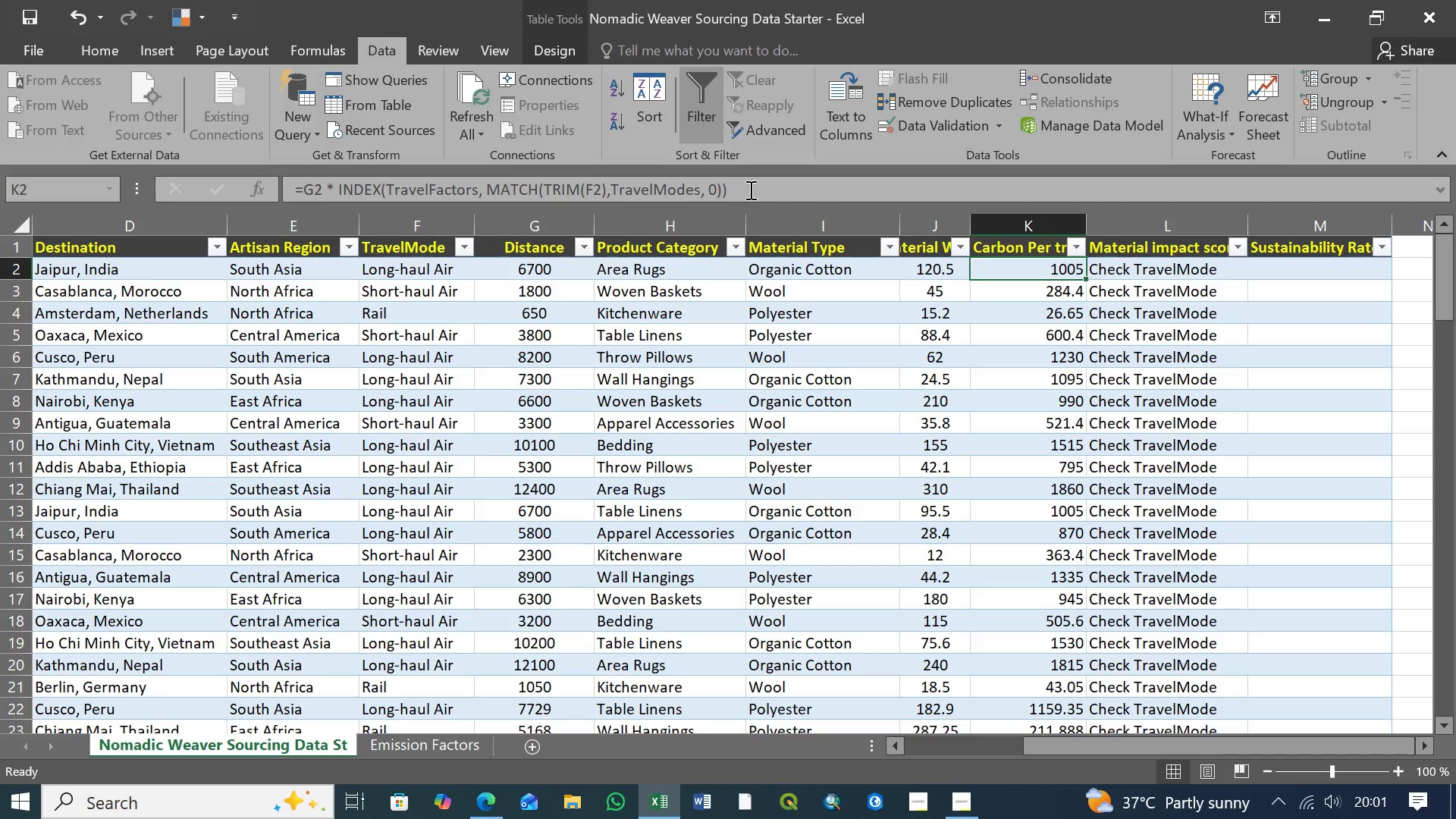 
left_click_drag(start_coordinate=[749, 190], to_coordinate=[294, 190])
 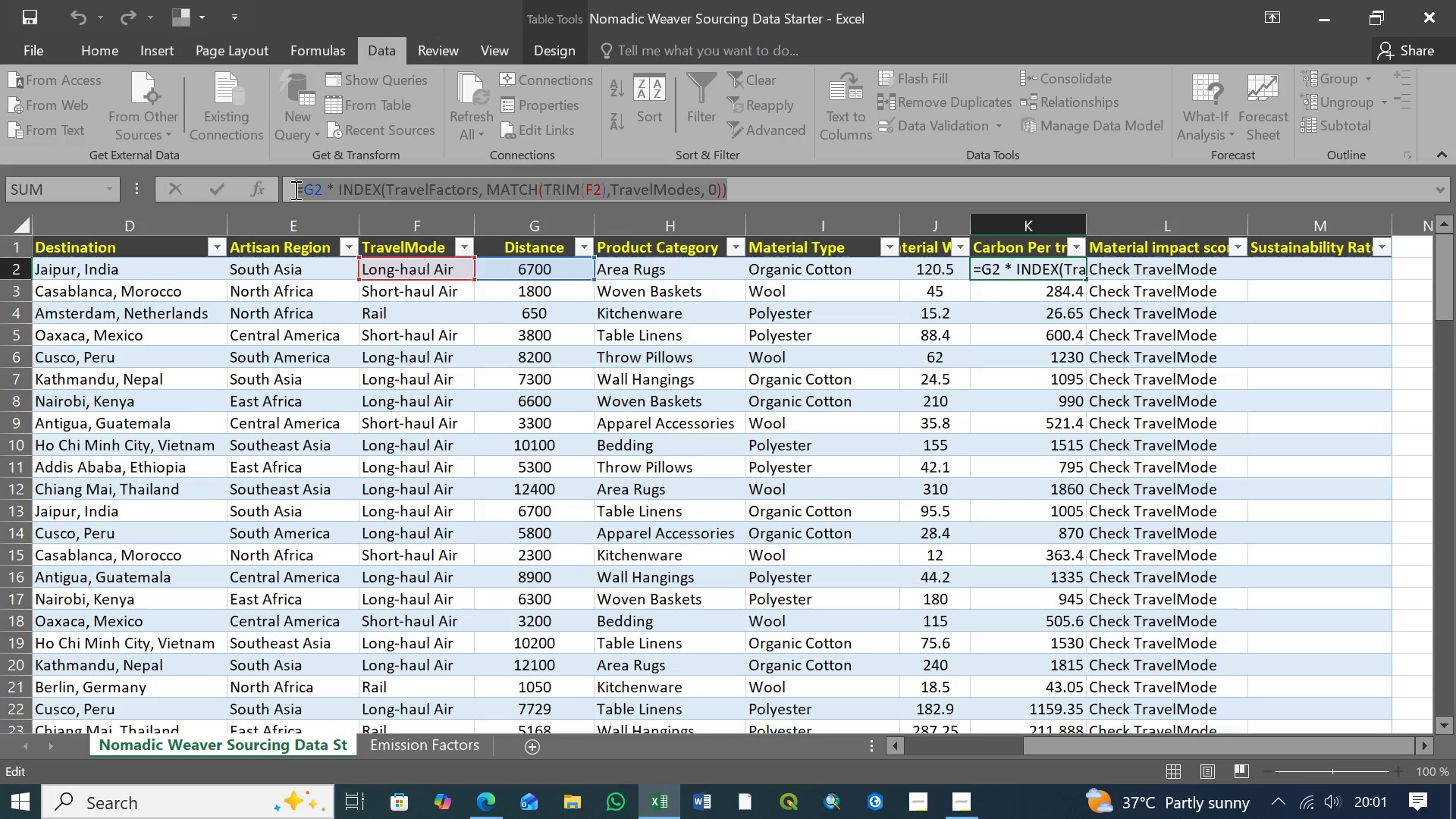 
key(Control+C)
 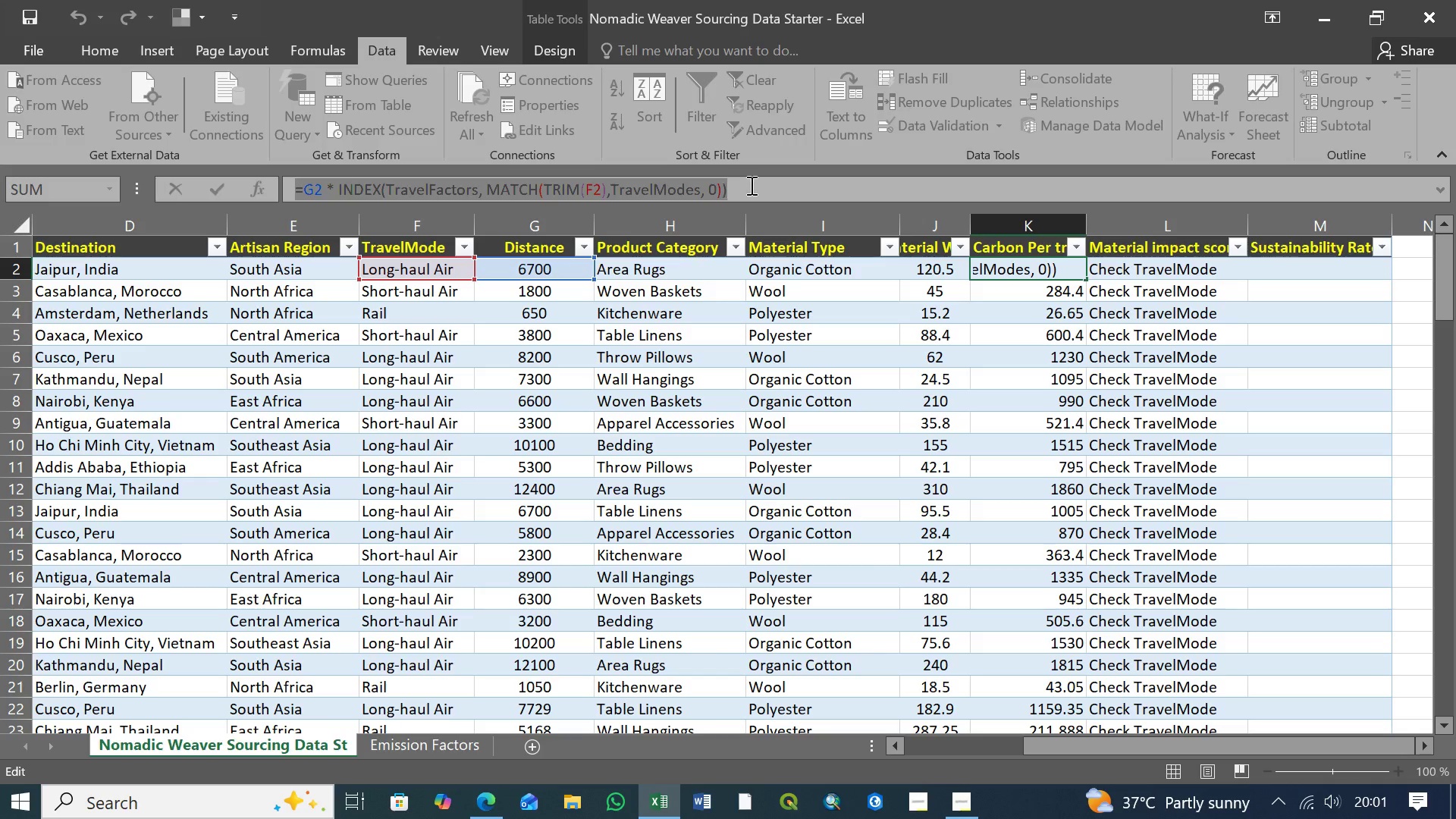 
left_click([756, 185])
 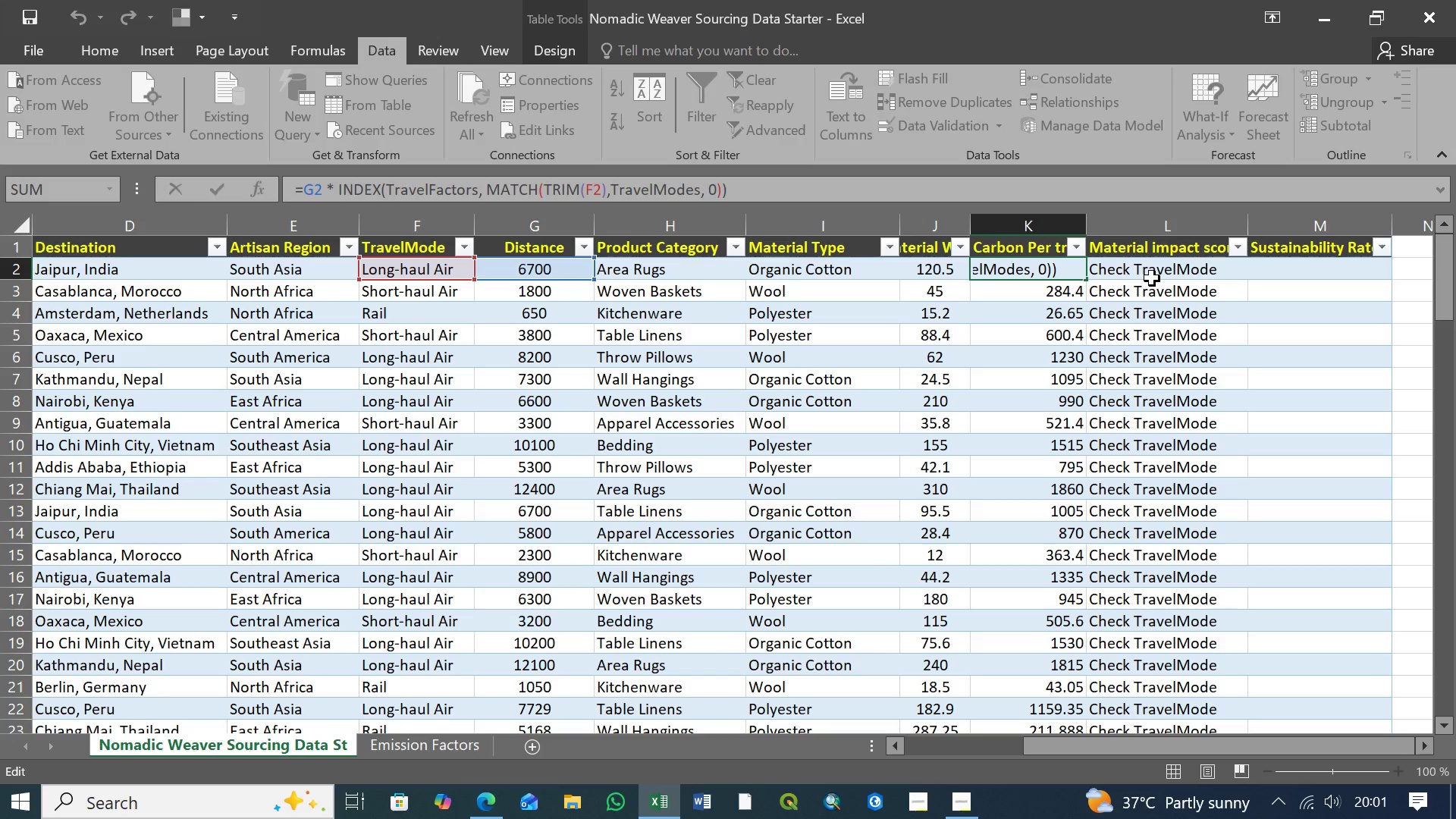 
left_click([1154, 275])
 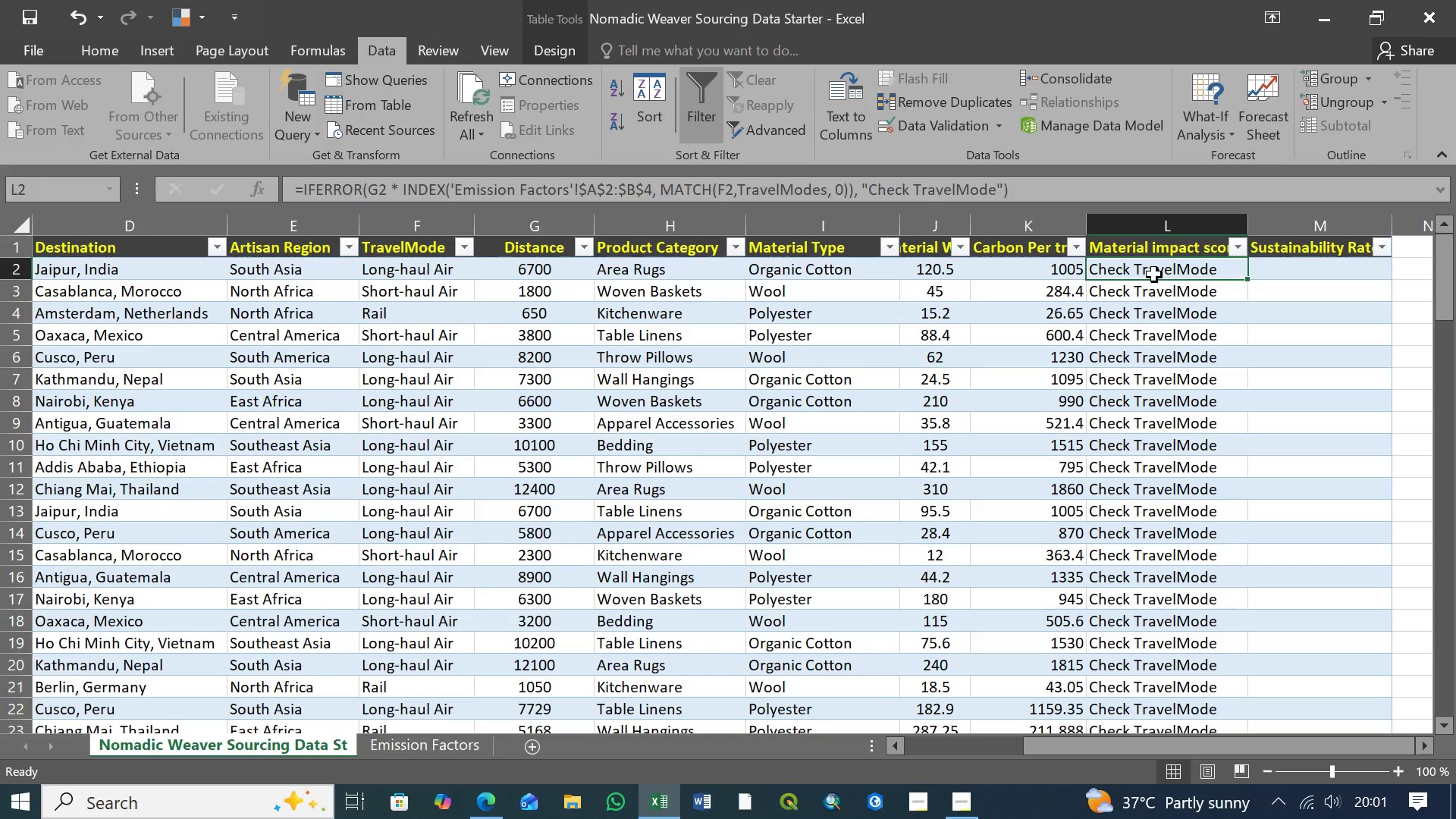 
key(Control+V)
 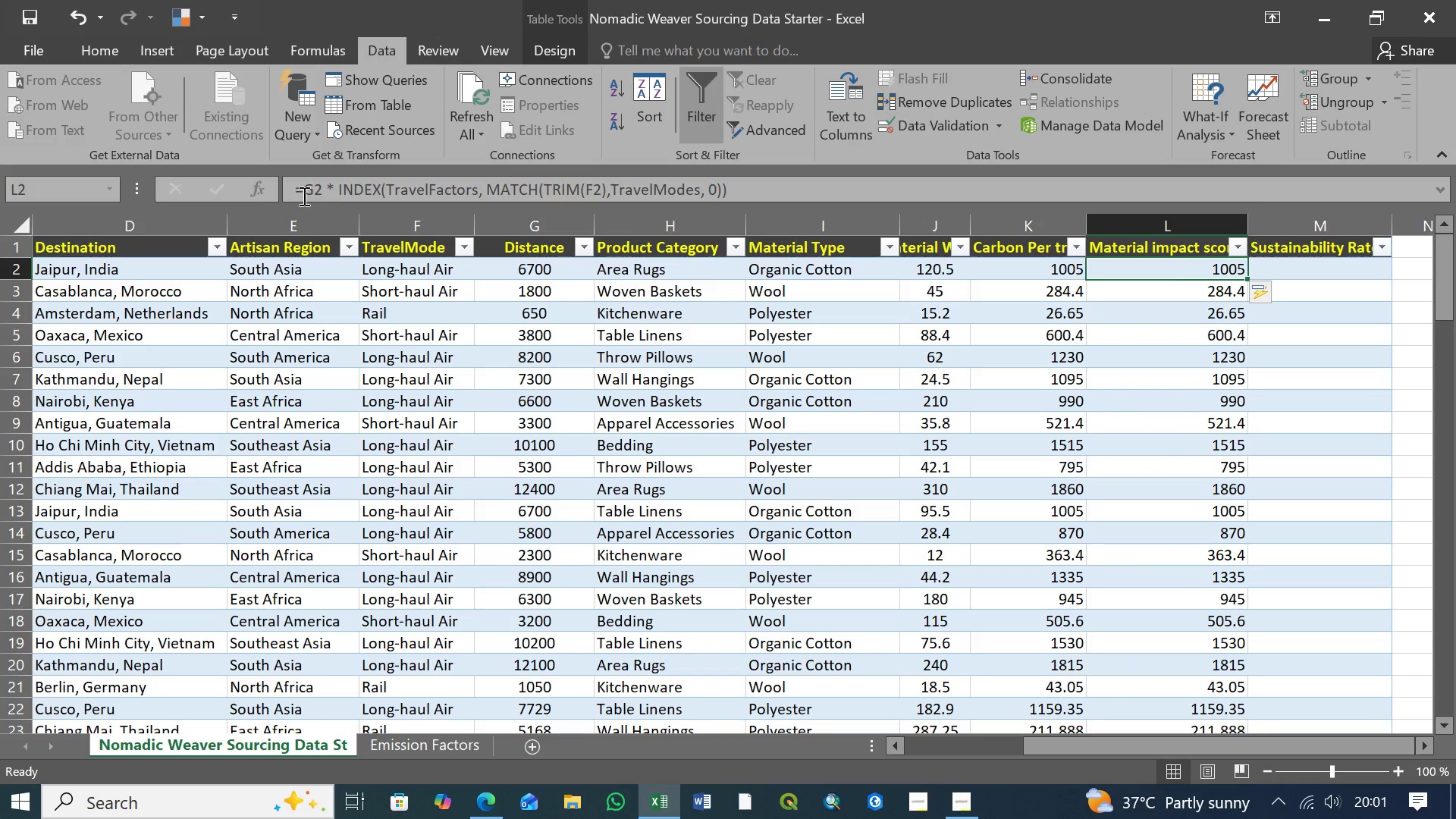 
left_click([312, 191])
 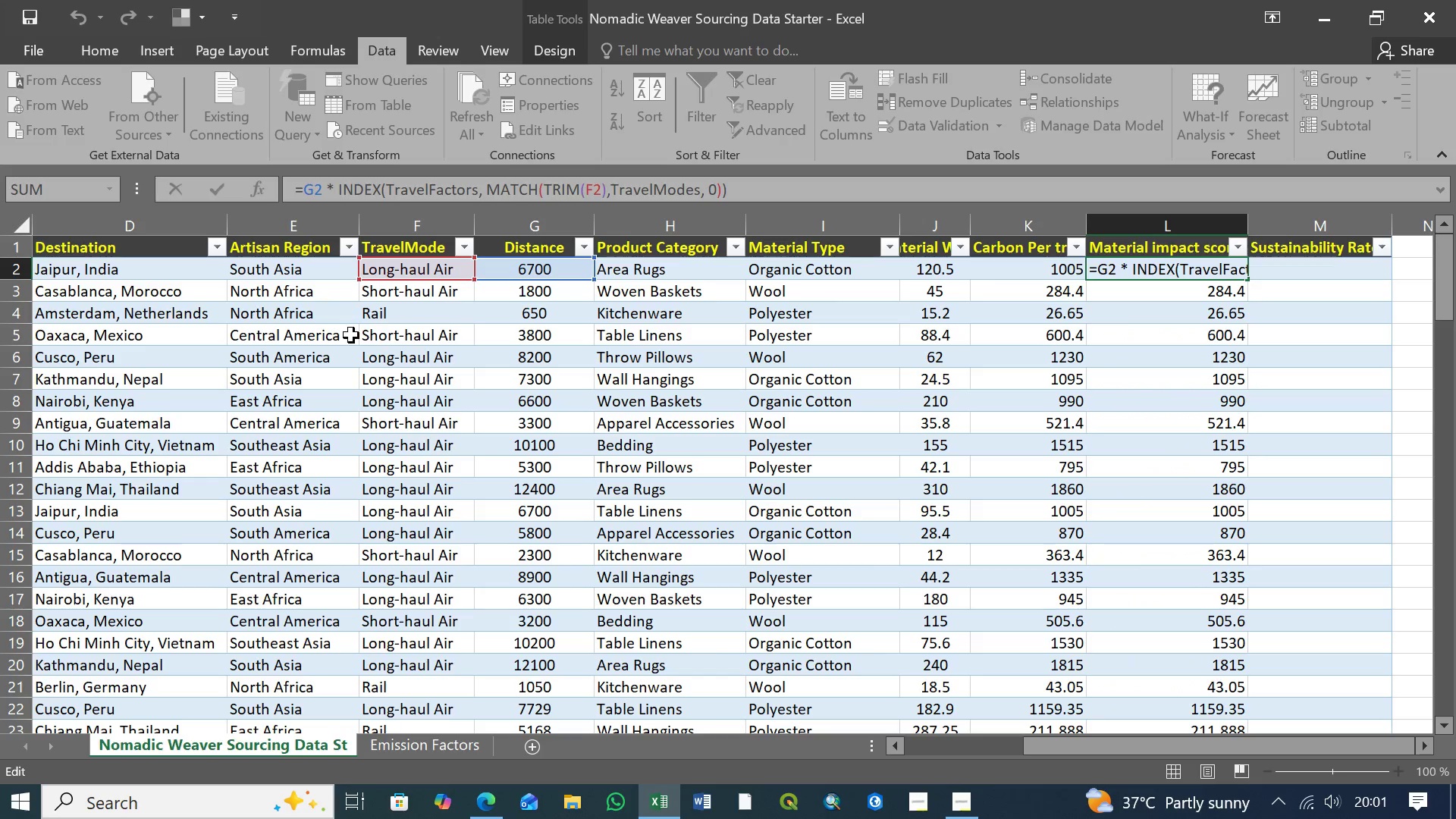 
key(Backspace)
 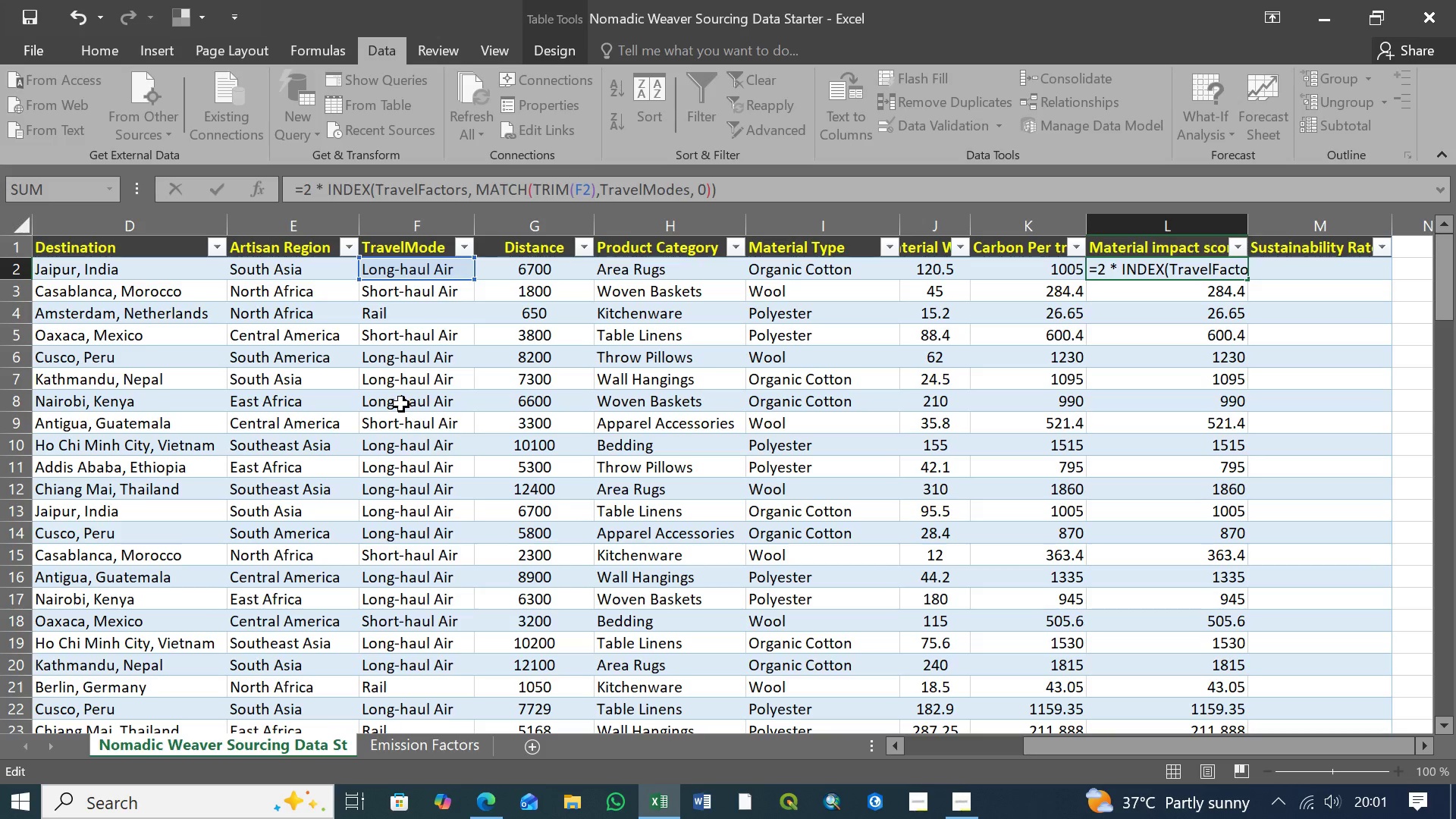 
key(Shift+J)
 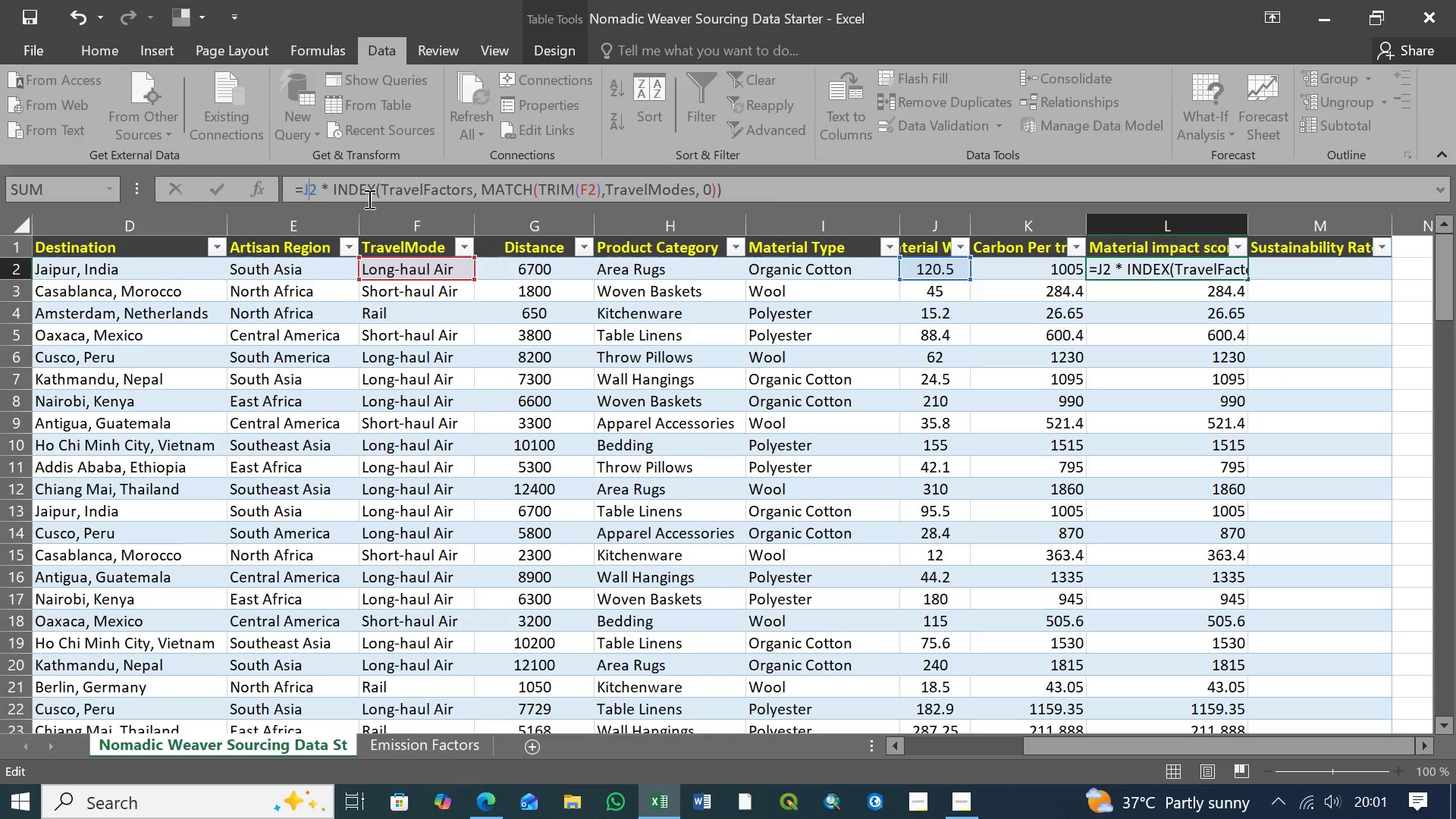 
wait(8.56)
 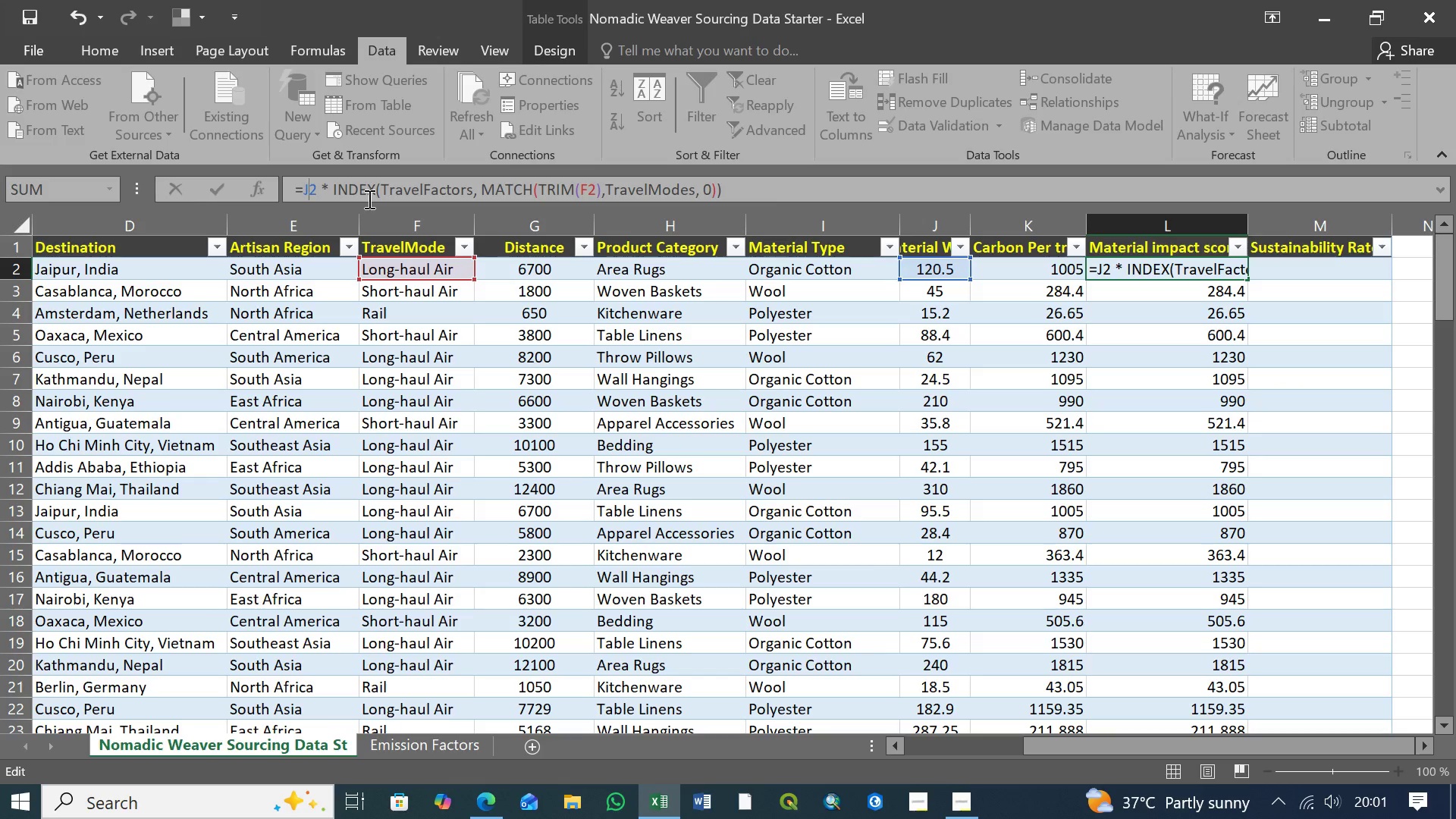 
left_click([472, 193])
 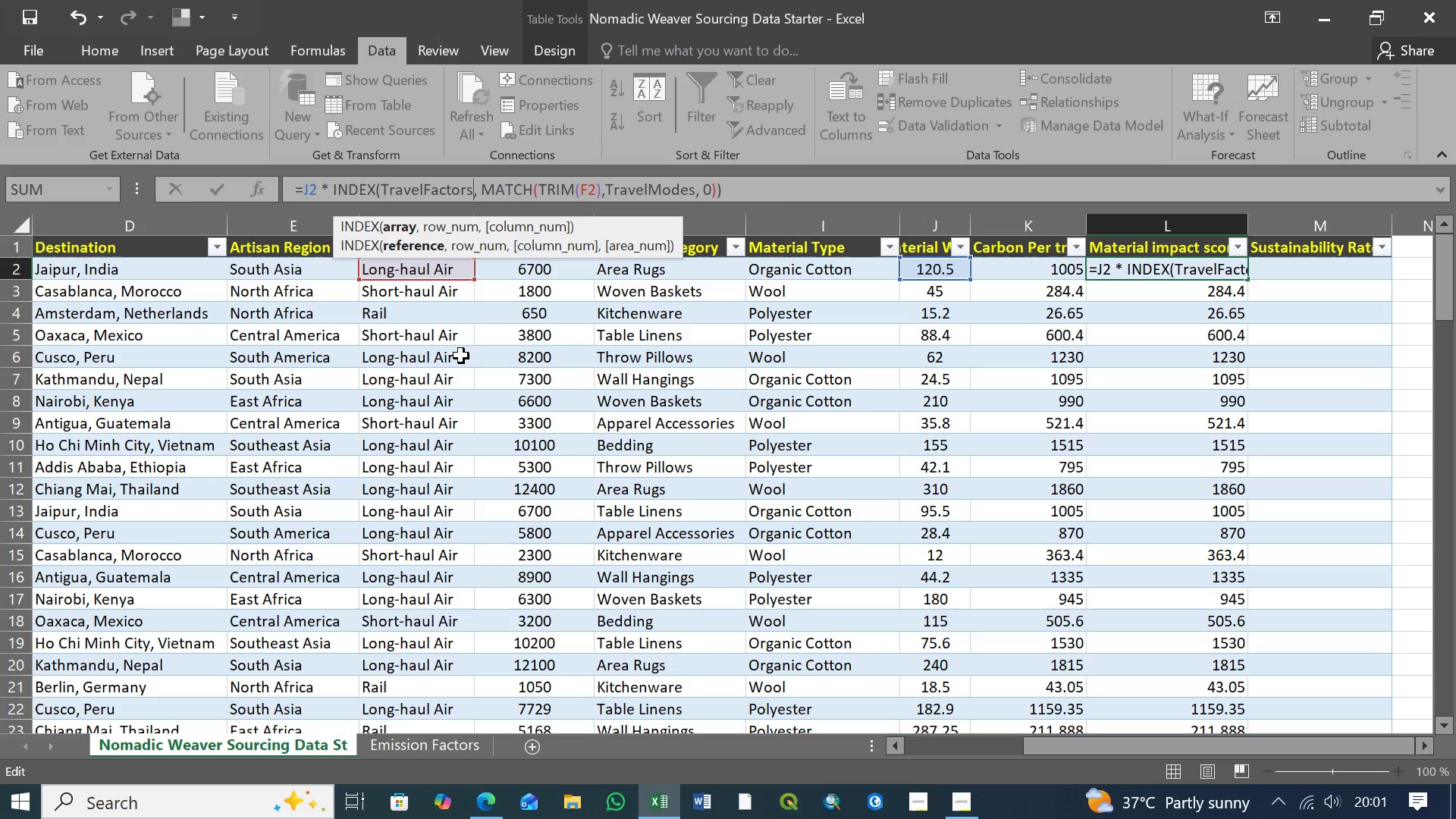 
key(Backspace)
key(Backspace)
key(Backspace)
key(Backspace)
key(Backspace)
key(Backspace)
key(Backspace)
key(Backspace)
key(Backspace)
key(Backspace)
key(Backspace)
key(Backspace)
key(Backspace)
type(Ma)
 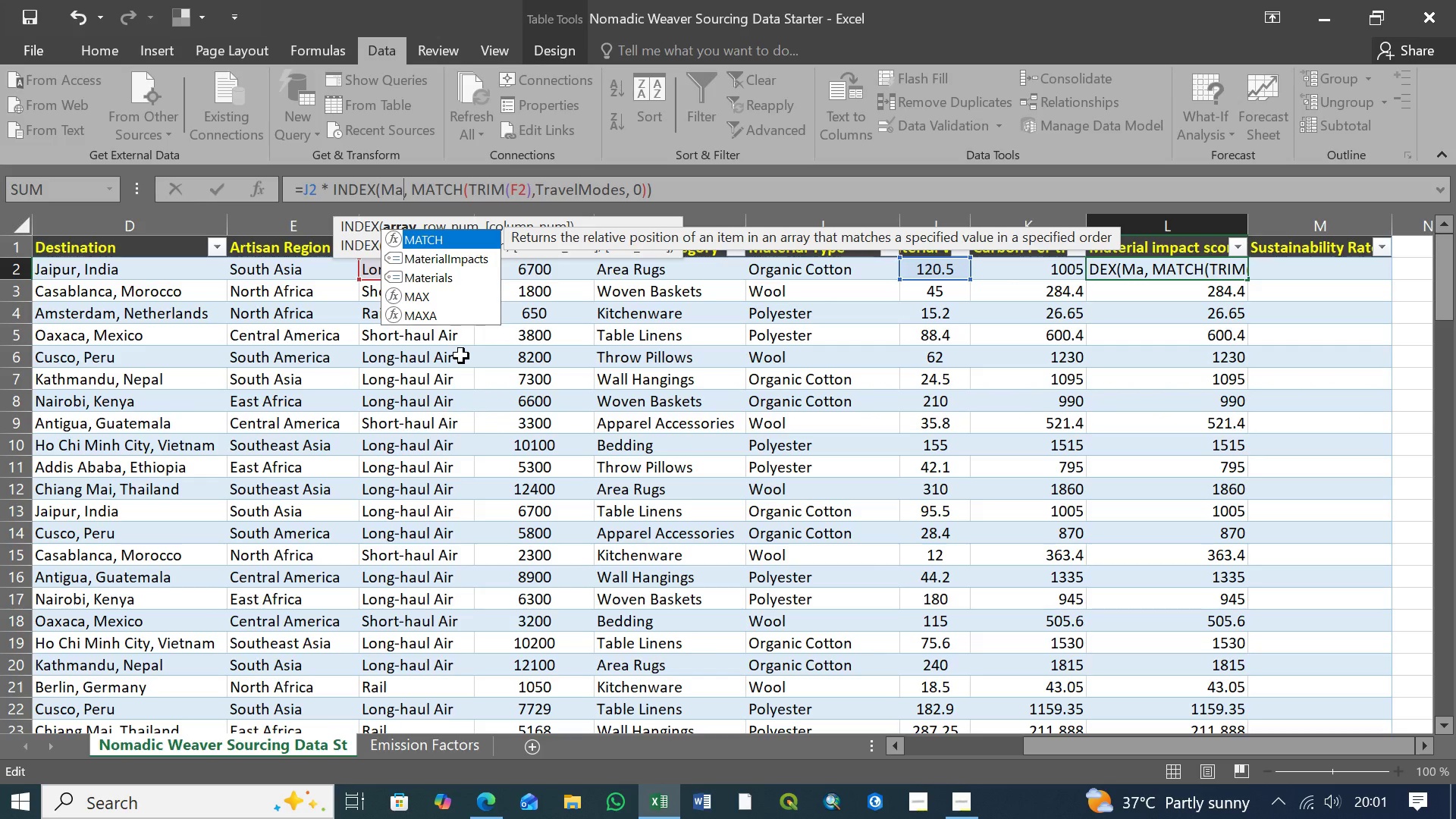 
key(ArrowDown)
 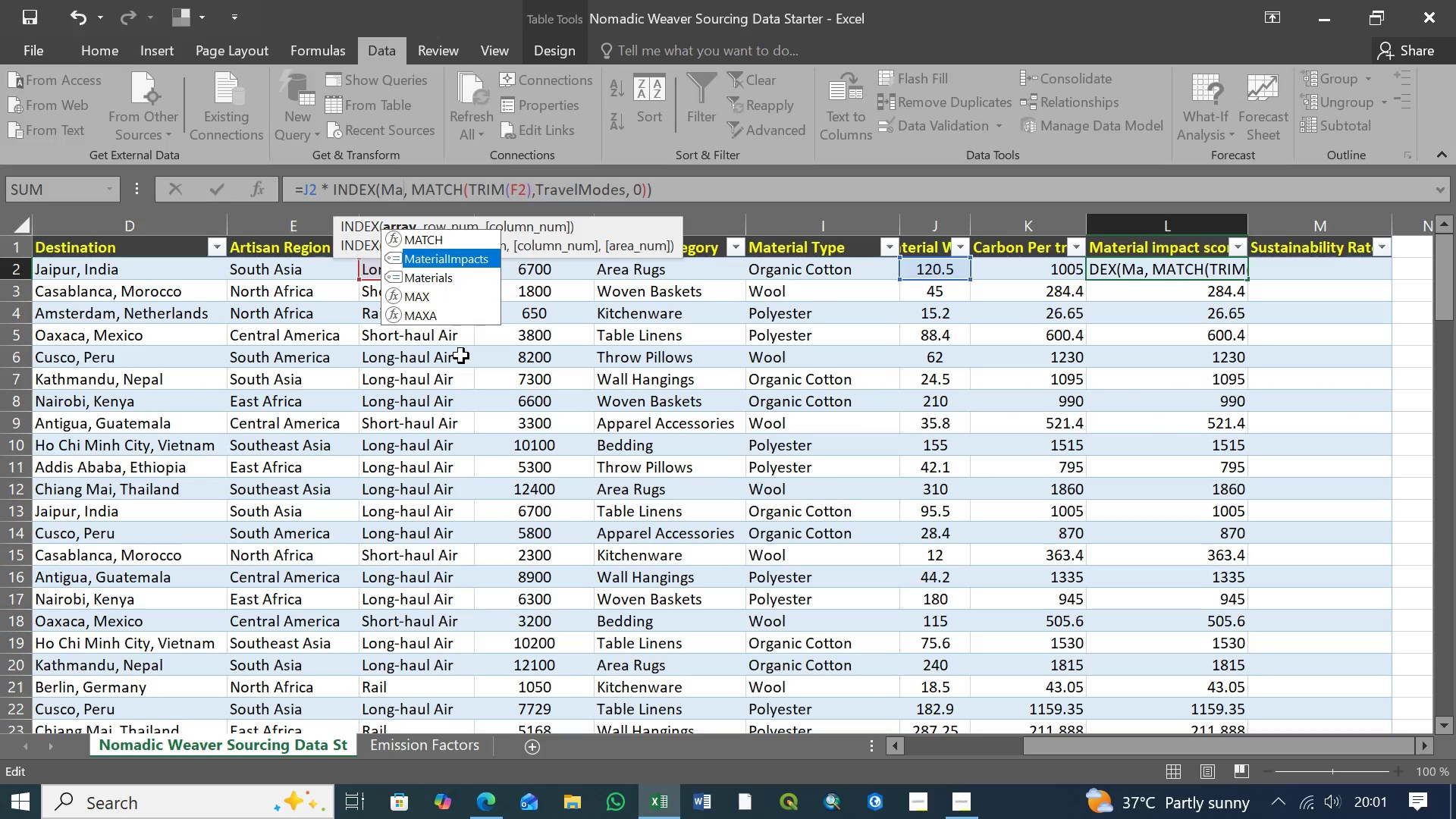 
key(Tab)
 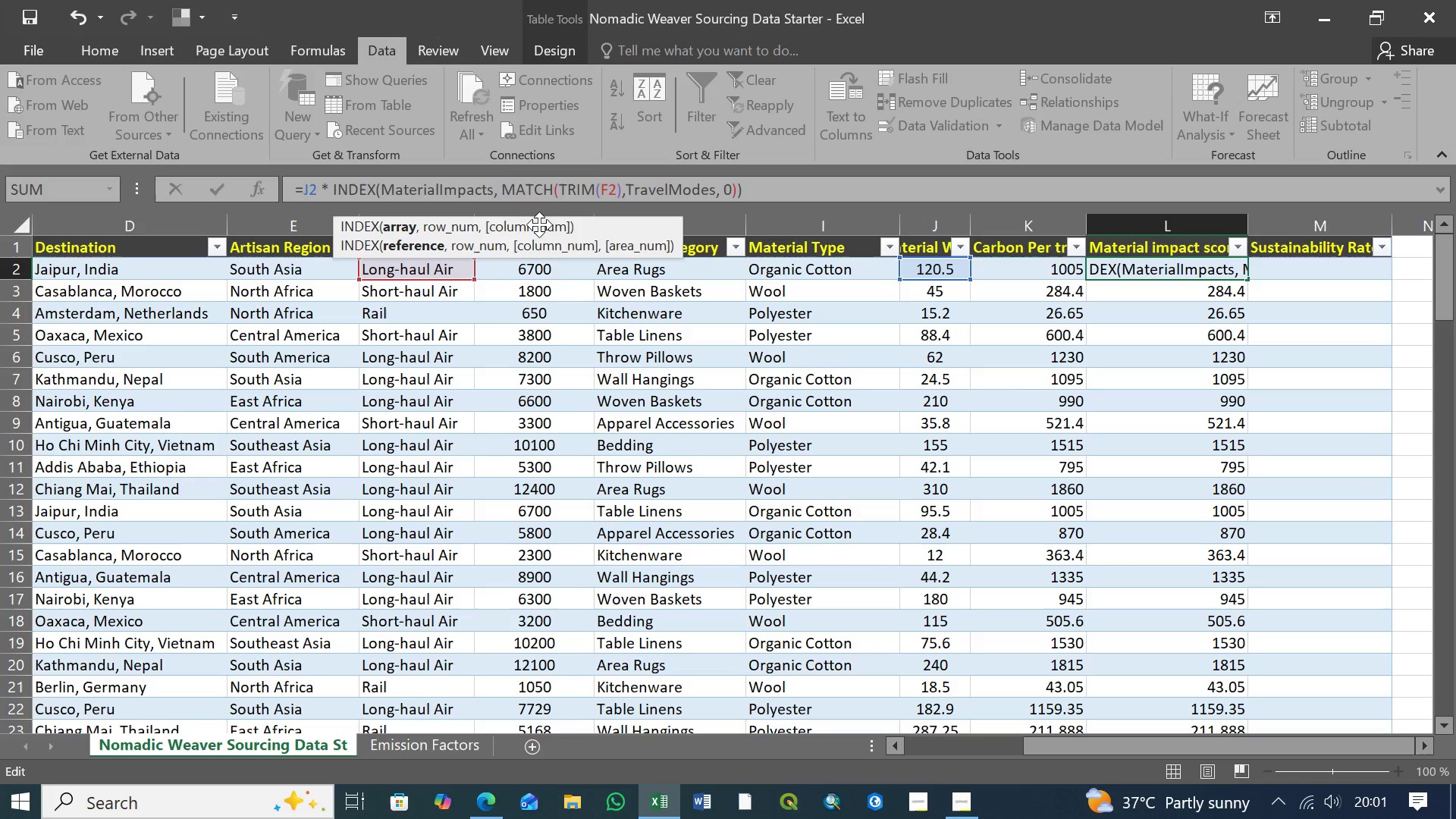 
wait(10.83)
 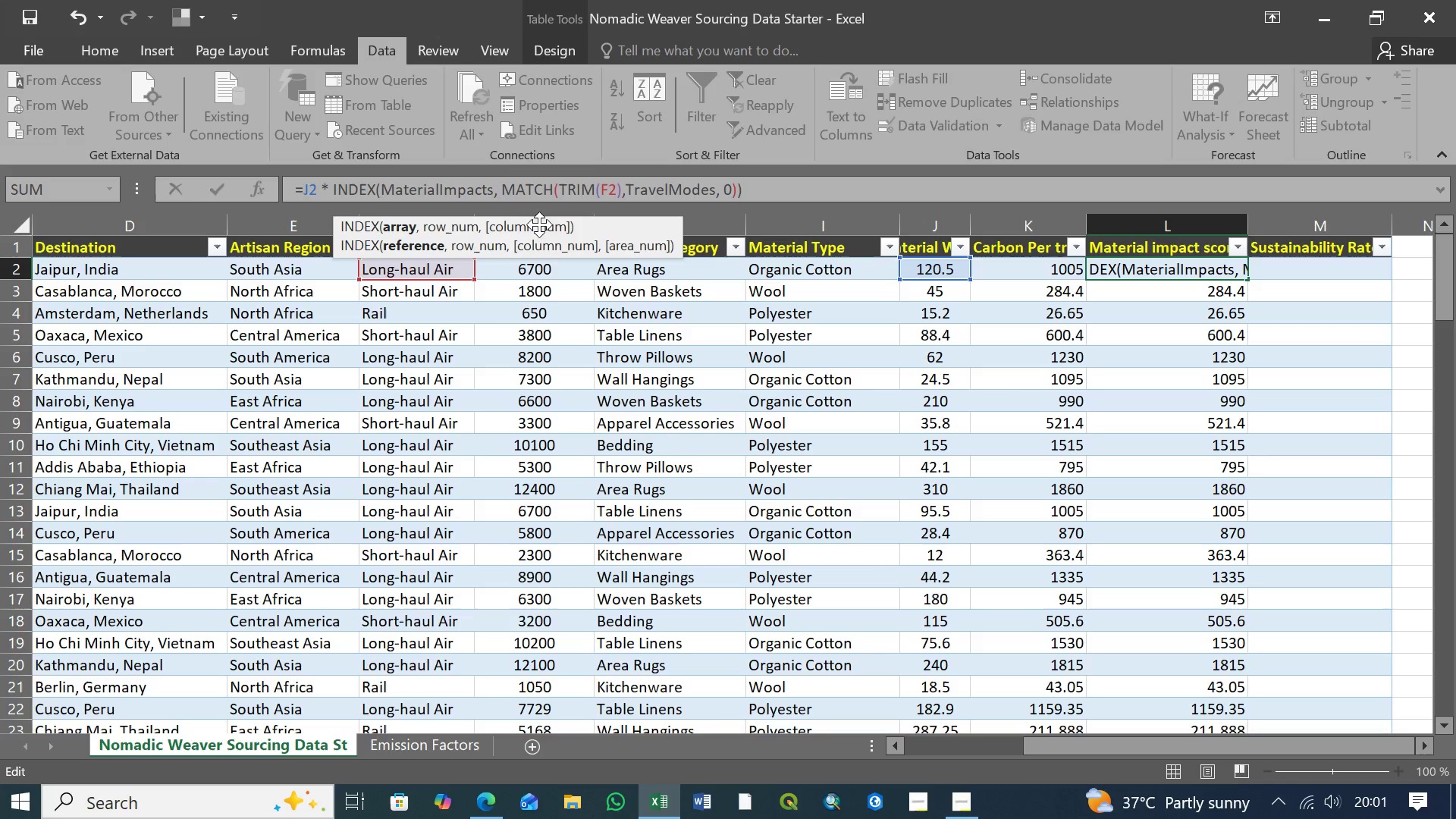 
left_click([607, 191])
 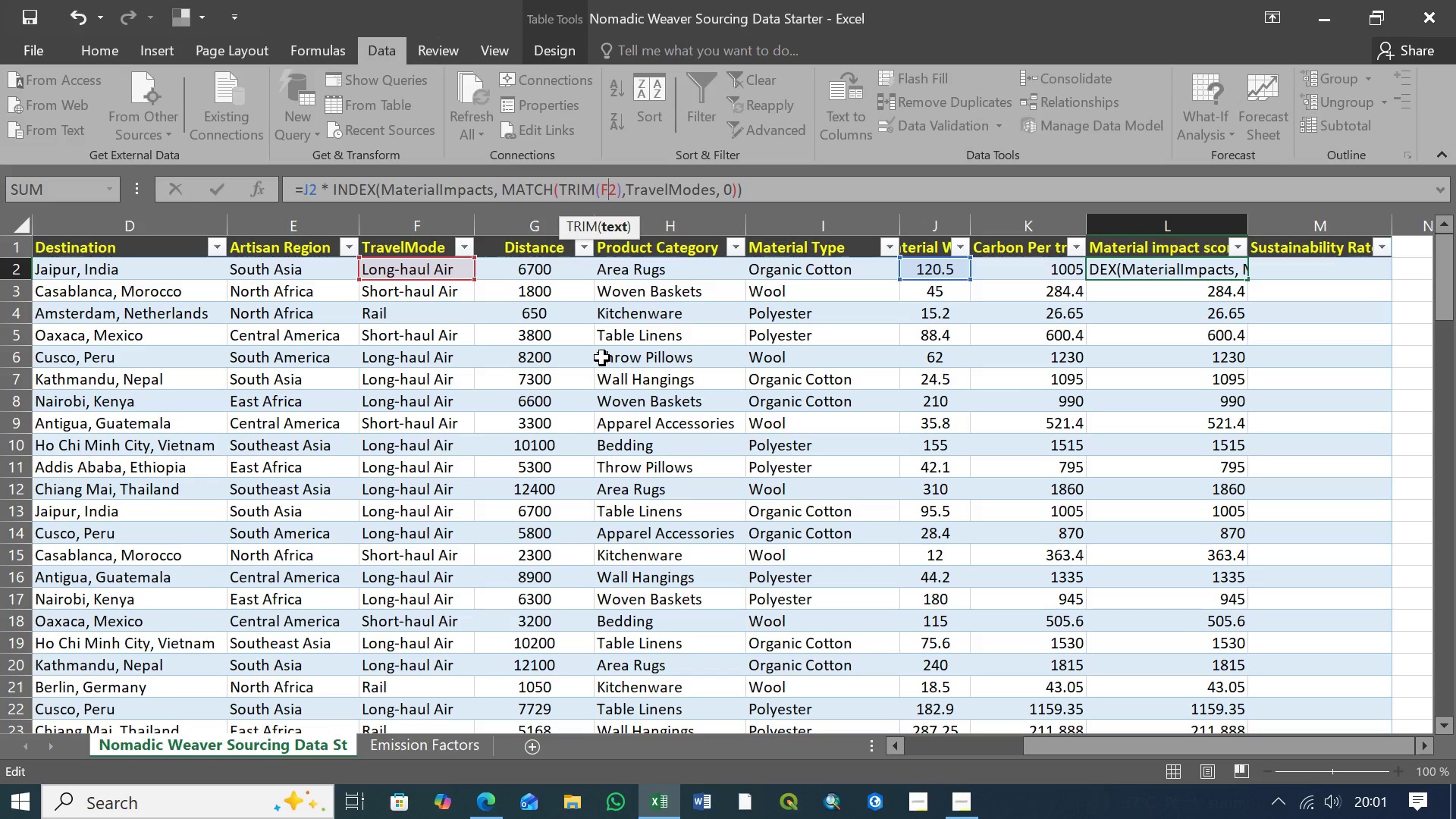 
key(Backspace)
 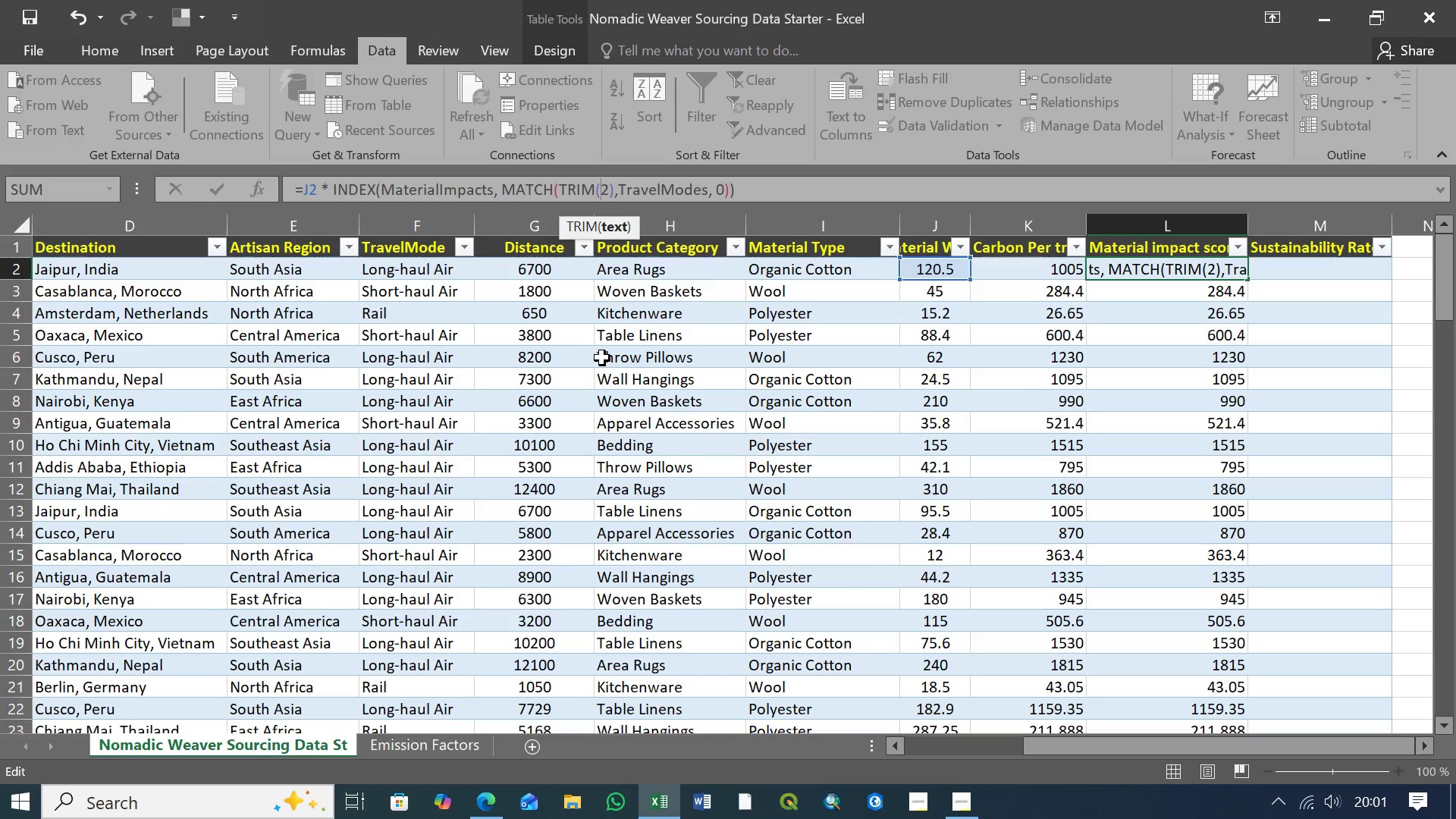 
key(Shift+I)
 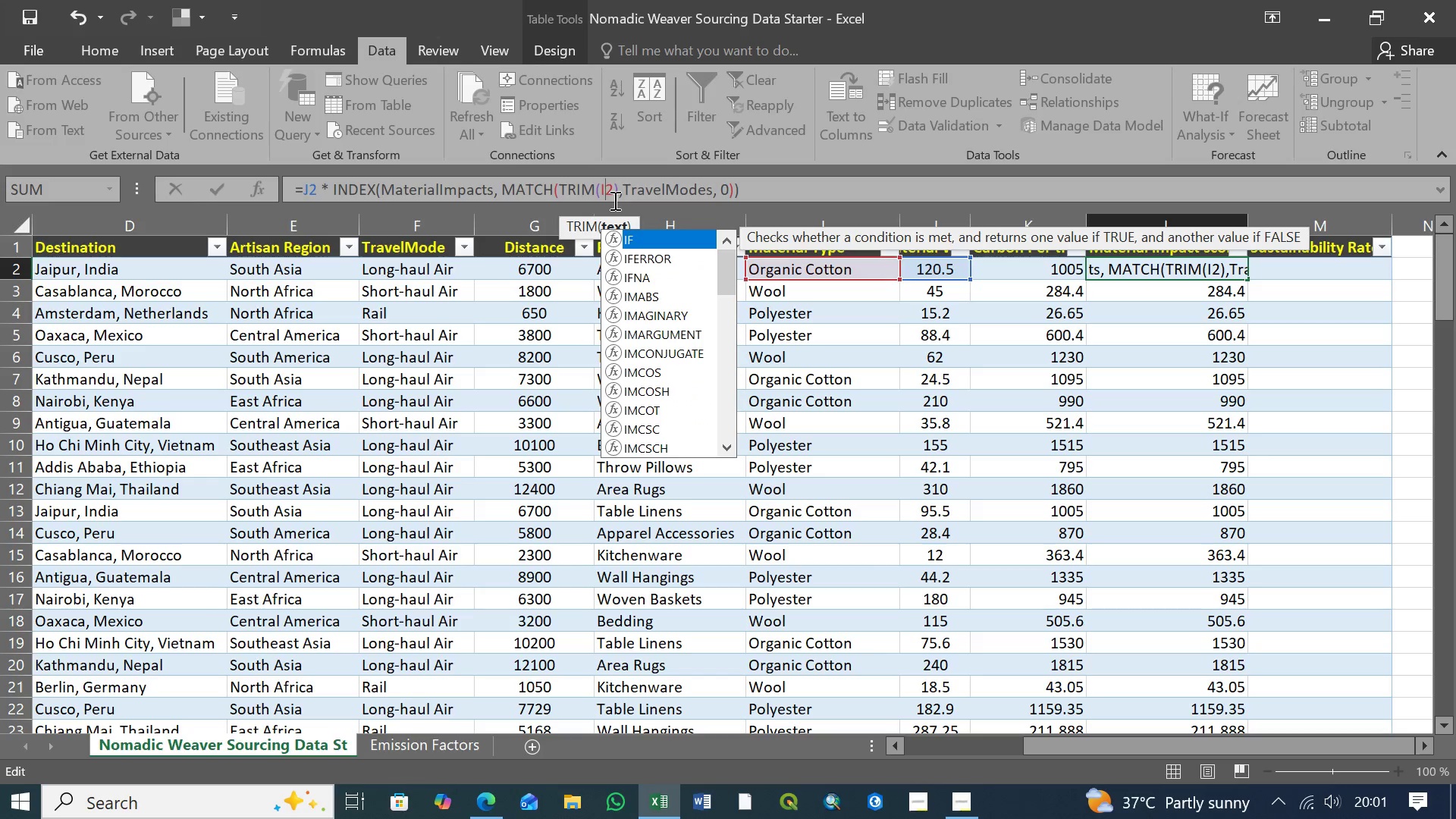 
wait(5.67)
 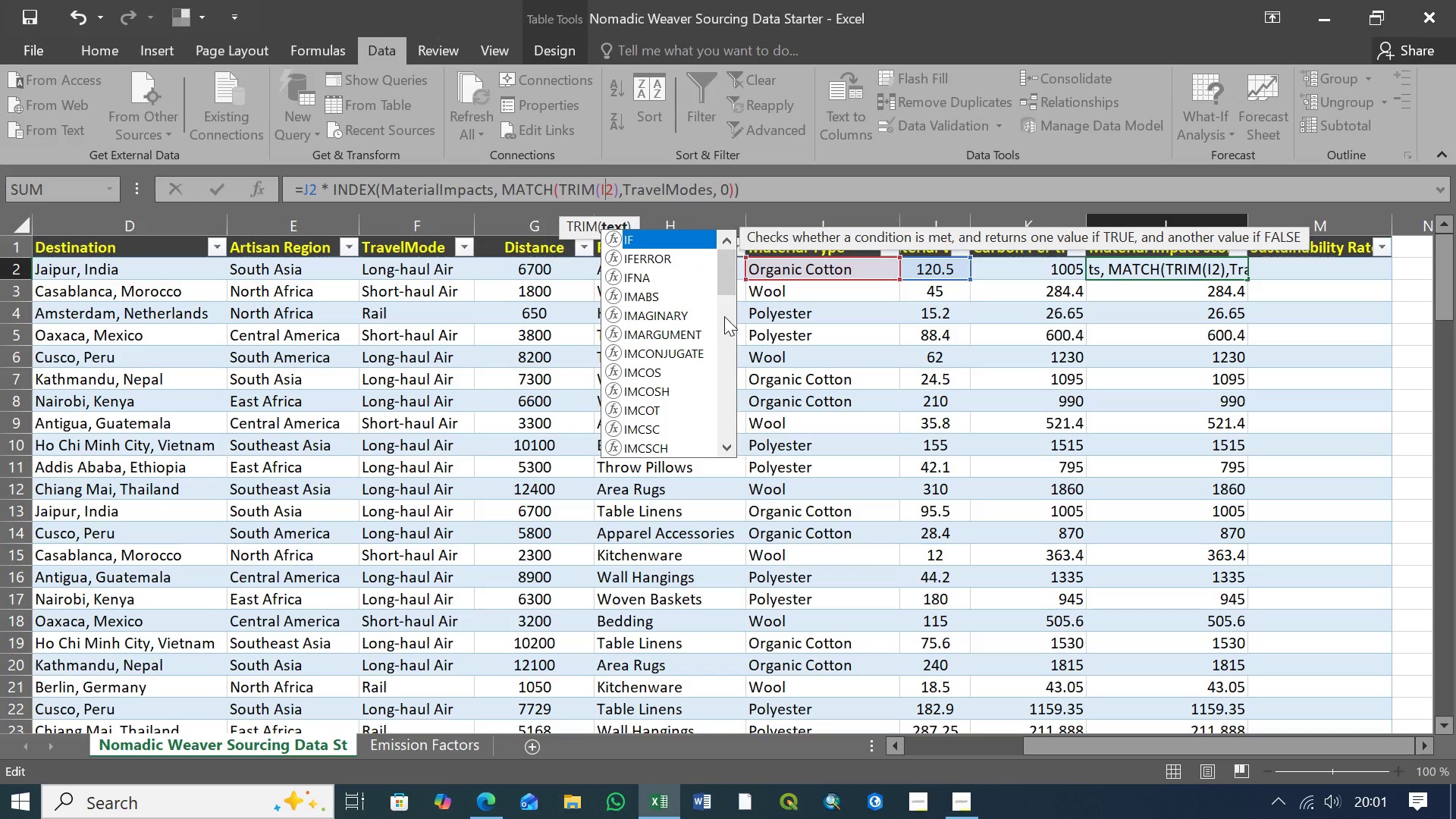 
left_click([711, 189])
 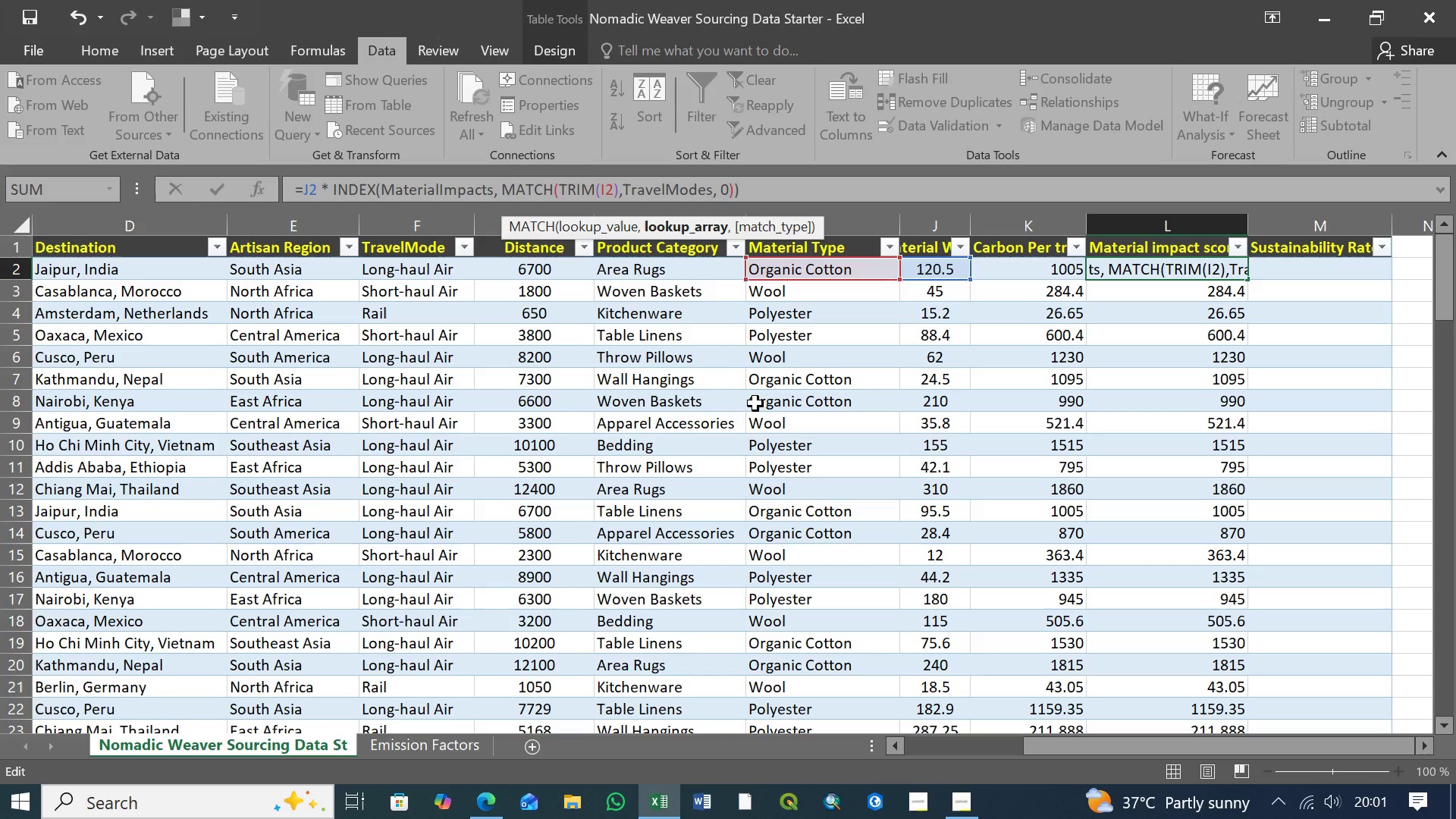 
key(Backspace)
 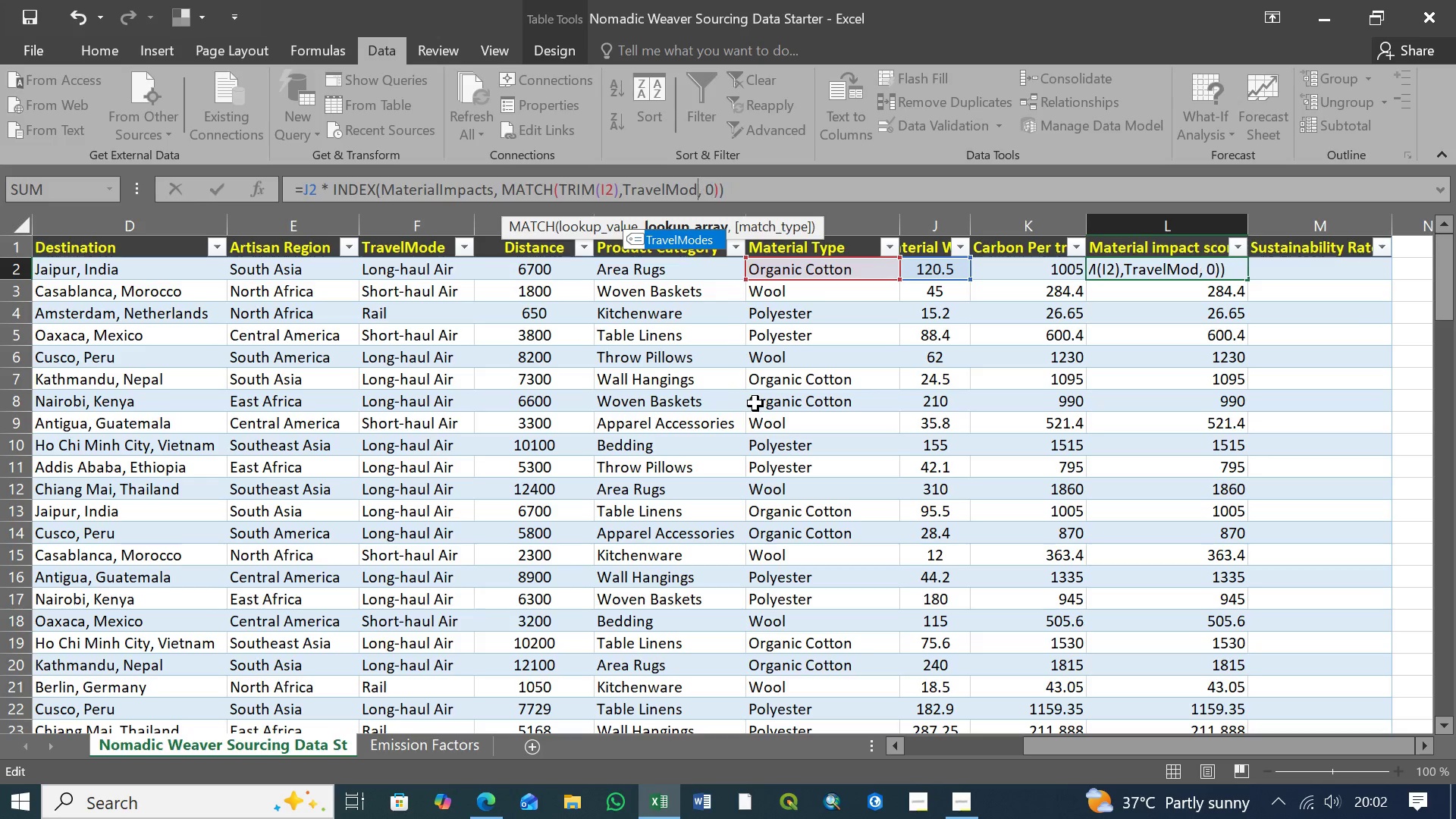 
key(Backspace)
 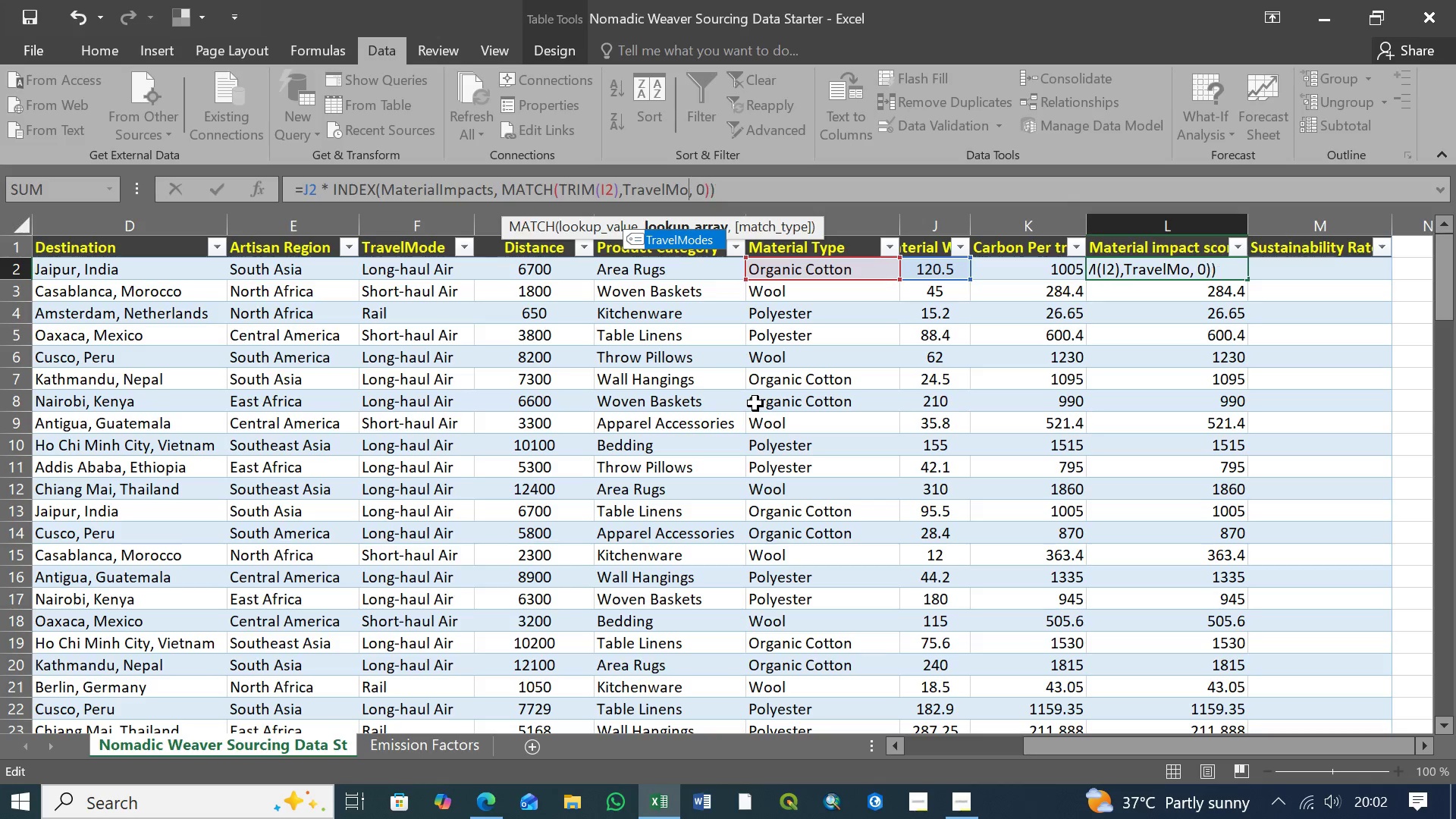 
key(Backspace)
 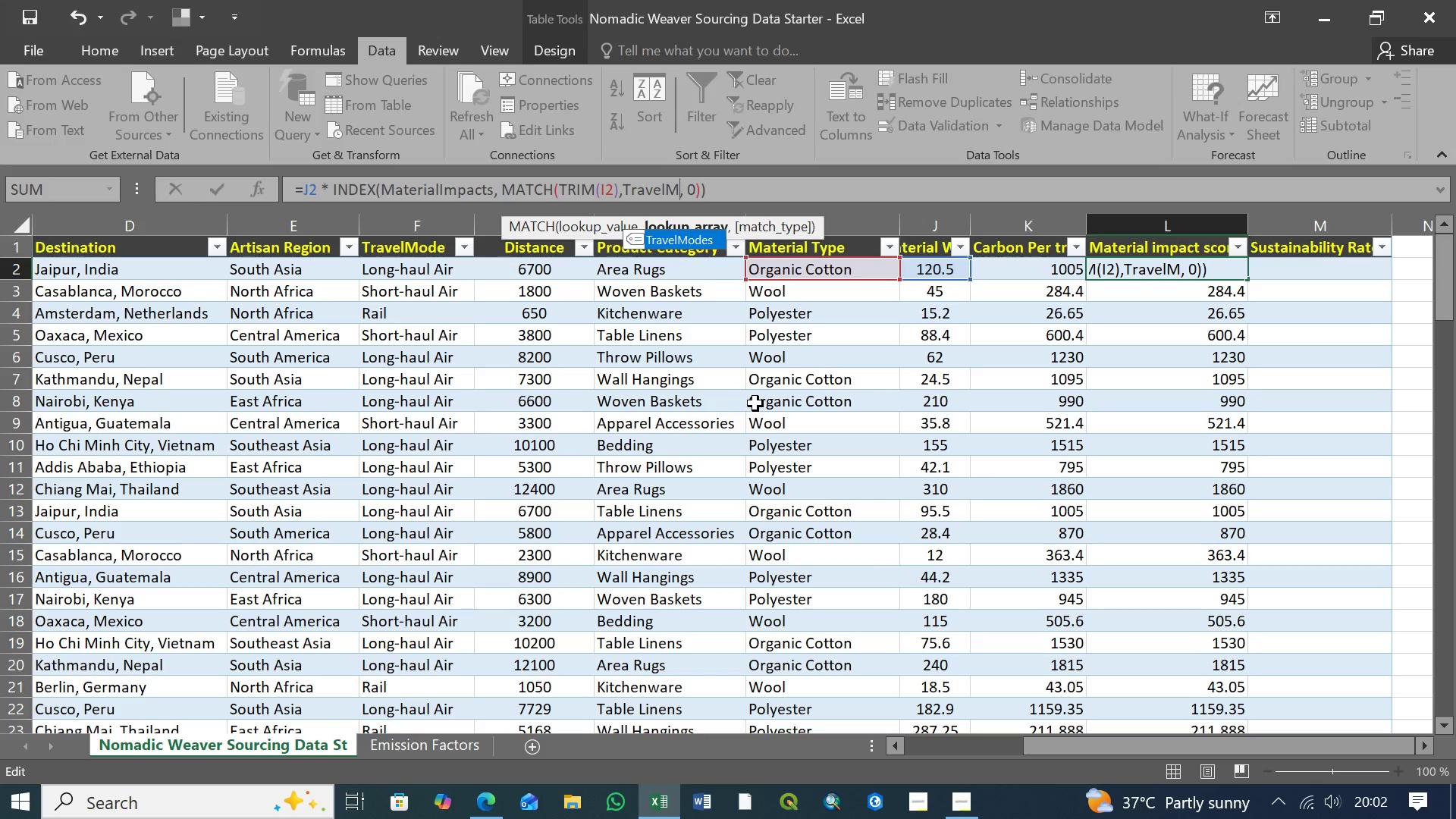 
key(Backspace)
 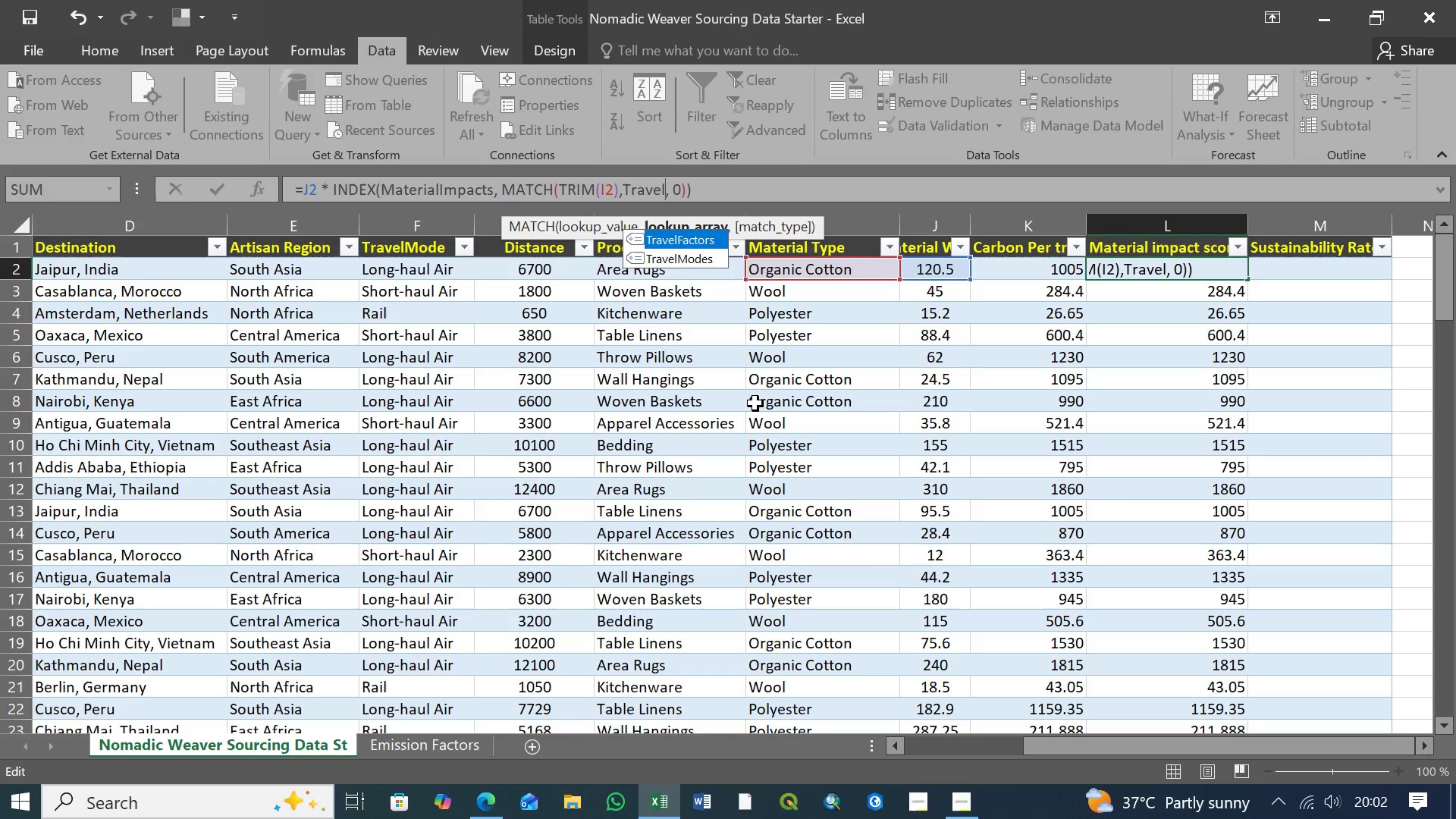 
key(Backspace)
 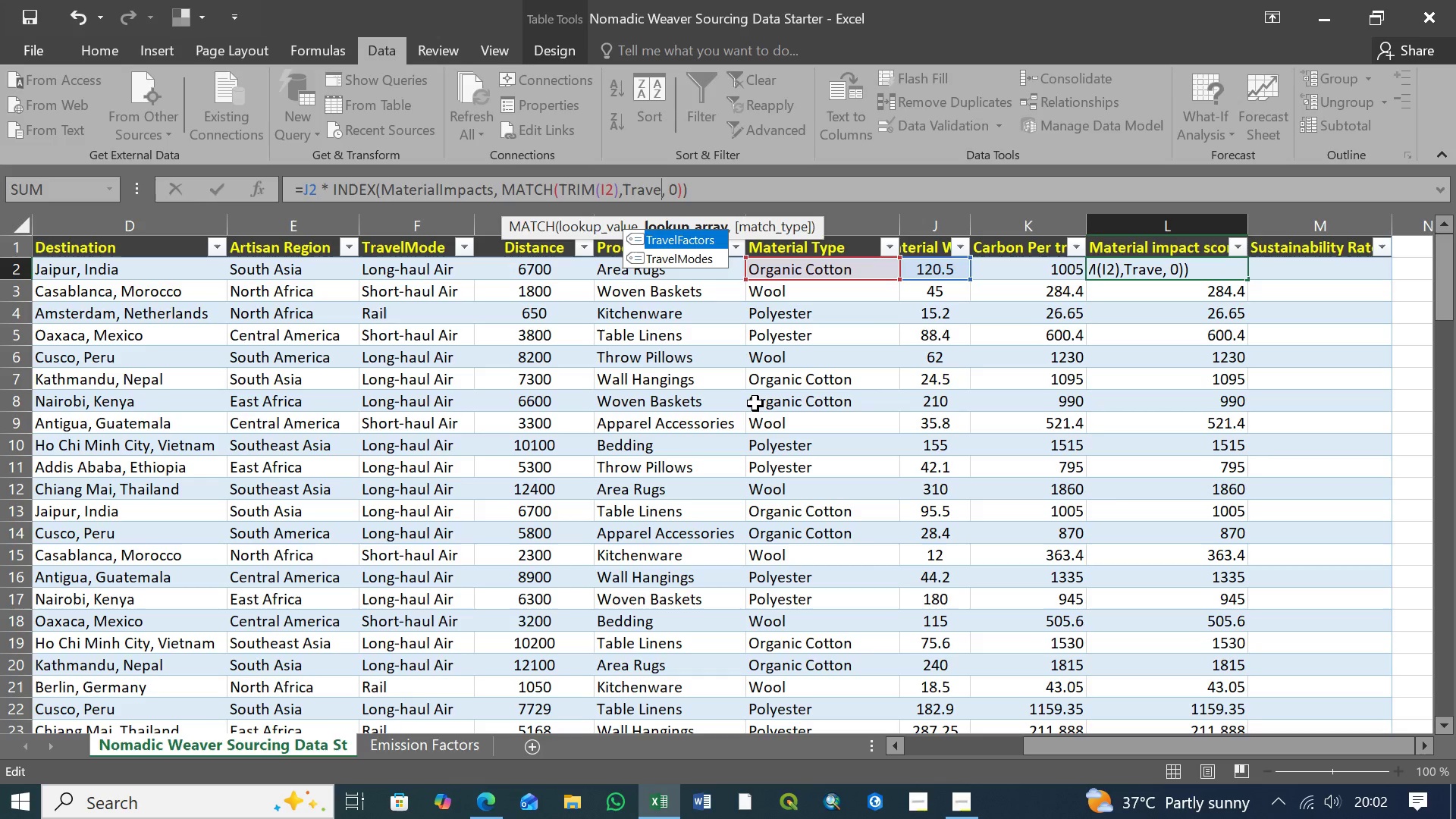 
key(Backspace)
 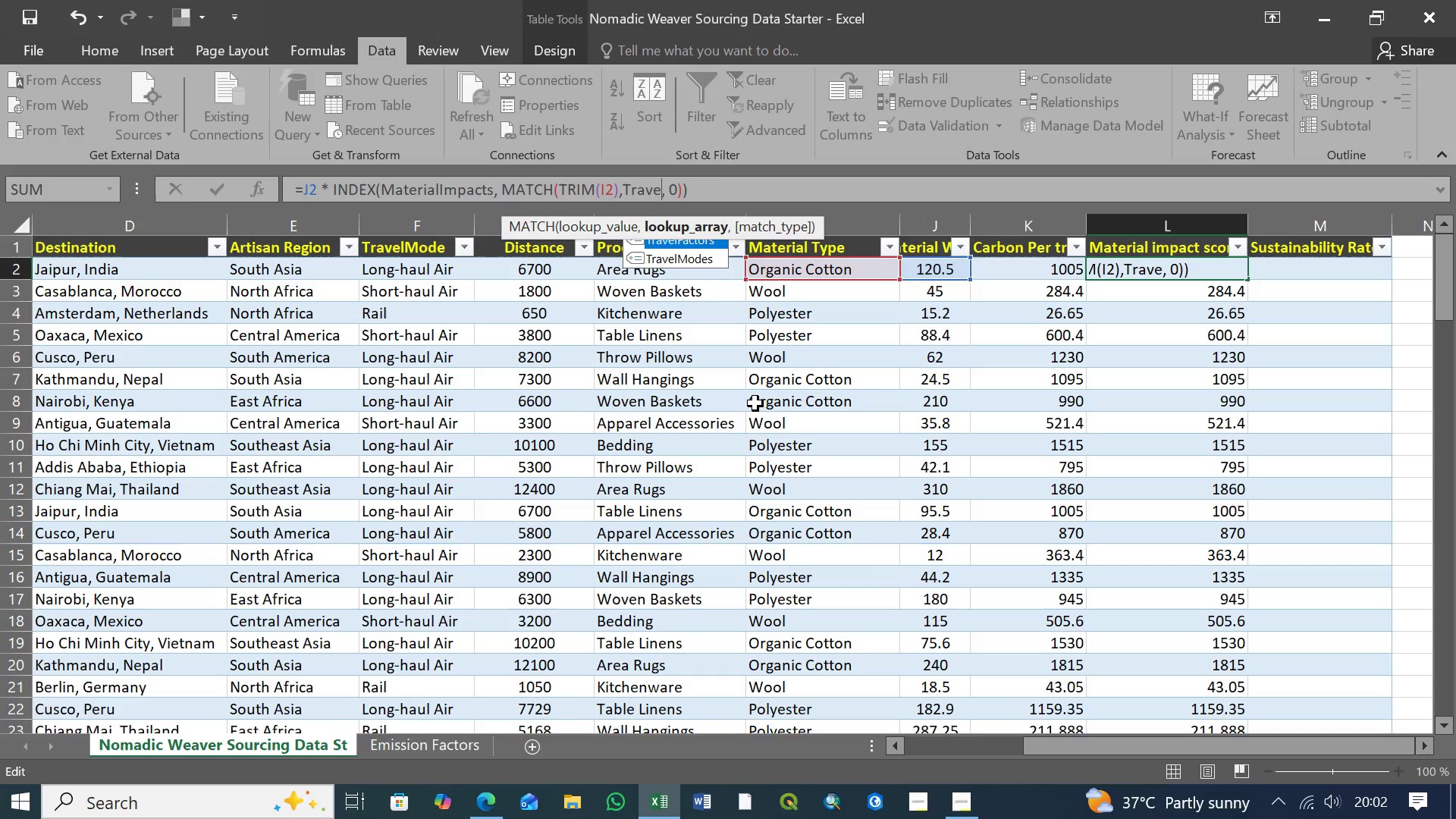 
key(Backspace)
 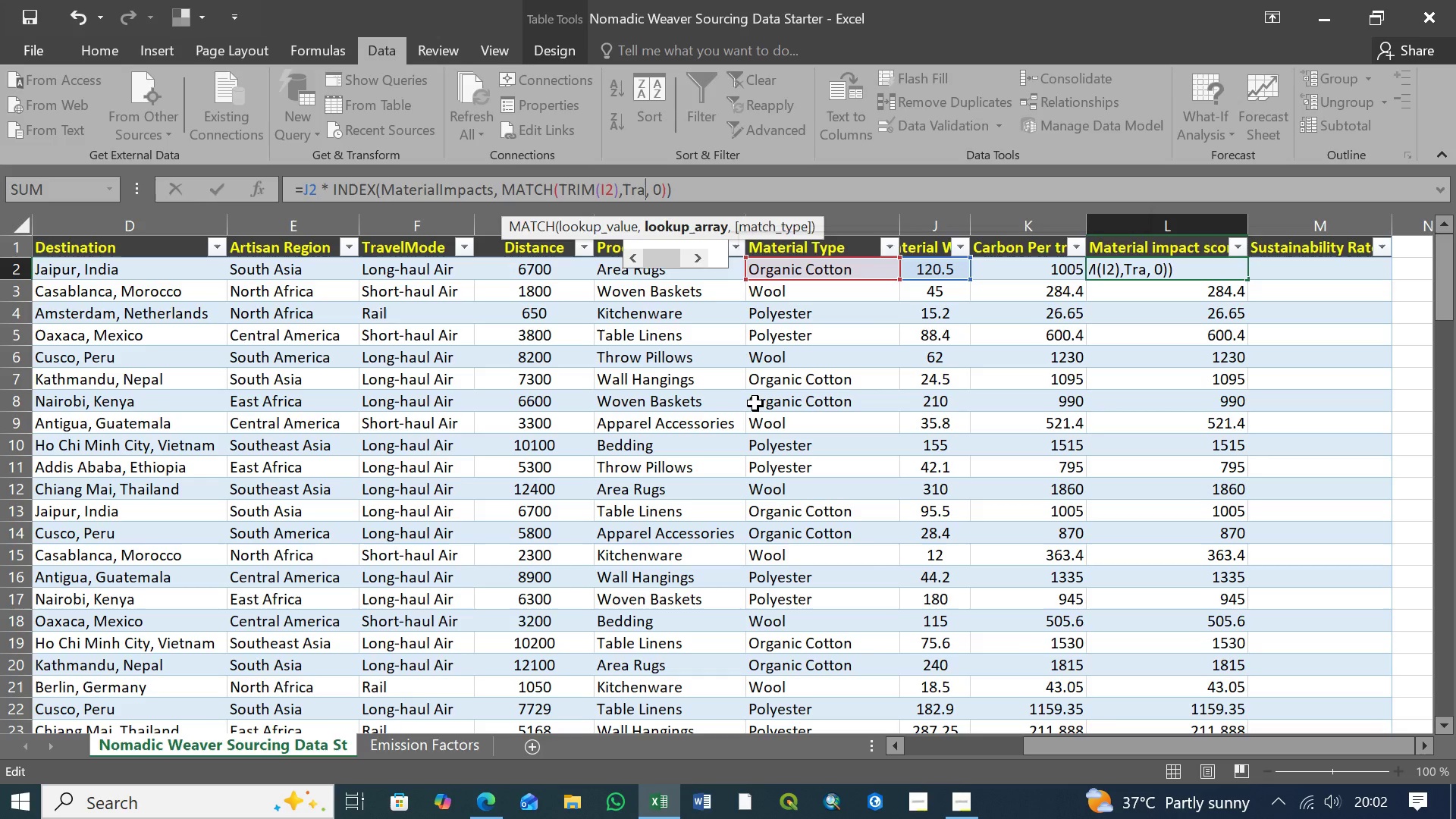 
key(Backspace)
 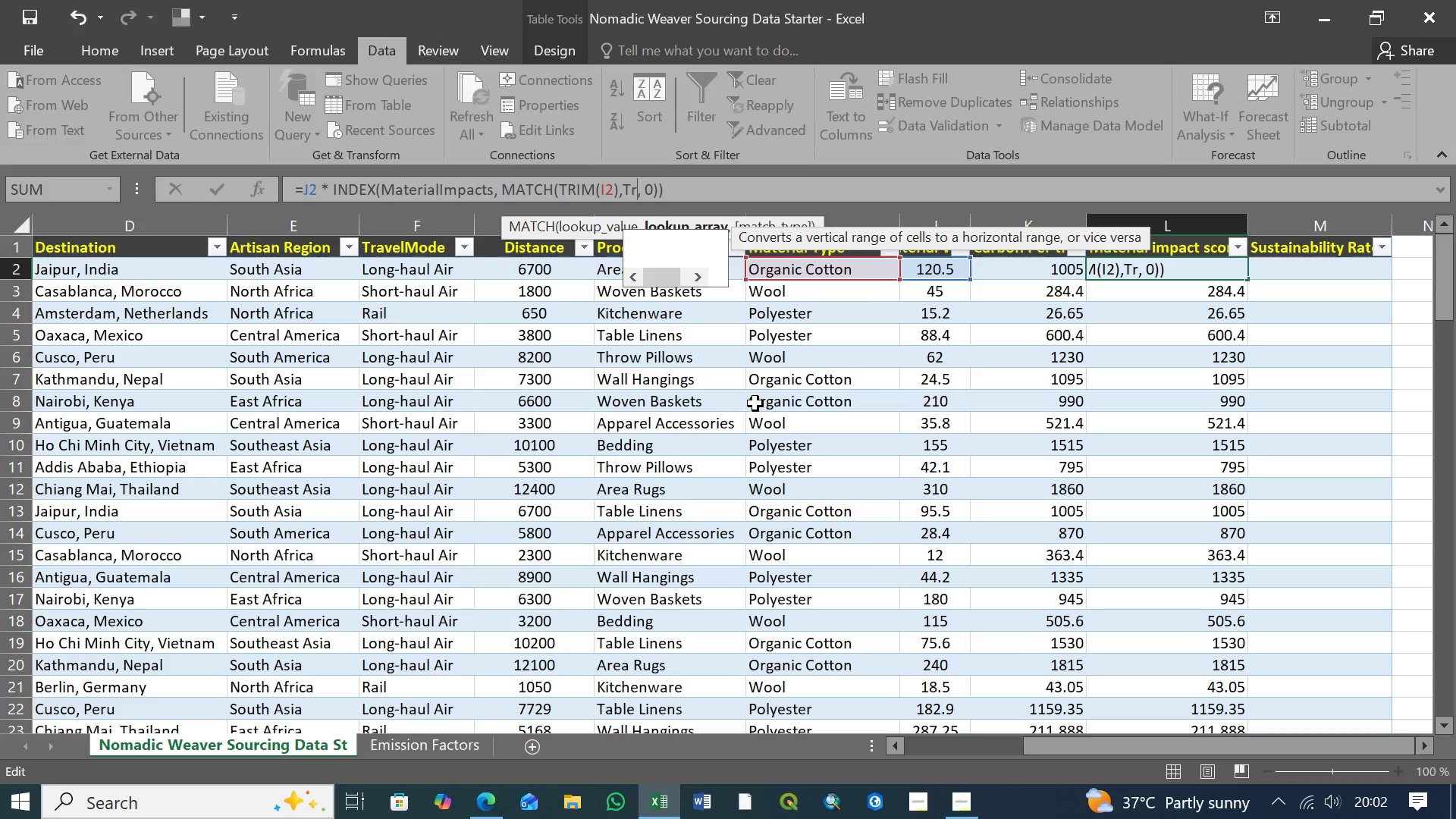 
key(Backspace)
 